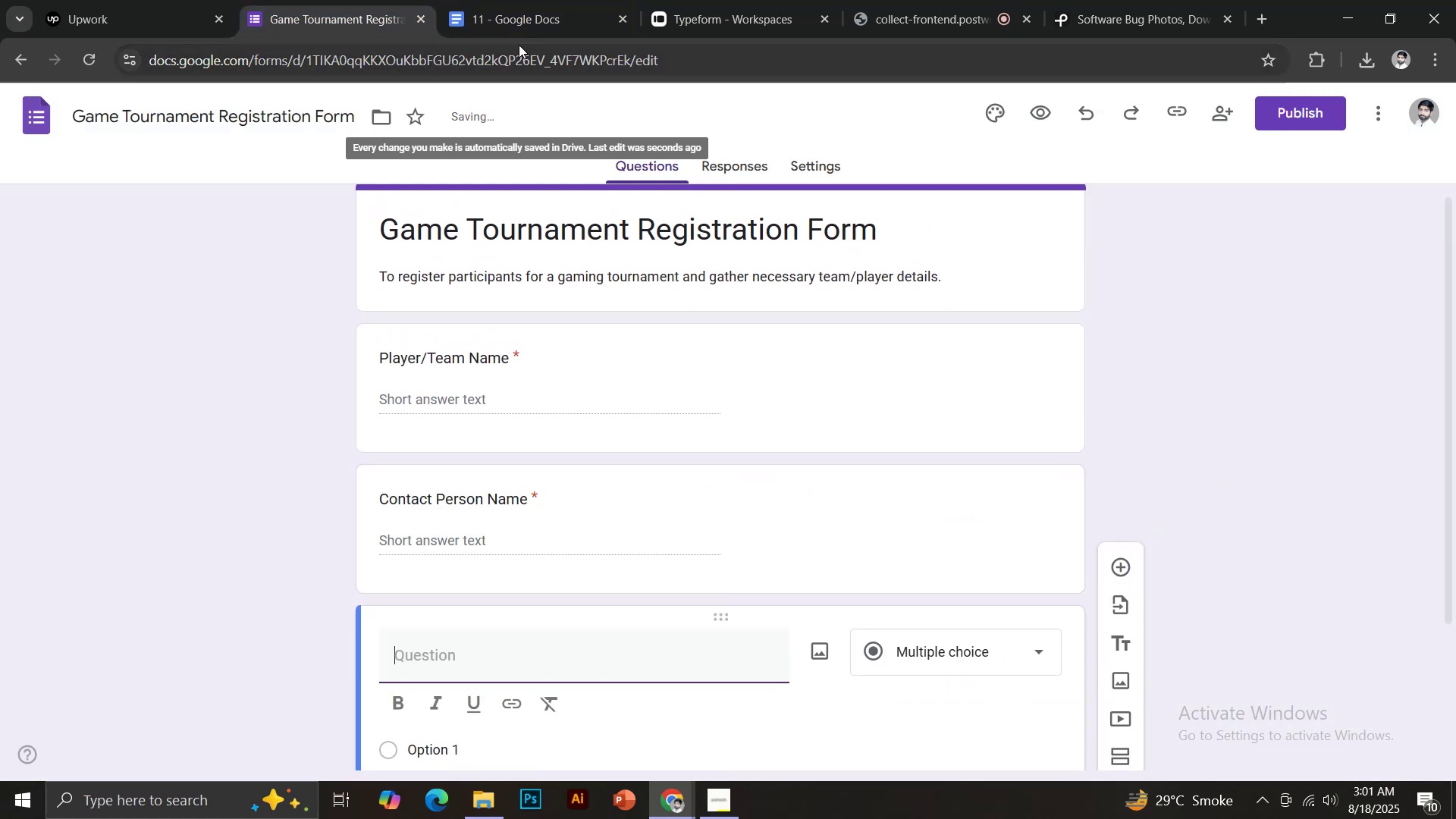 
left_click([508, 0])
 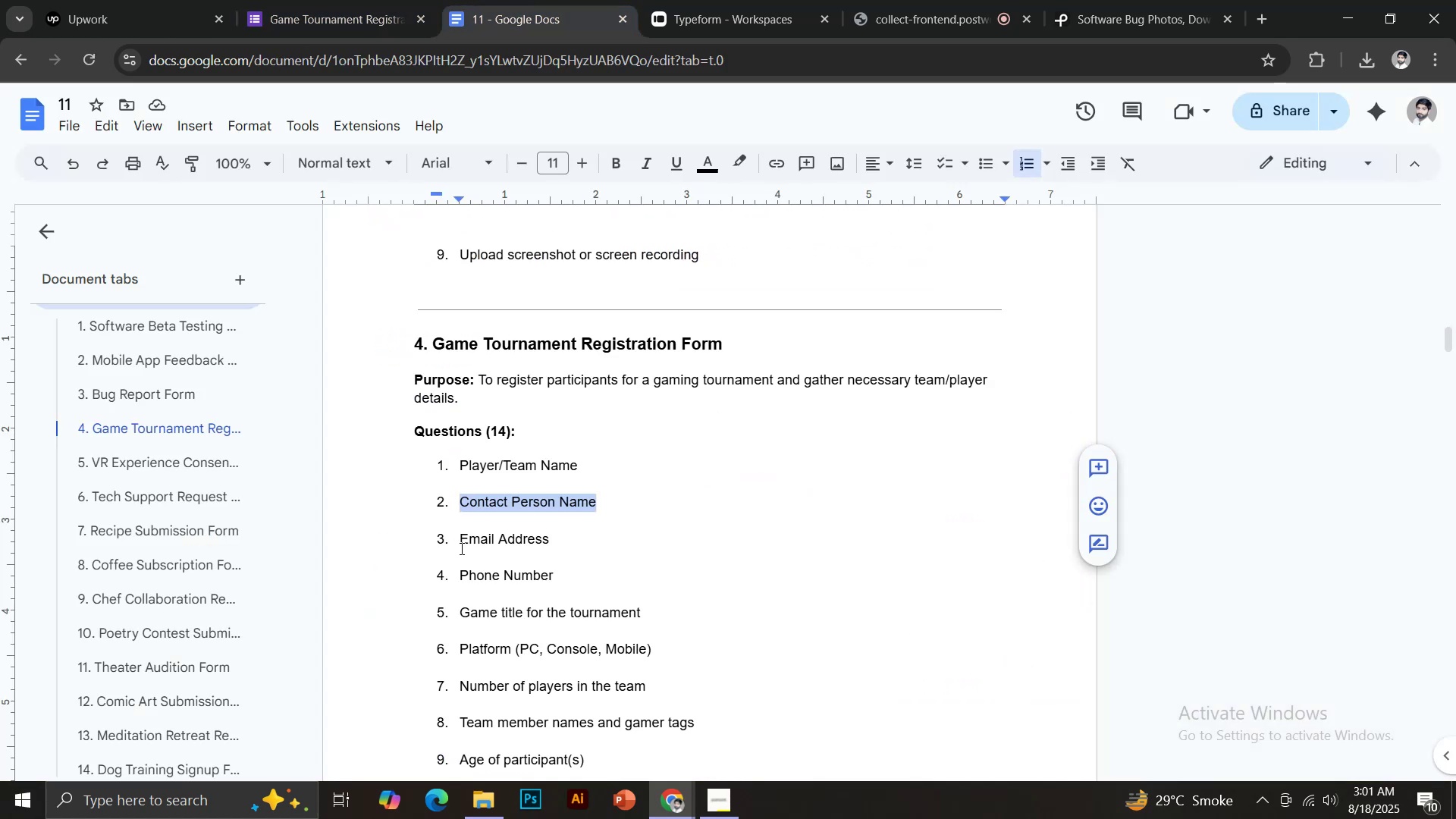 
left_click_drag(start_coordinate=[457, 546], to_coordinate=[551, 545])
 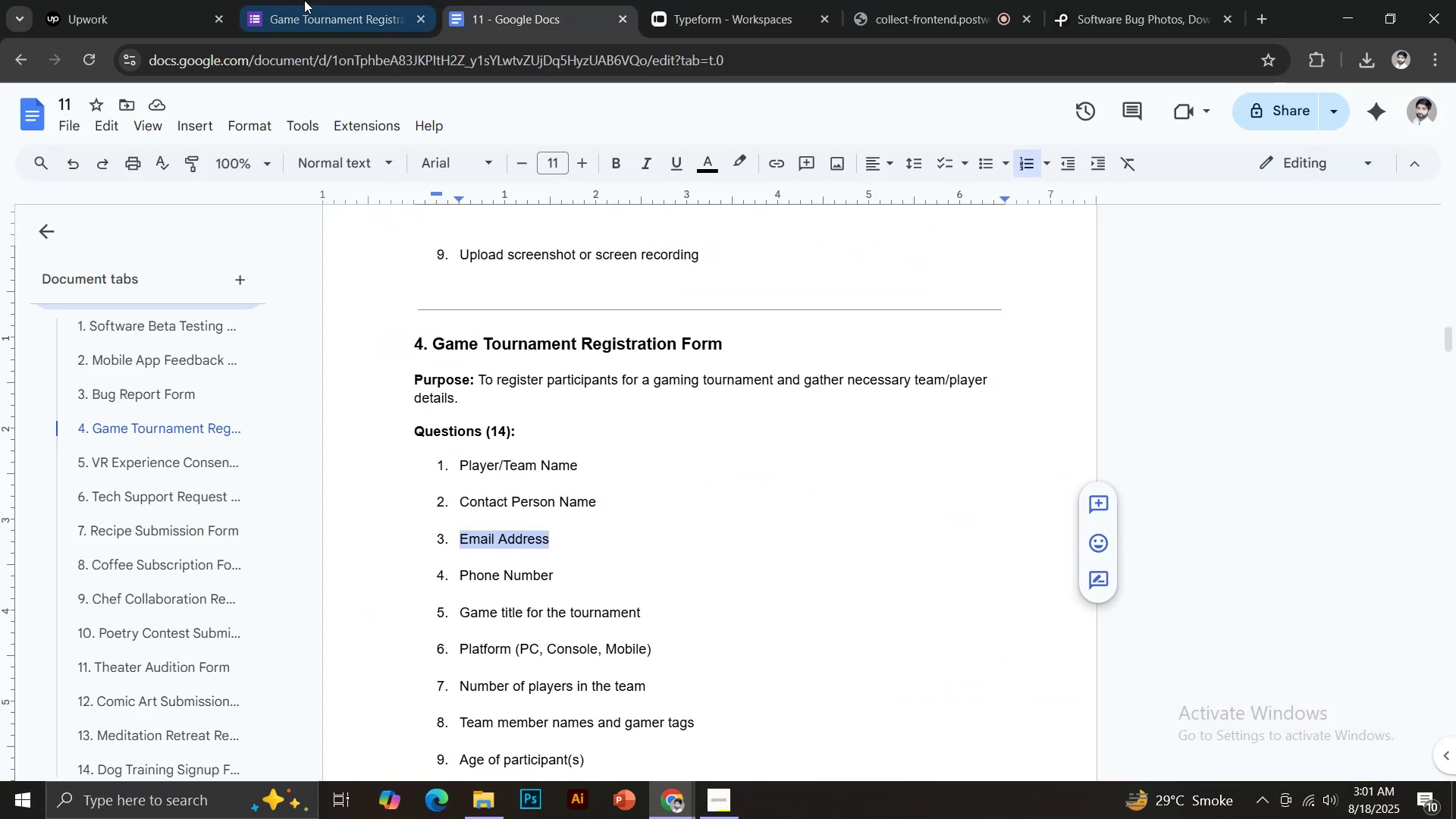 
key(Control+C)
 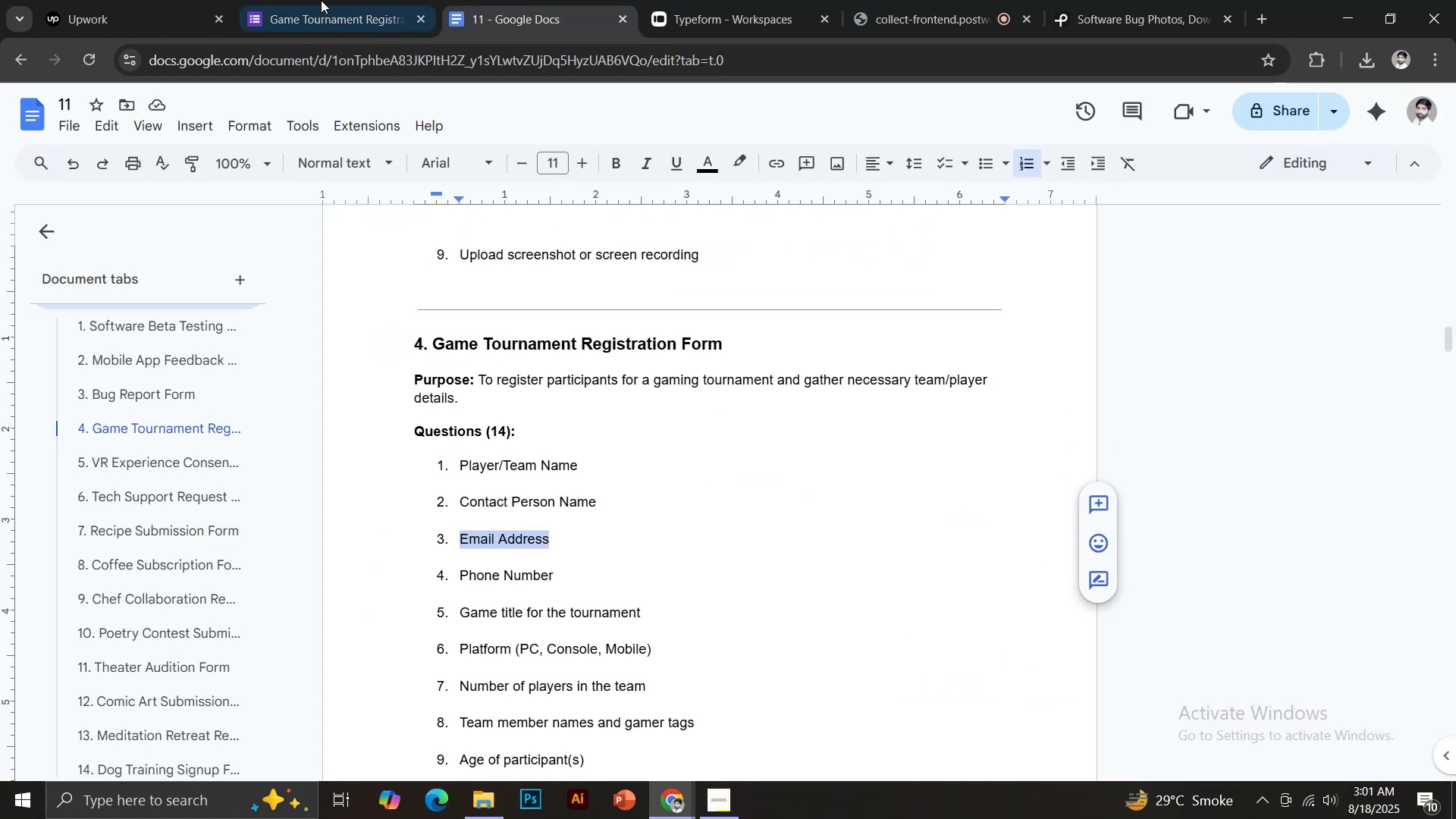 
left_click([290, 0])
 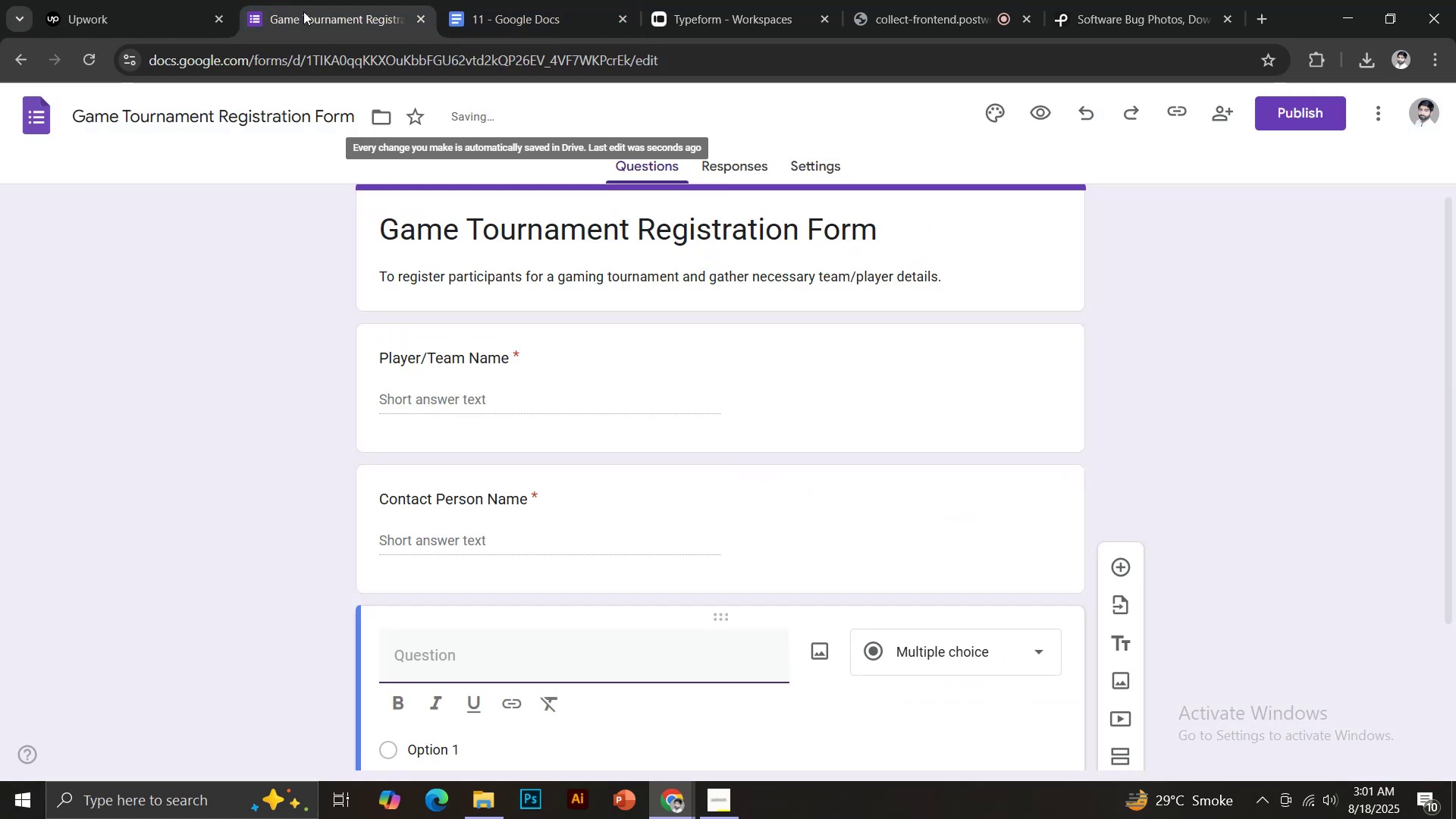 
key(Control+Shift+V)
 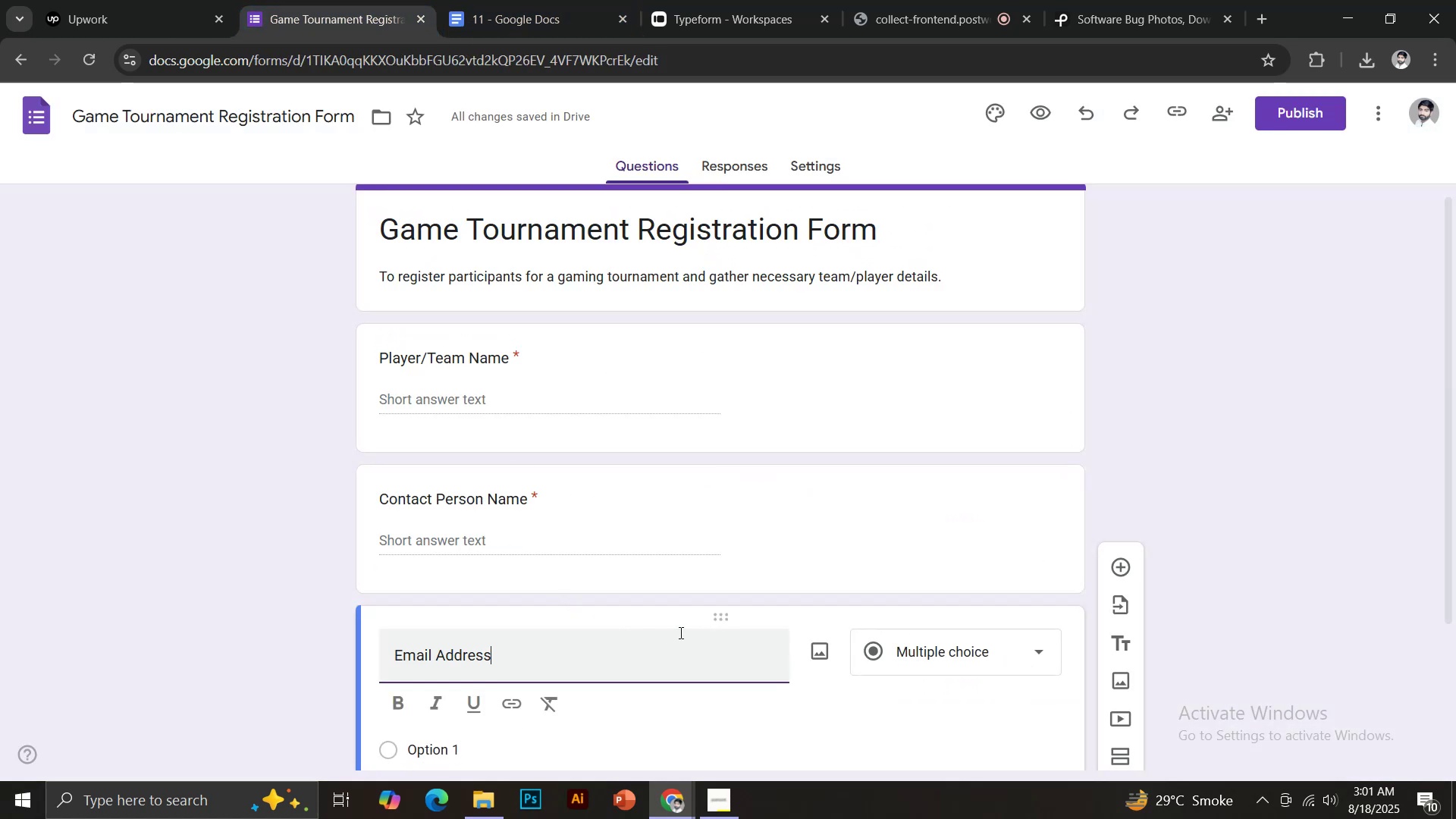 
scroll: coordinate [679, 632], scroll_direction: down, amount: 3.0
 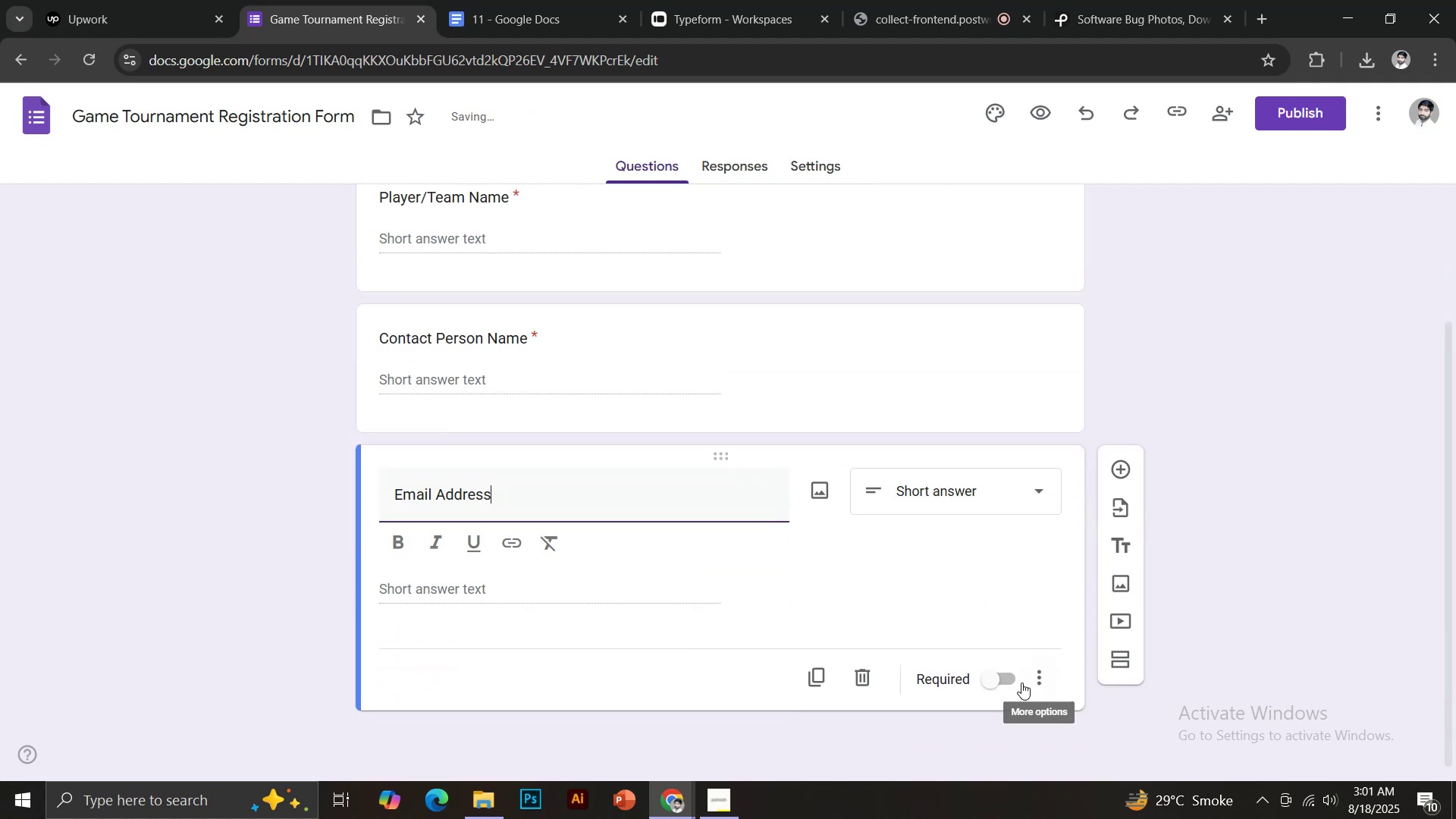 
left_click([996, 682])
 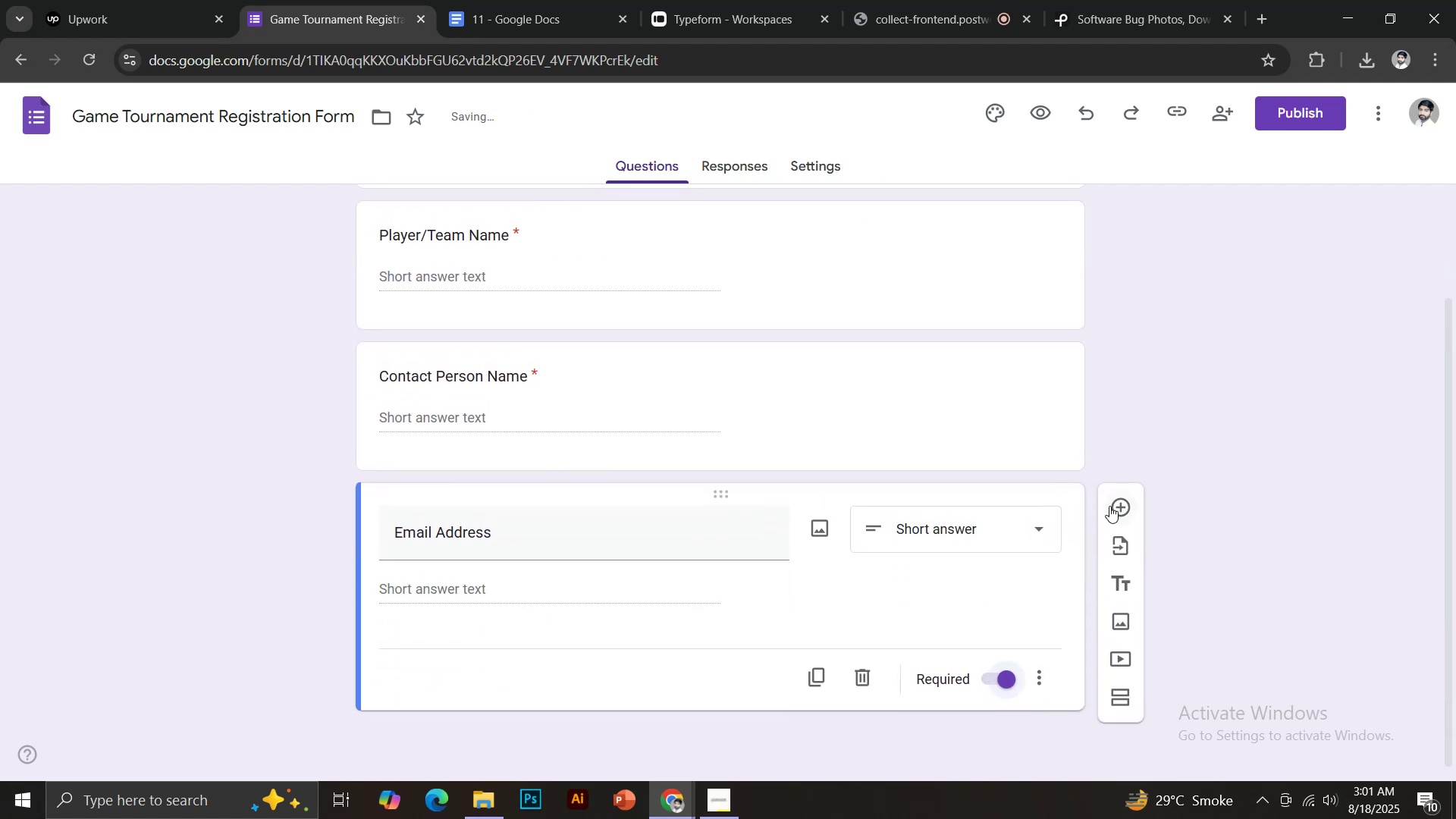 
left_click([1113, 507])
 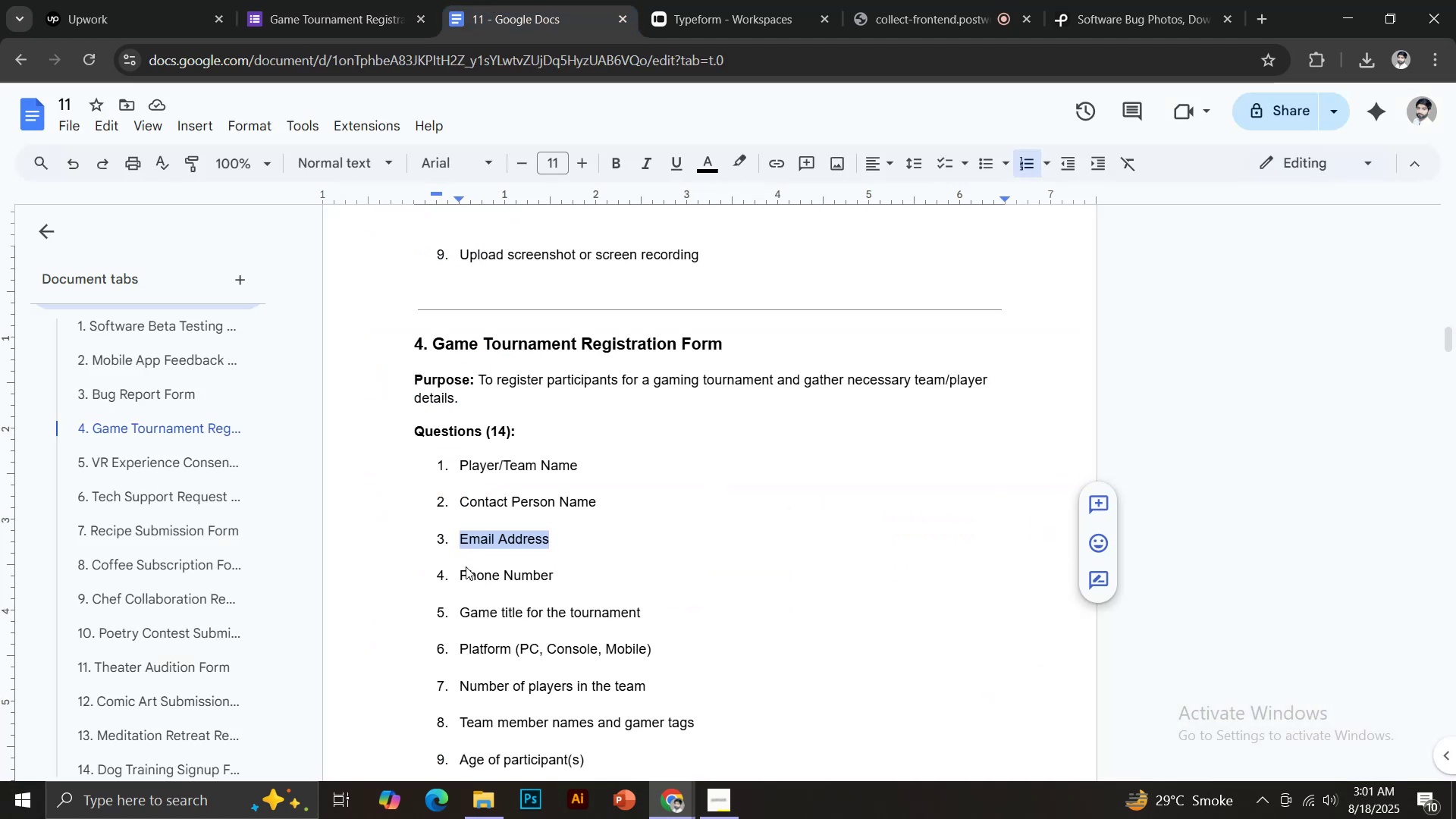 
left_click_drag(start_coordinate=[463, 574], to_coordinate=[553, 576])
 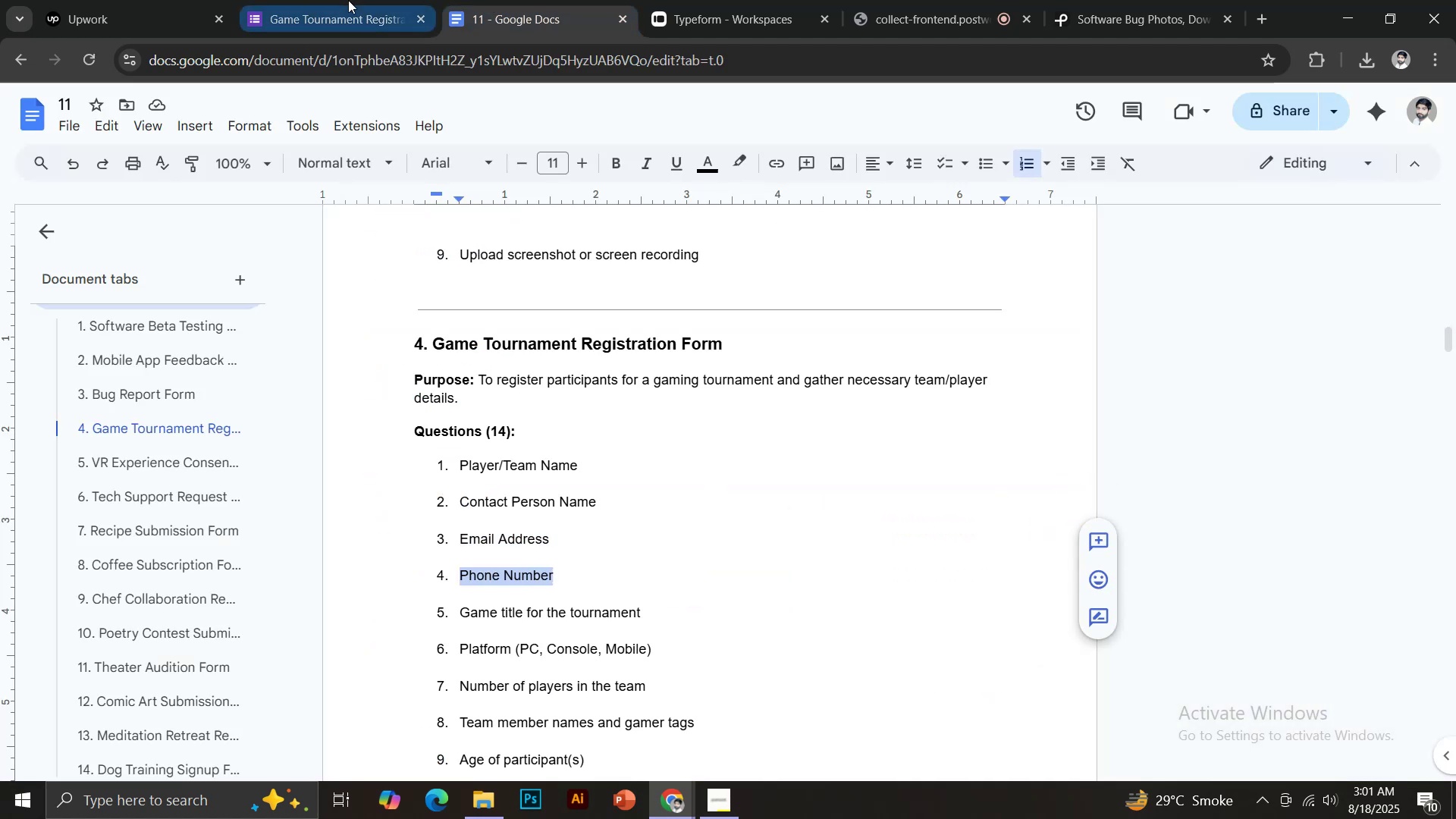 
key(Control+C)
 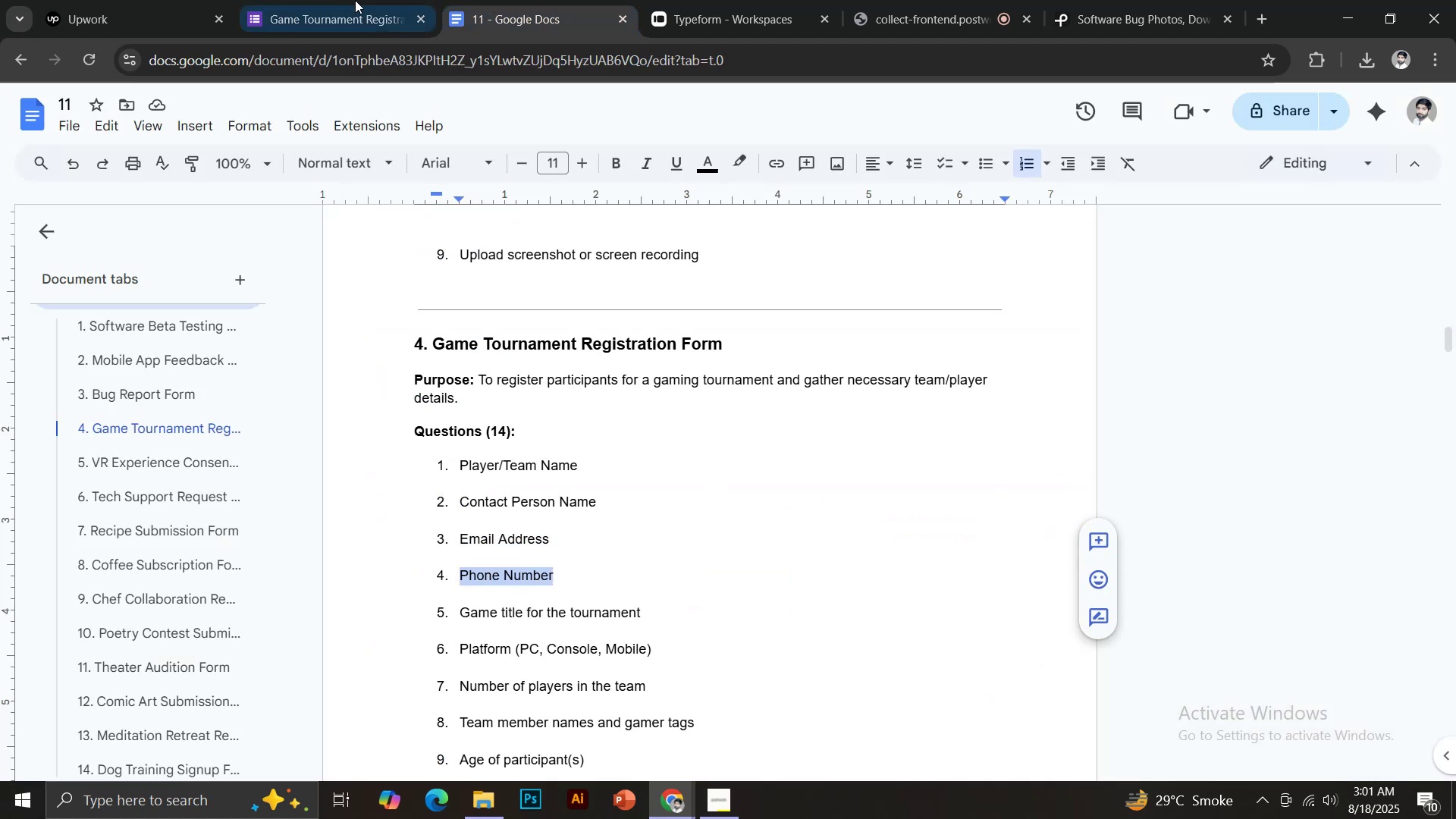 
left_click([348, 0])
 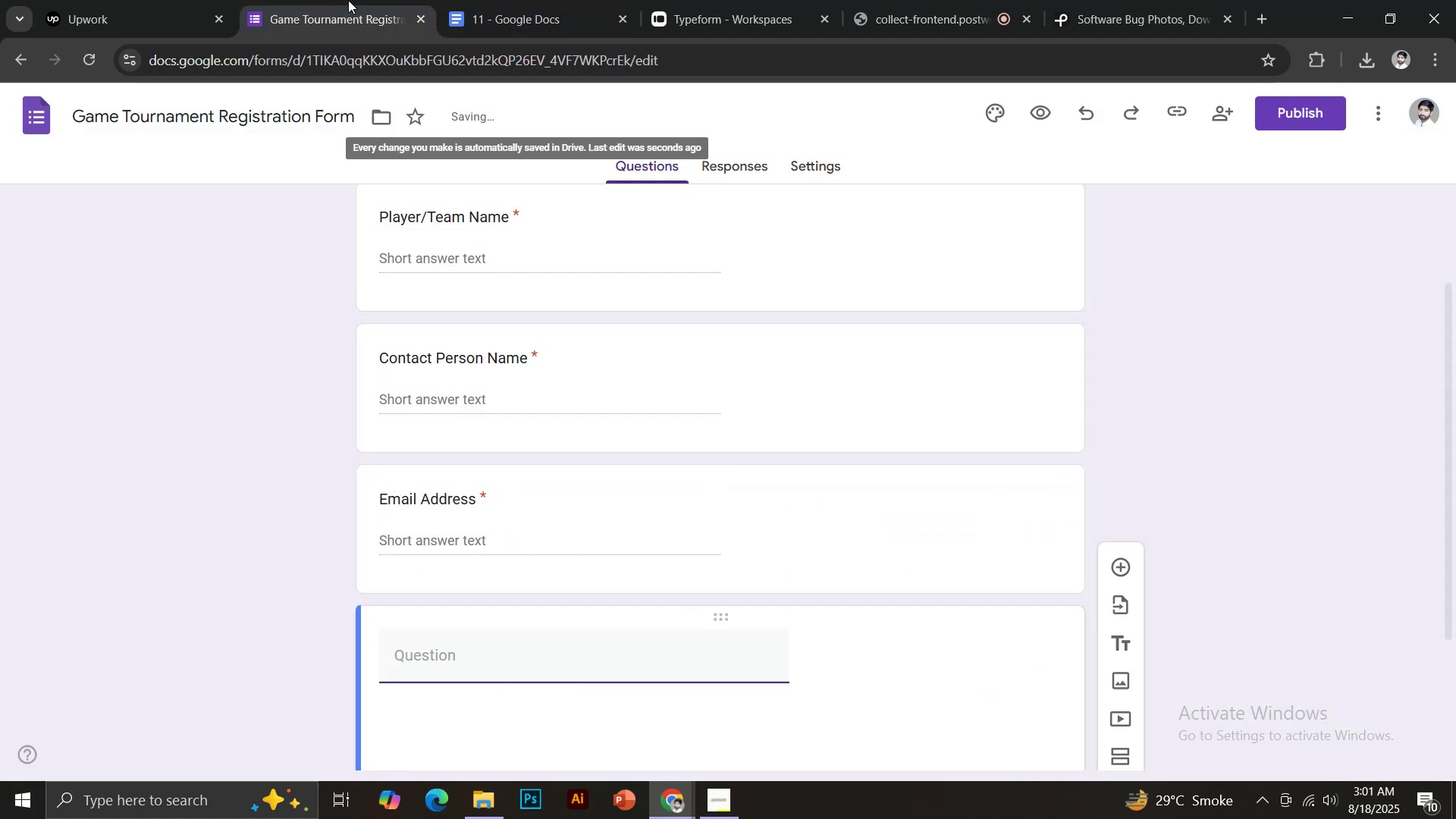 
key(Control+Shift+V)
 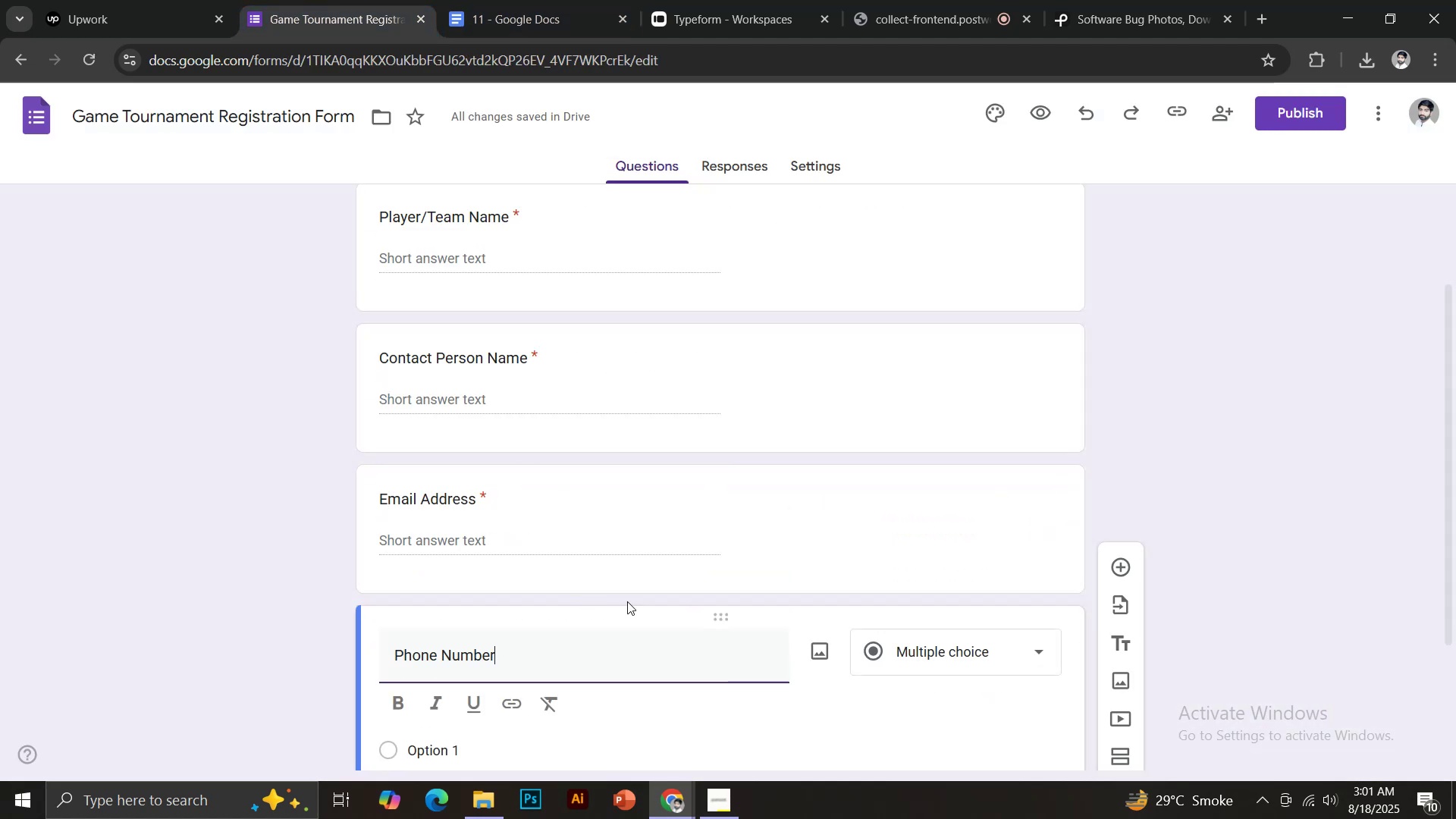 
scroll: coordinate [752, 581], scroll_direction: down, amount: 4.0
 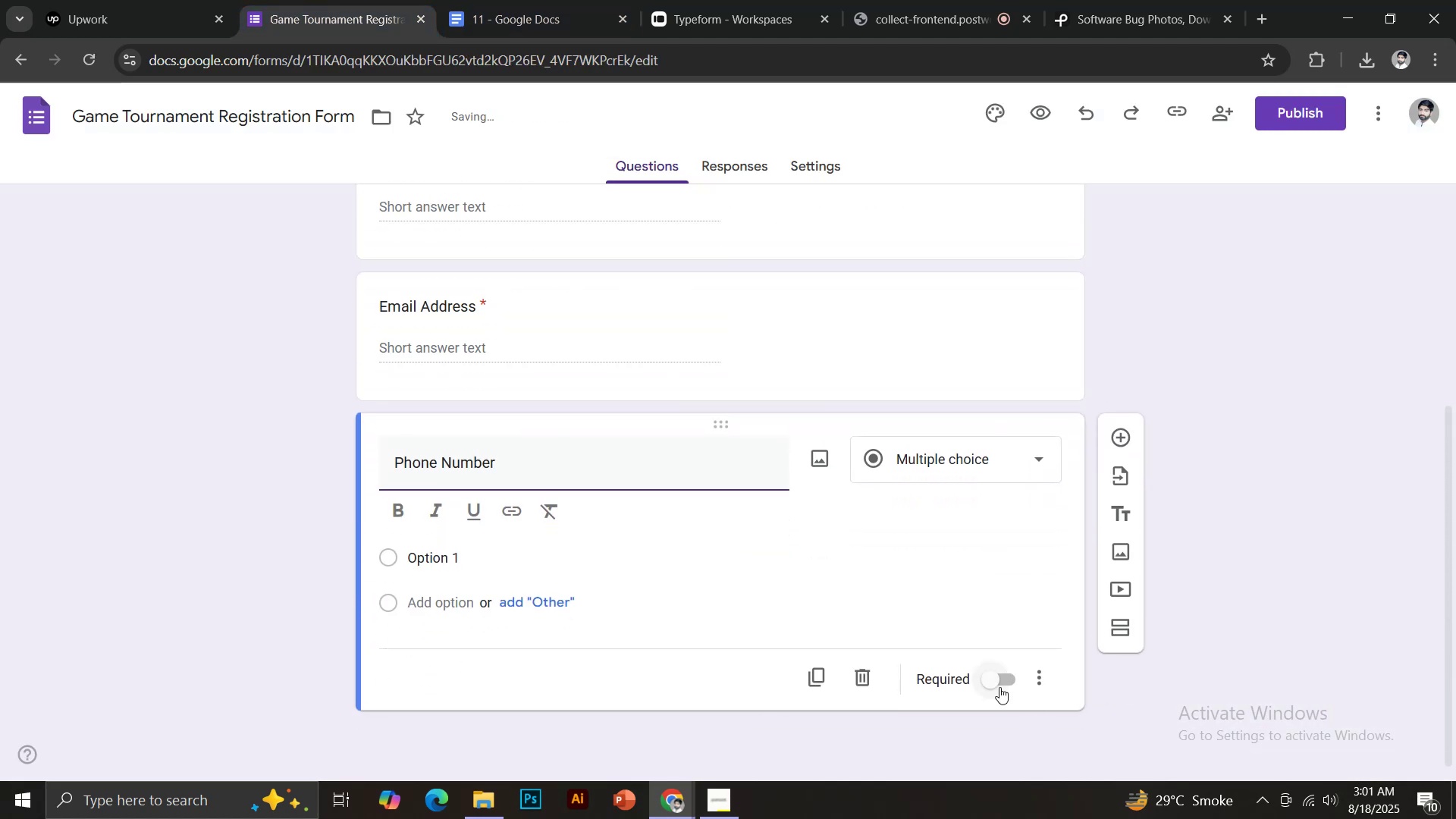 
left_click([993, 685])
 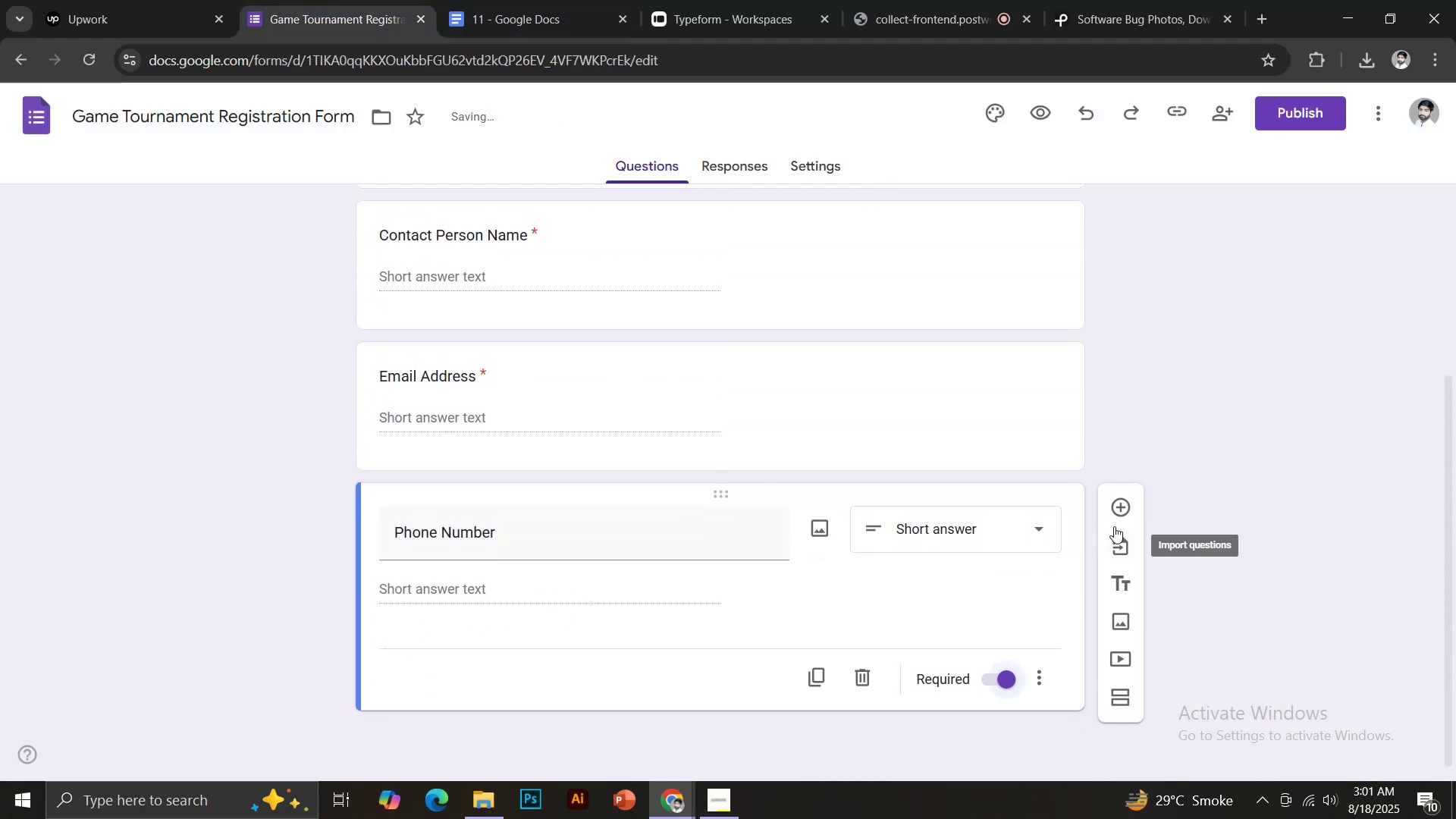 
left_click([1125, 510])
 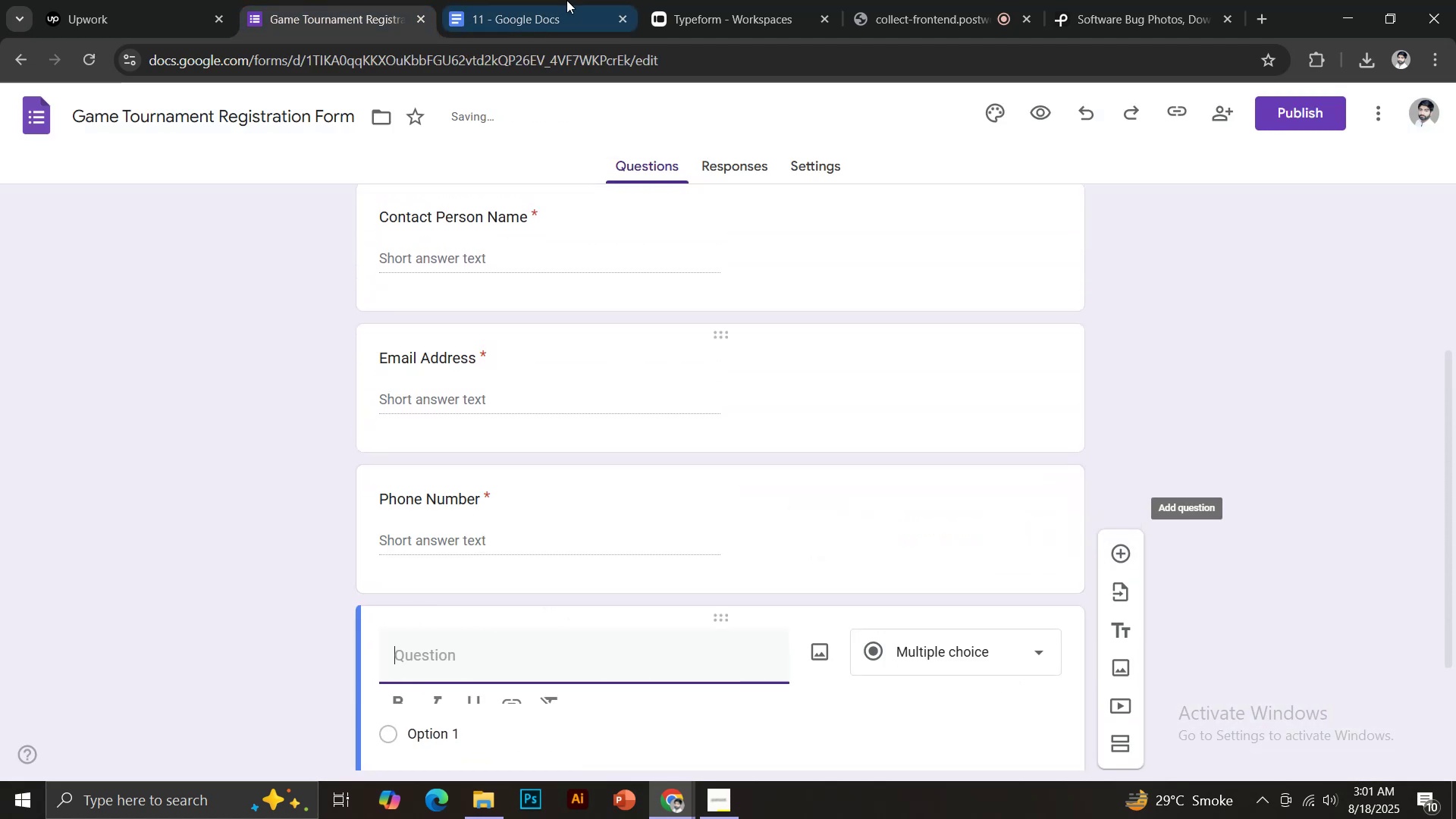 
left_click([518, 0])
 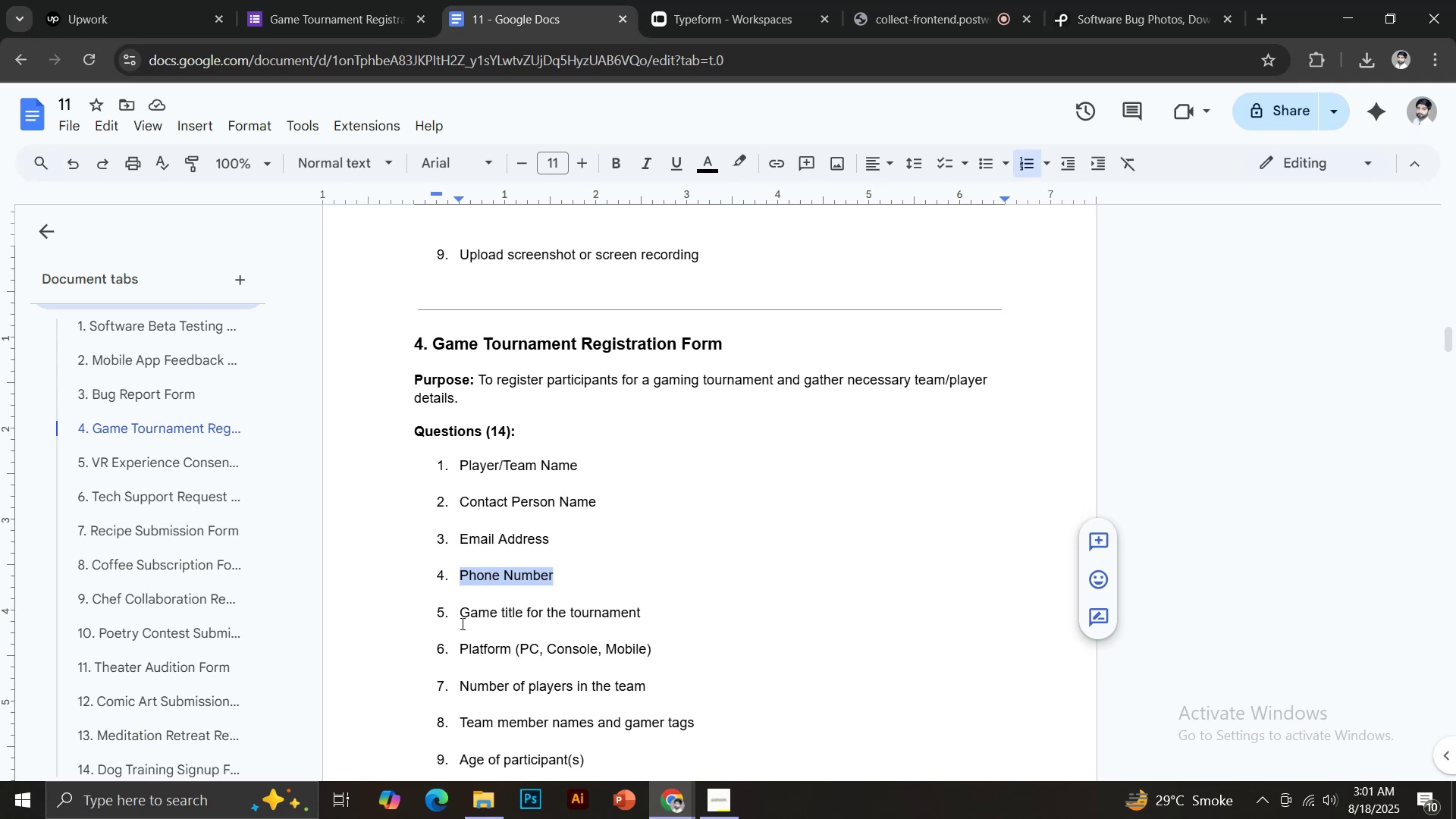 
left_click_drag(start_coordinate=[460, 617], to_coordinate=[646, 613])
 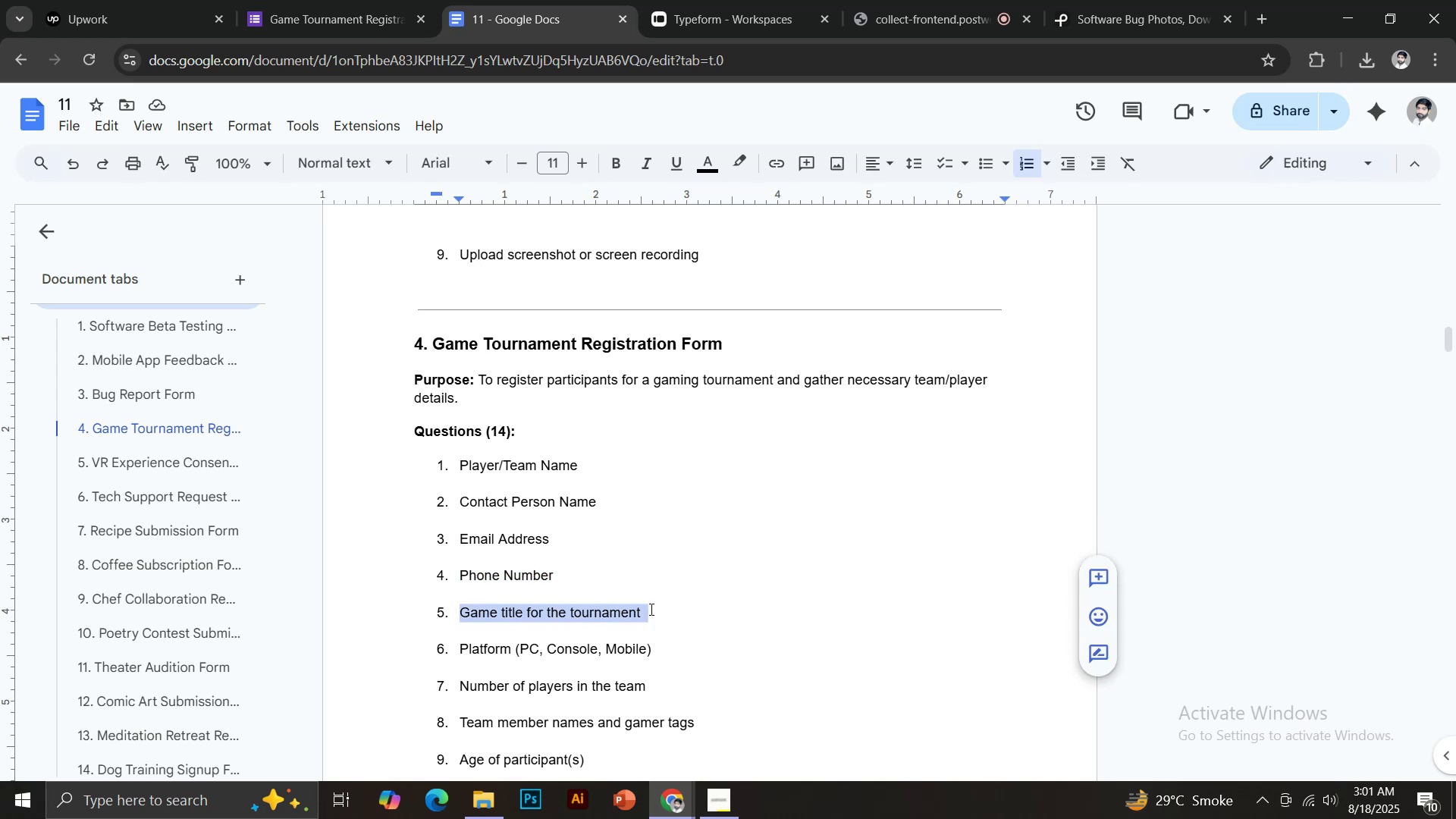 
key(Control+C)
 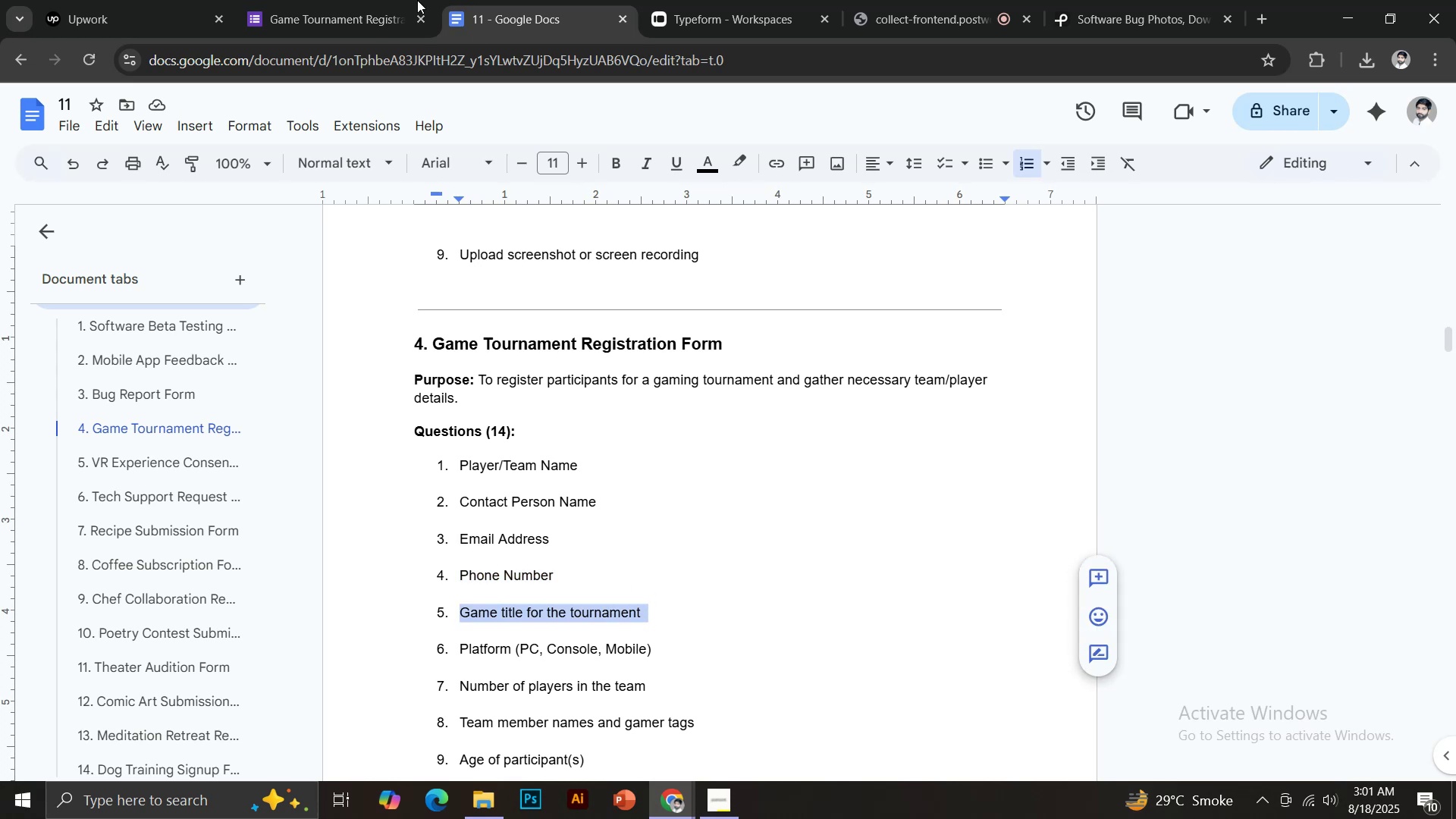 
left_click([378, 0])
 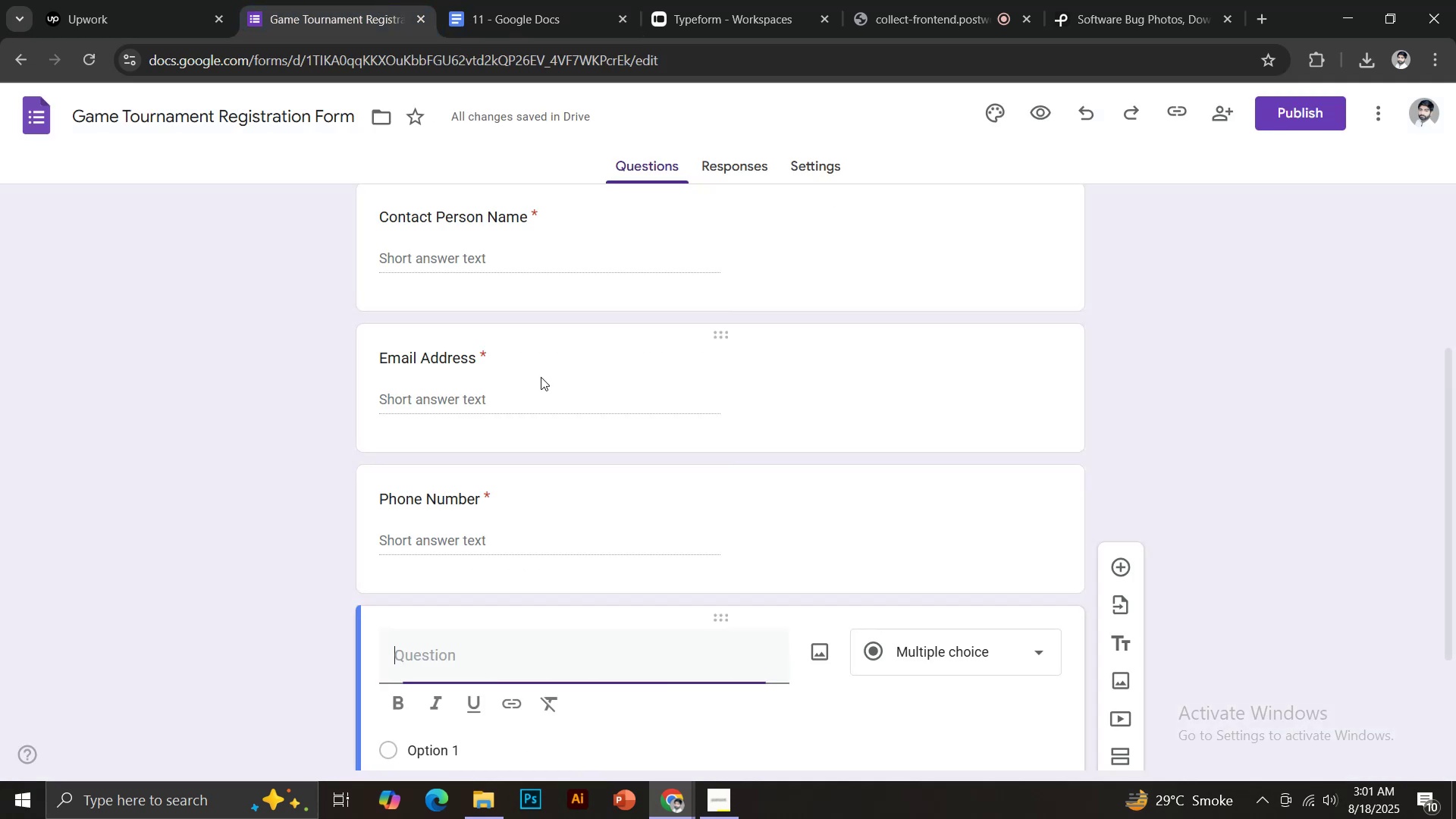 
key(Control+V)
 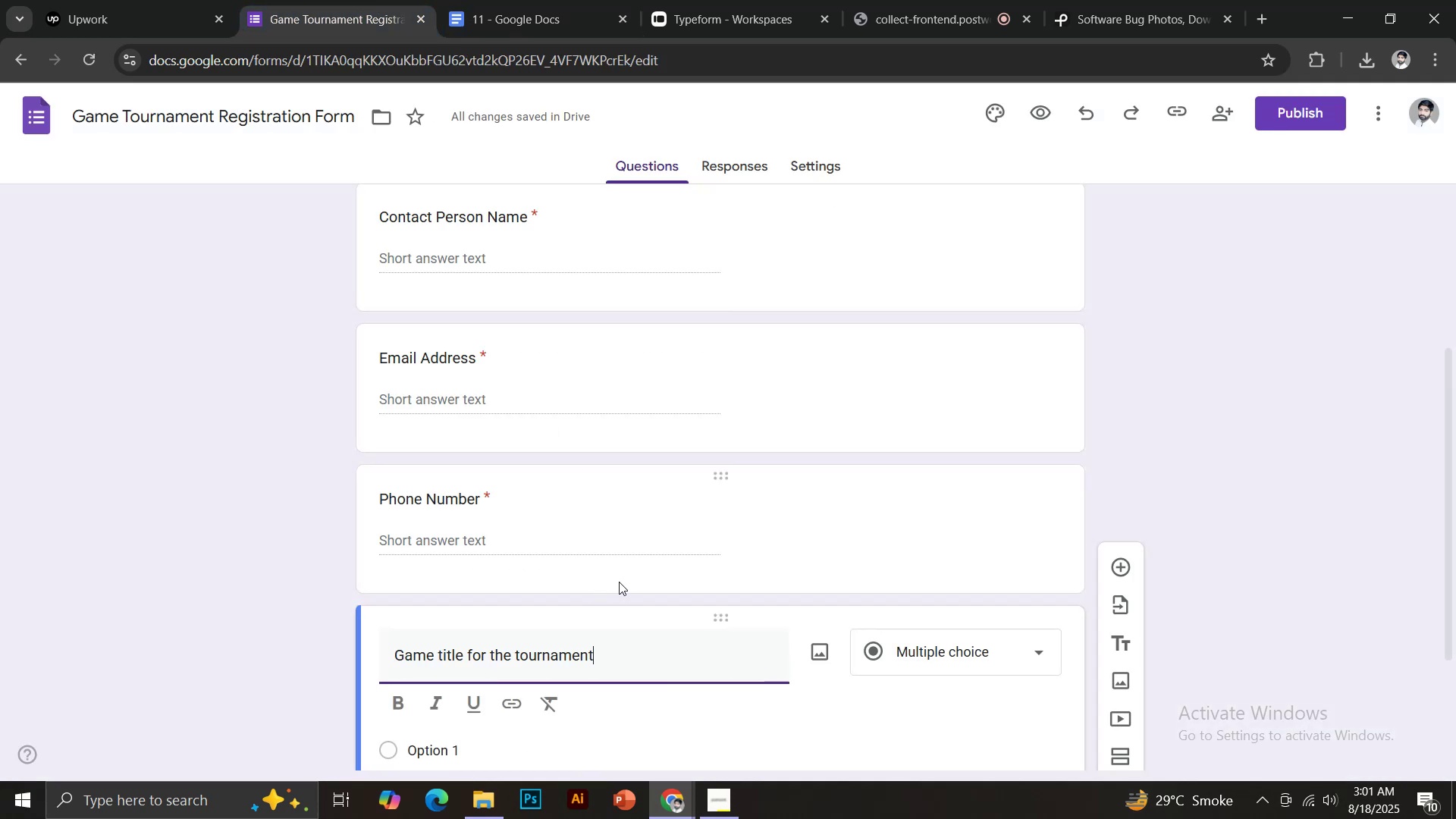 
scroll: coordinate [631, 571], scroll_direction: down, amount: 3.0
 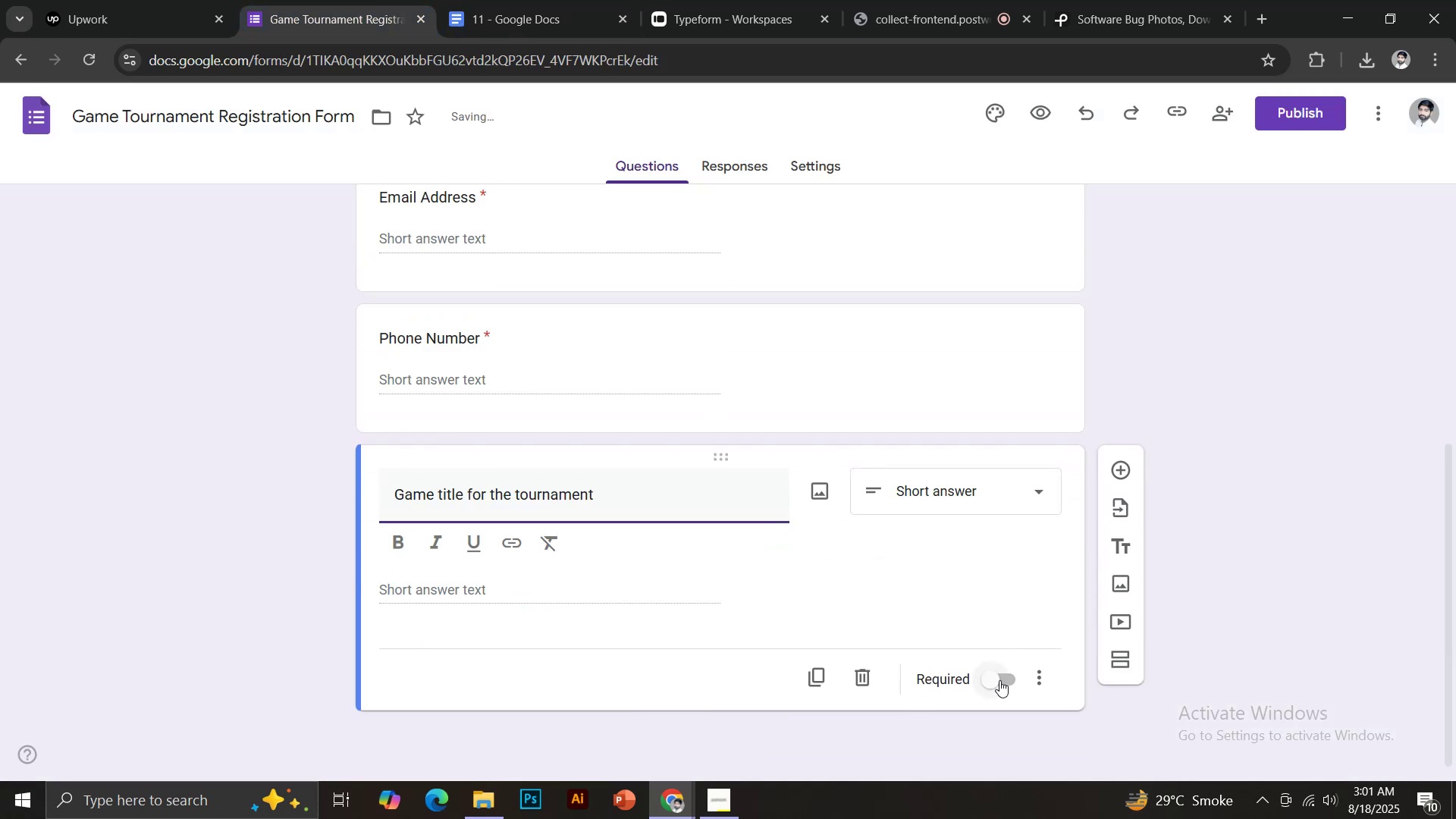 
left_click([989, 680])
 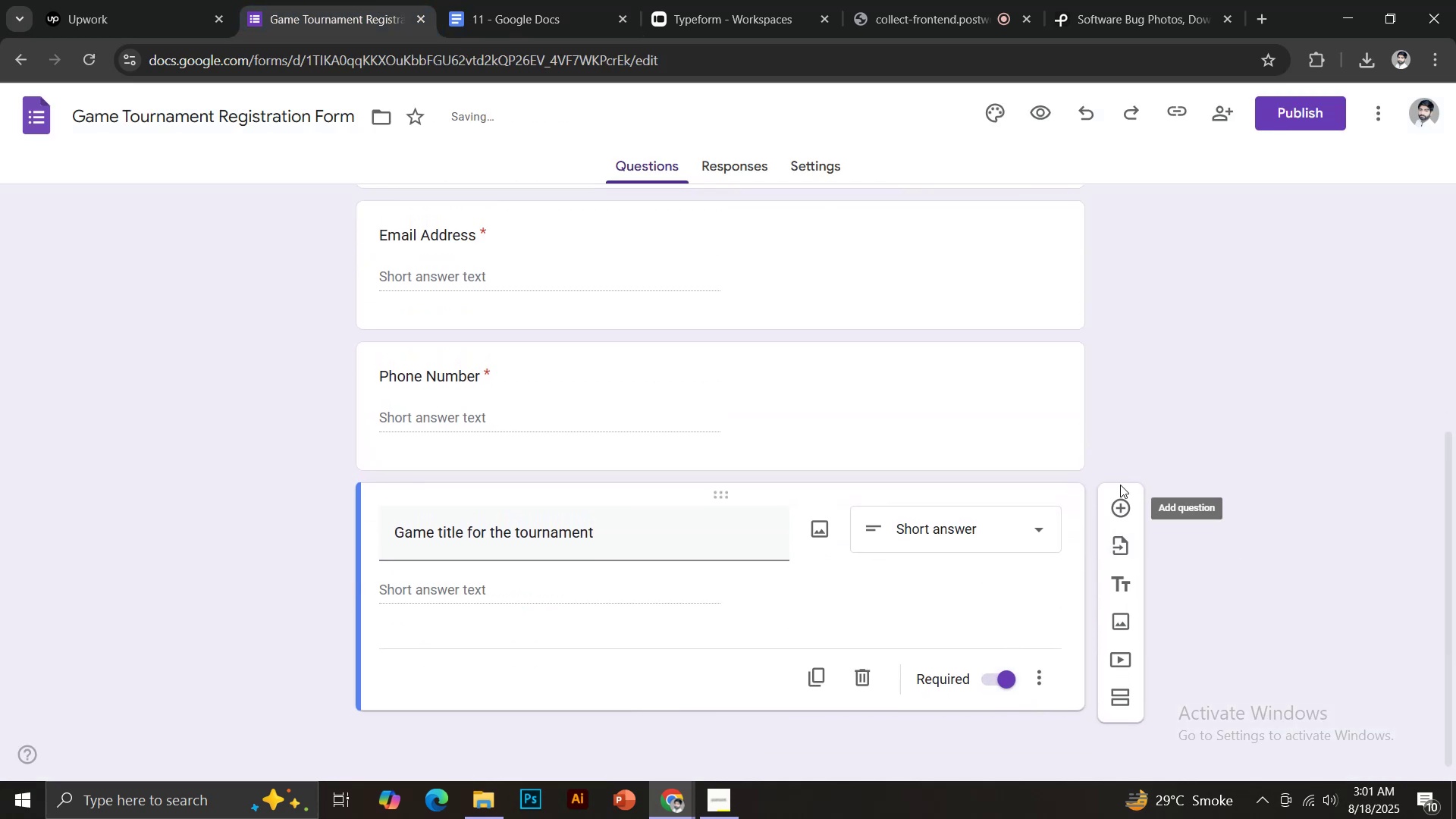 
double_click([1123, 510])
 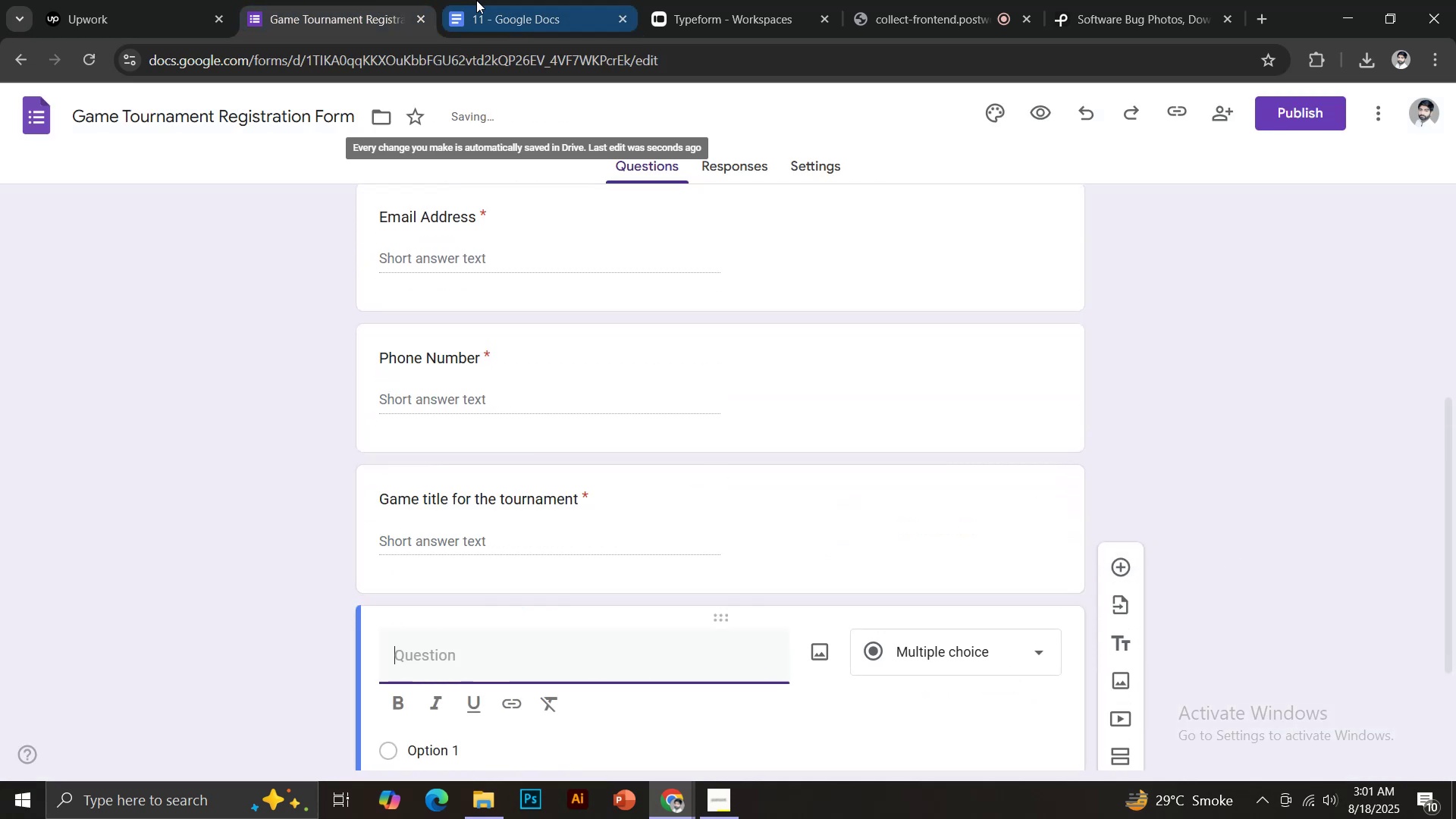 
left_click([472, 0])
 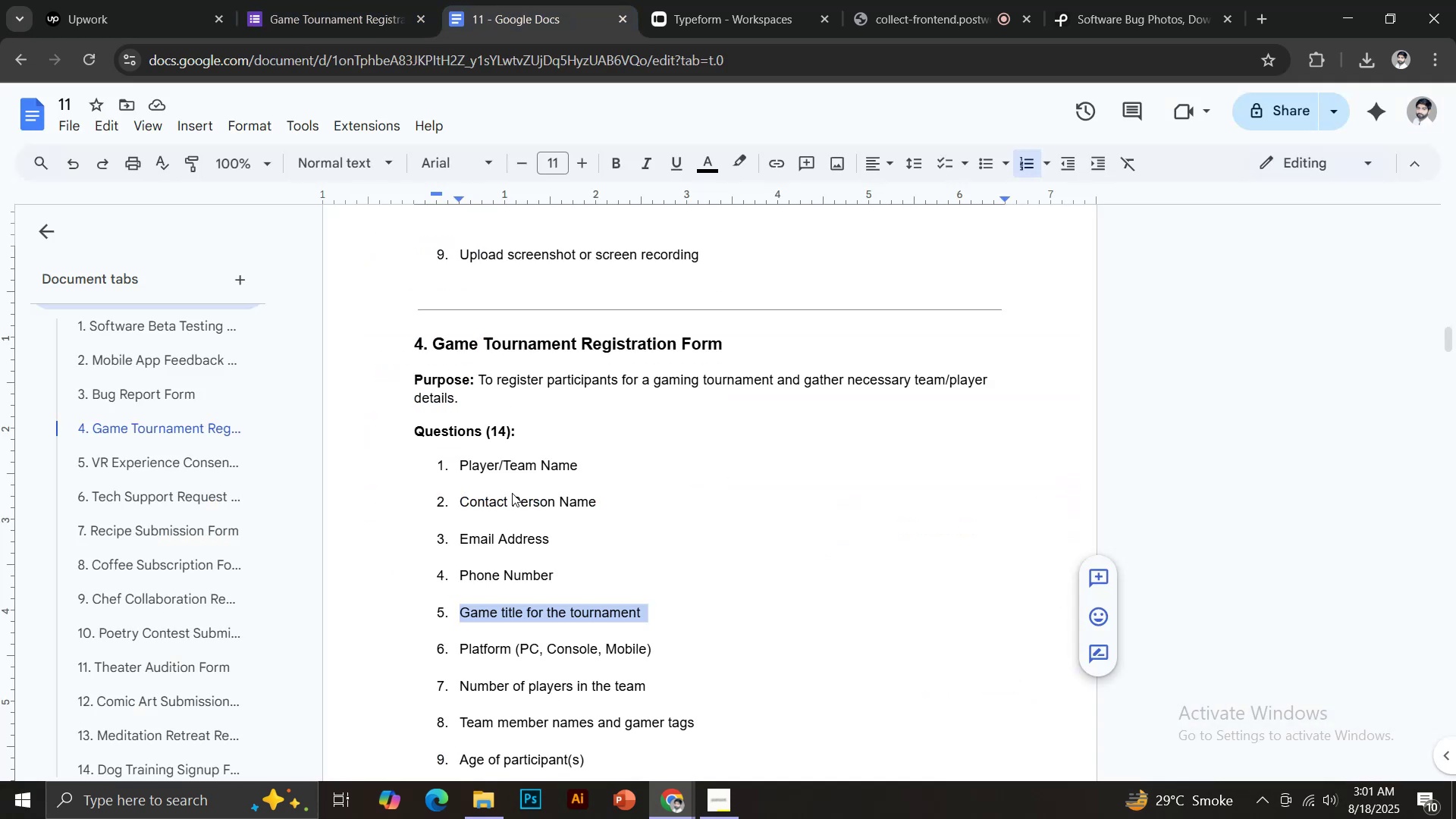 
scroll: coordinate [508, 558], scroll_direction: down, amount: 3.0
 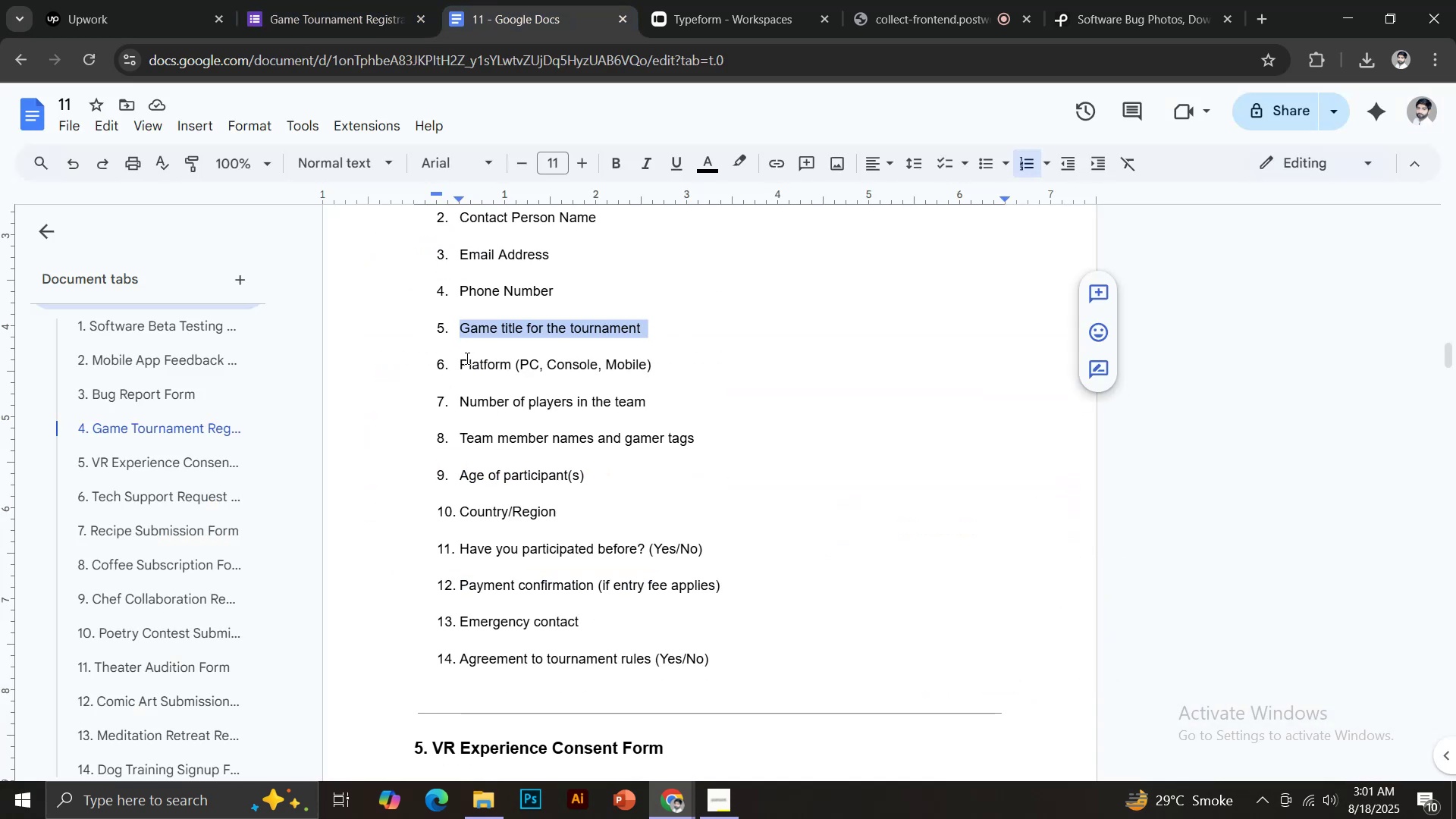 
left_click_drag(start_coordinate=[459, 359], to_coordinate=[511, 359])
 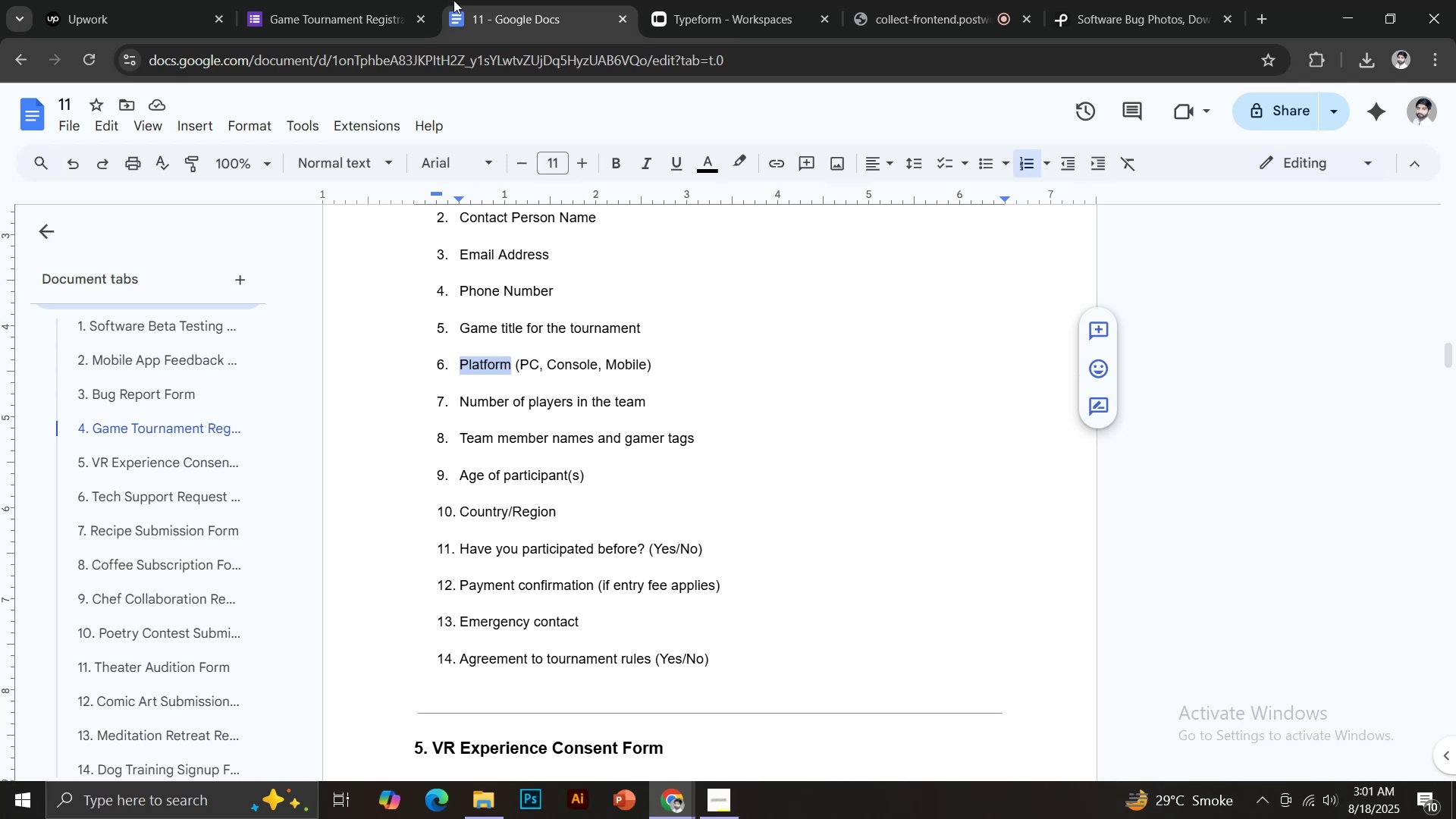 
key(Control+C)
 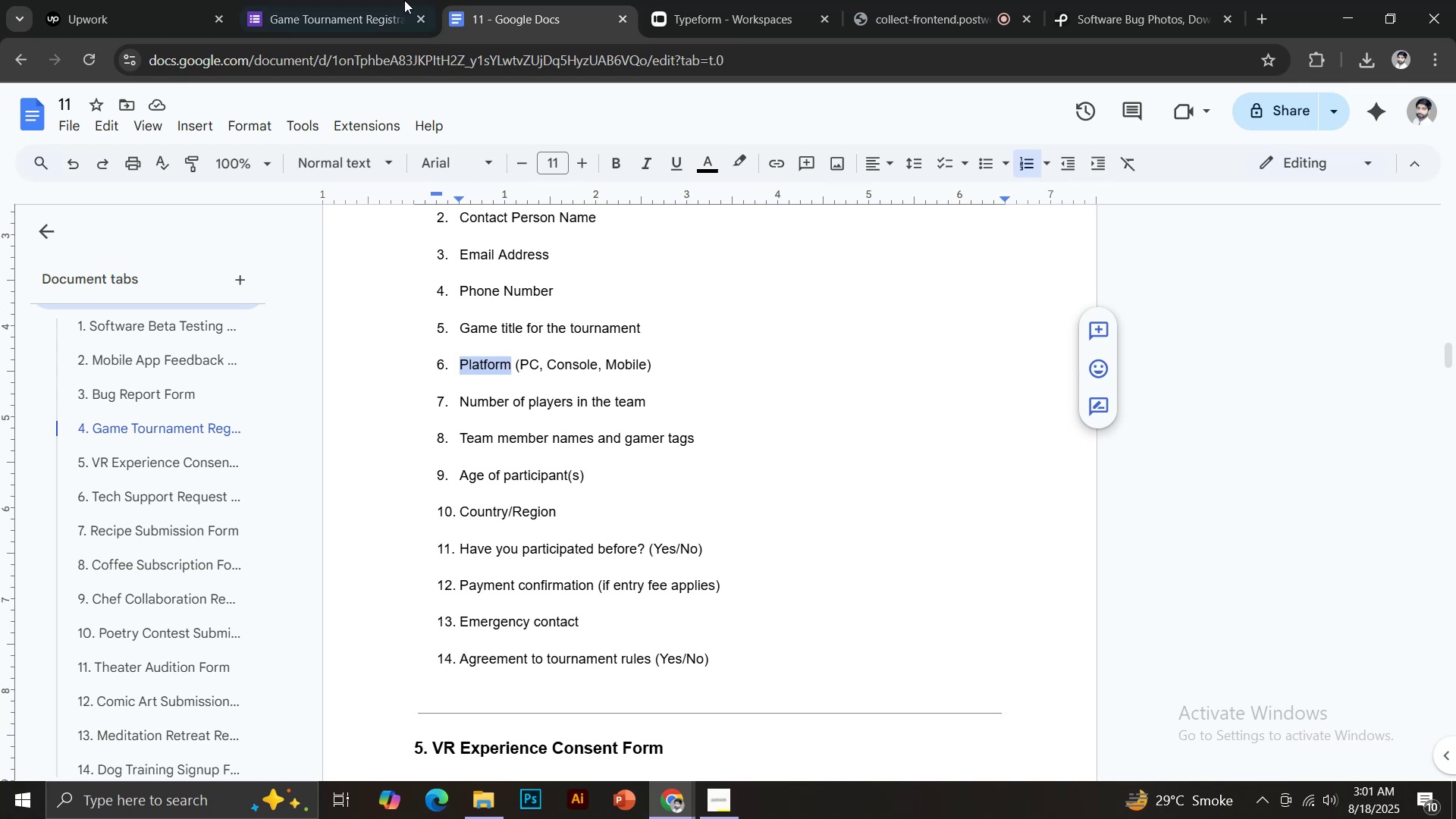 
key(Control+V)
 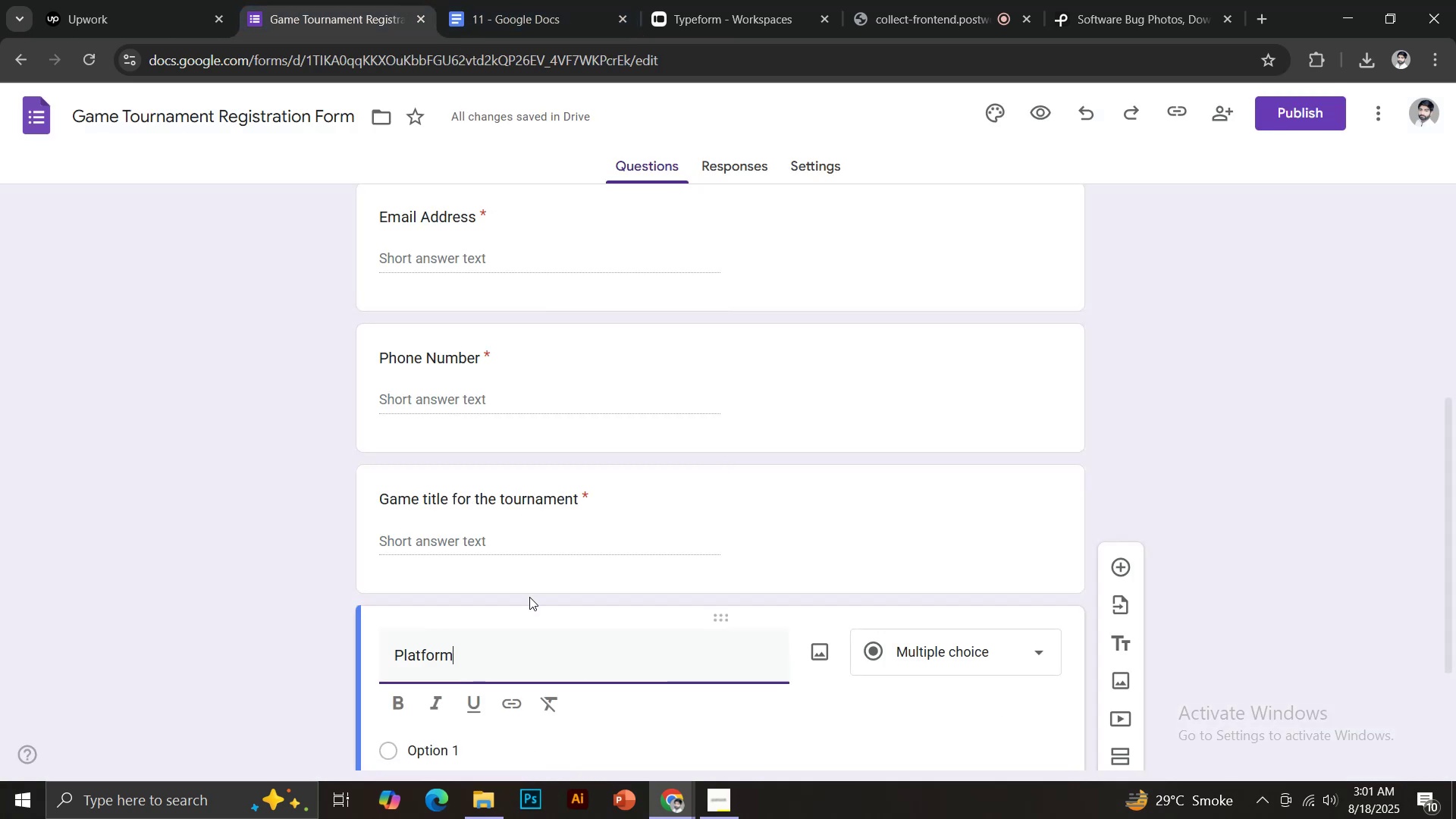 
scroll: coordinate [531, 598], scroll_direction: down, amount: 2.0
 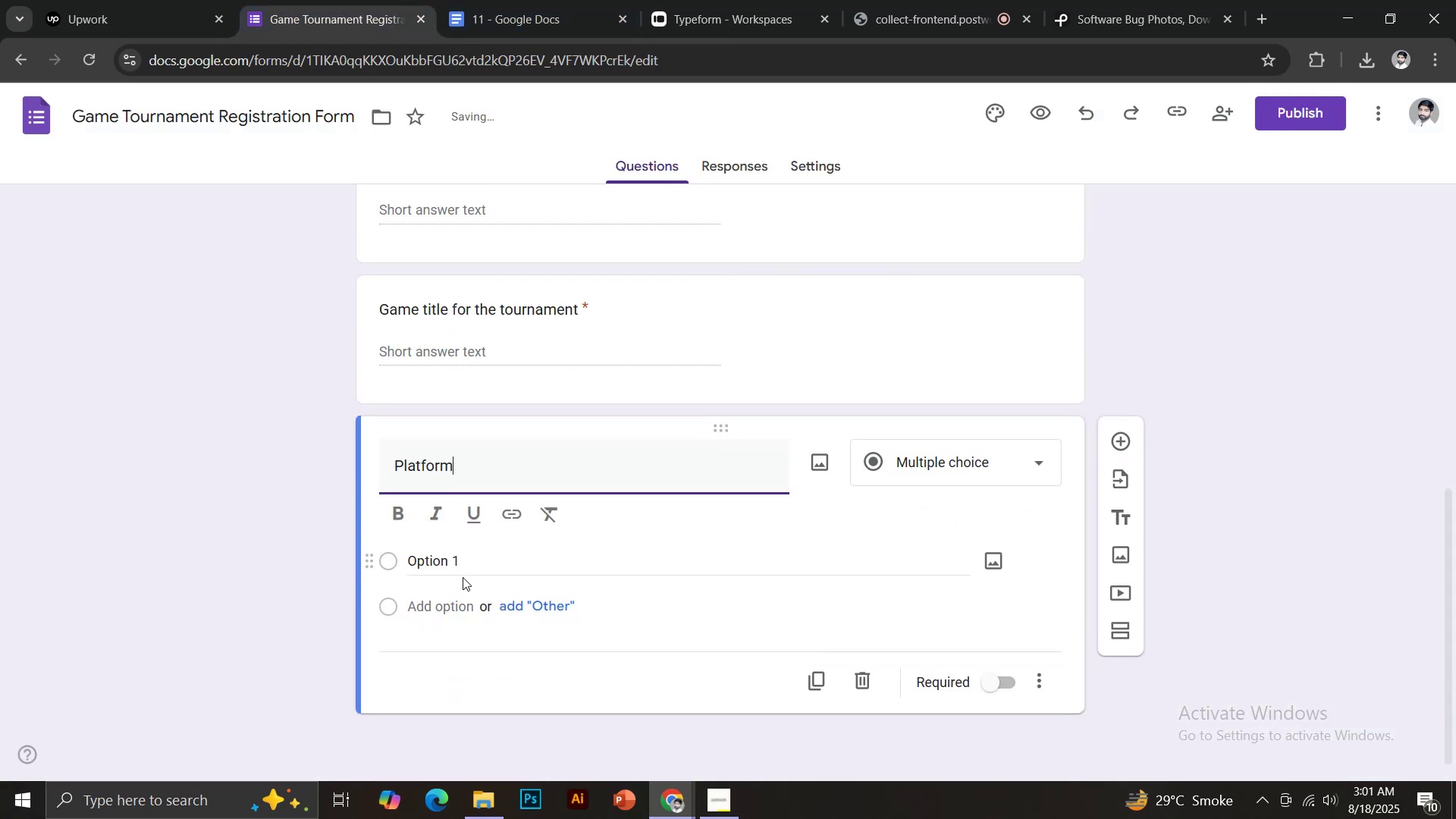 
left_click([452, 559])
 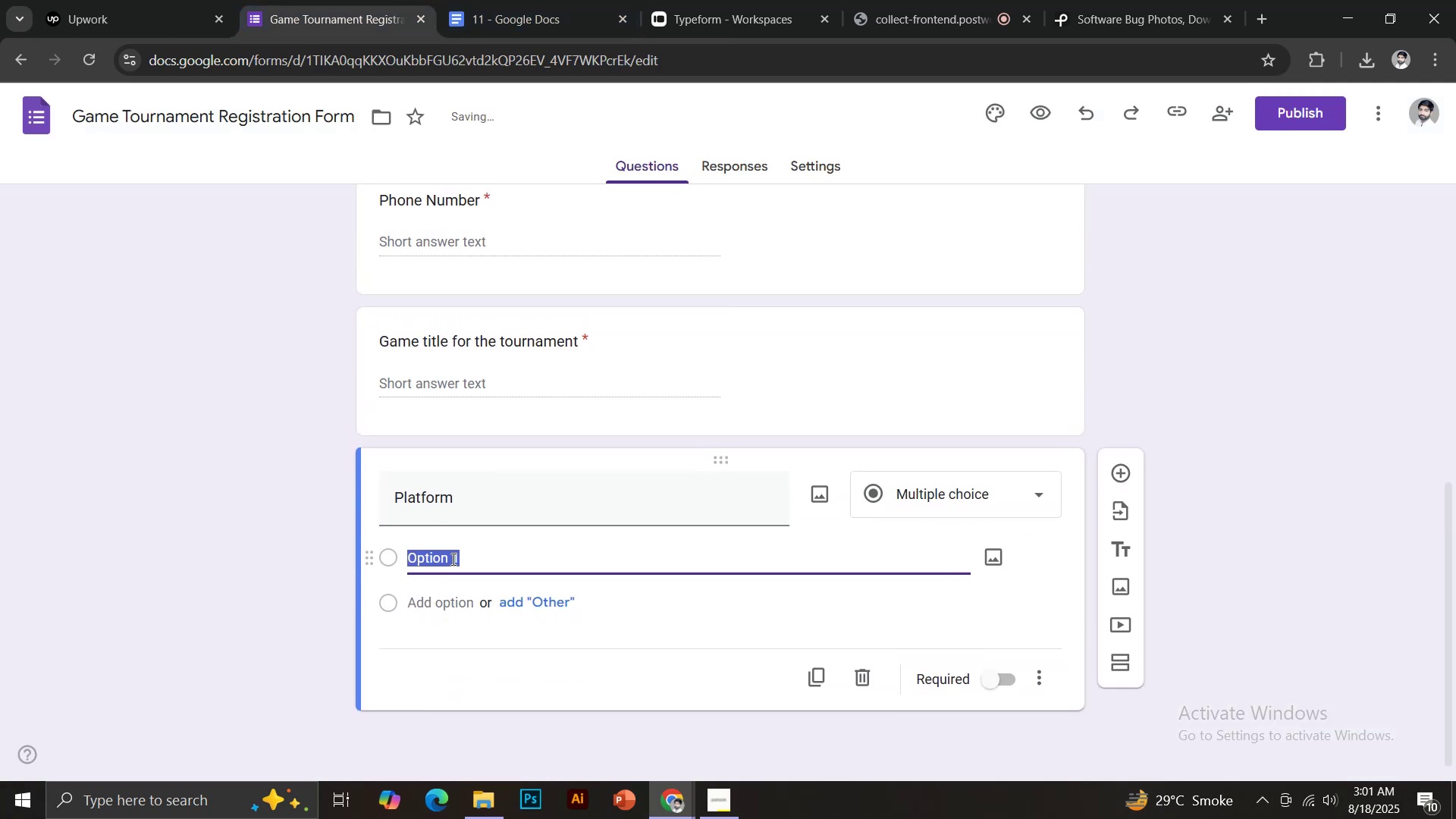 
type(PC)
 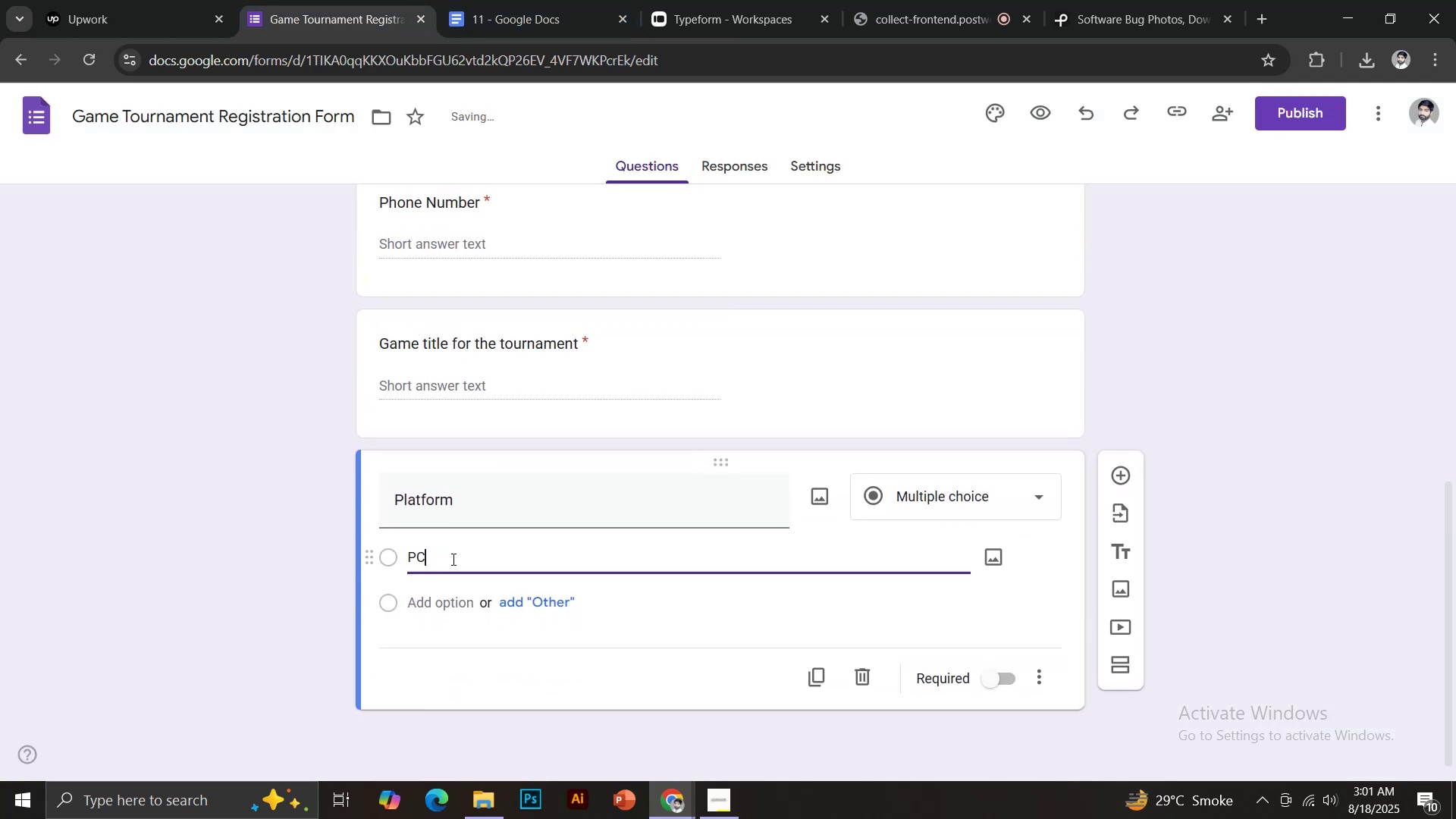 
key(Enter)
 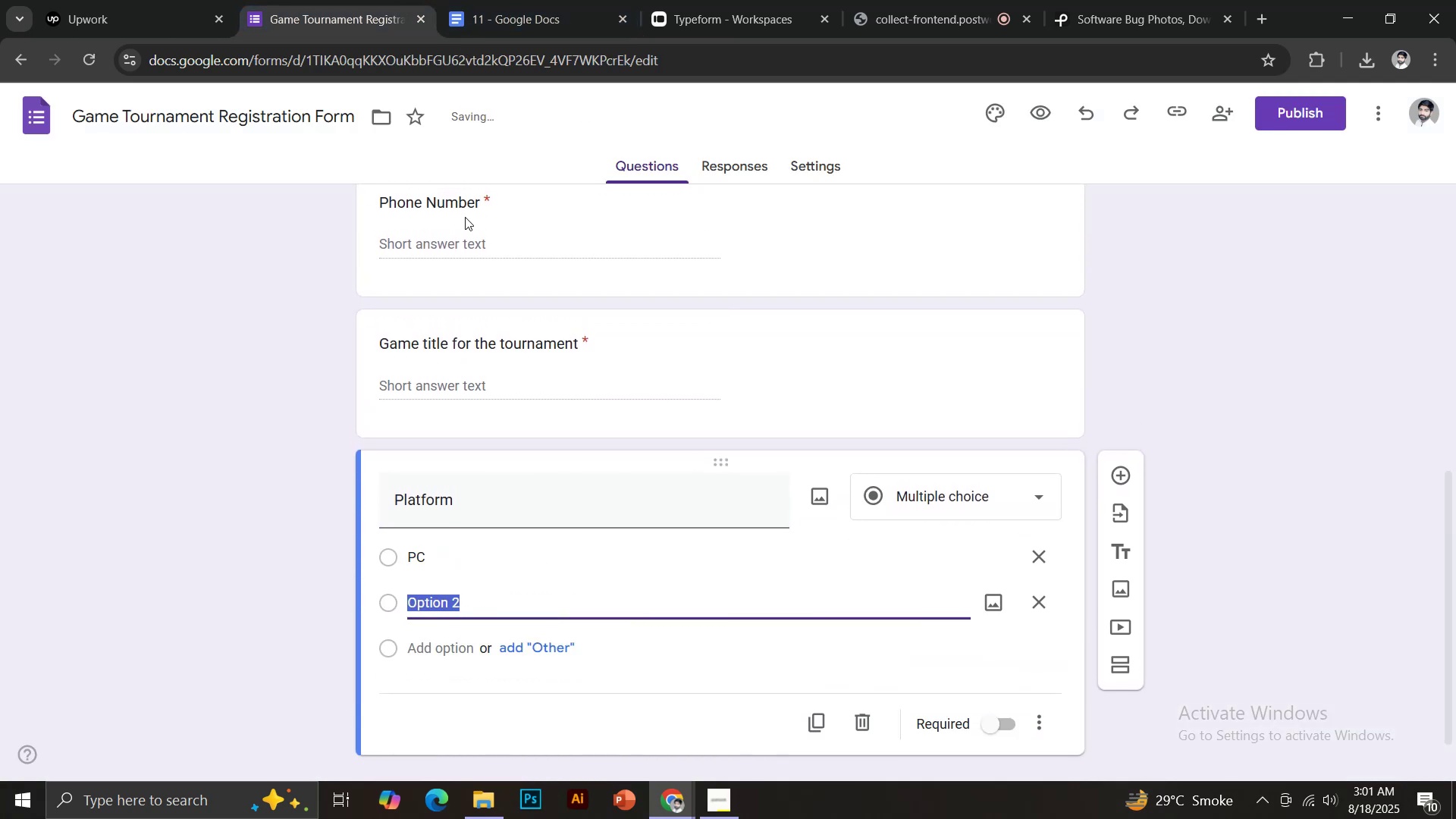 
left_click([520, 0])
 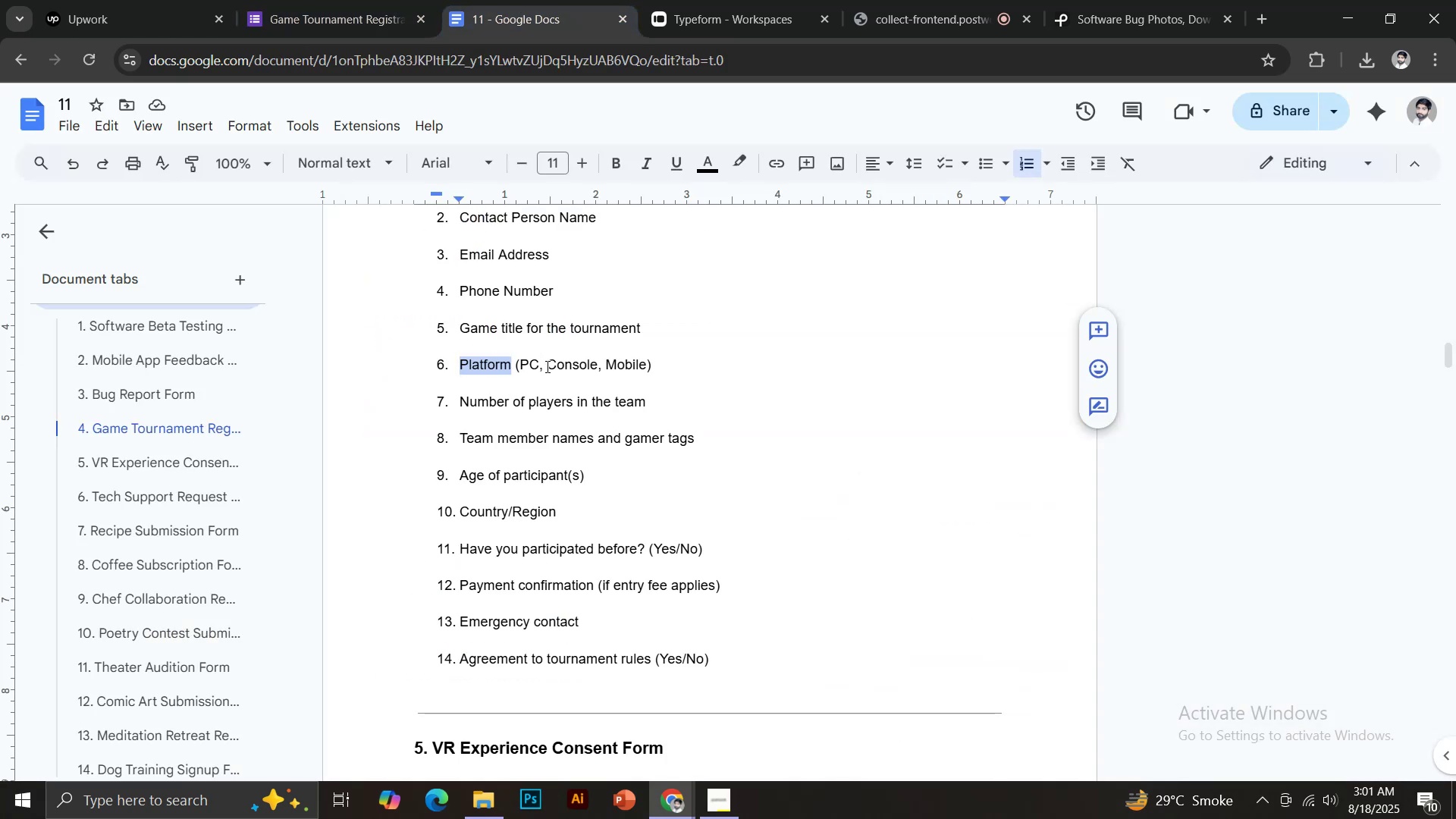 
left_click([396, 0])
 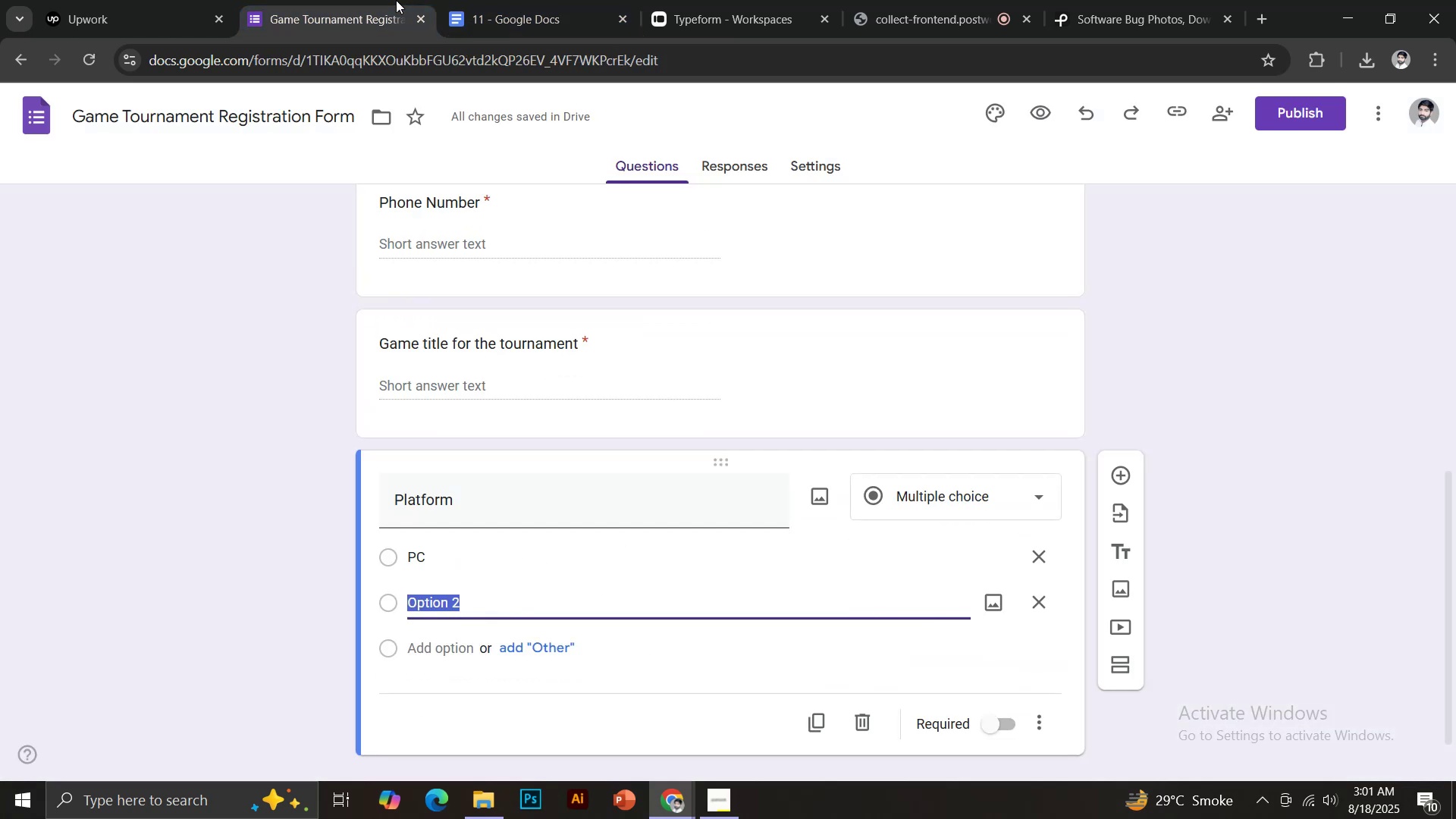 
type(Console)
 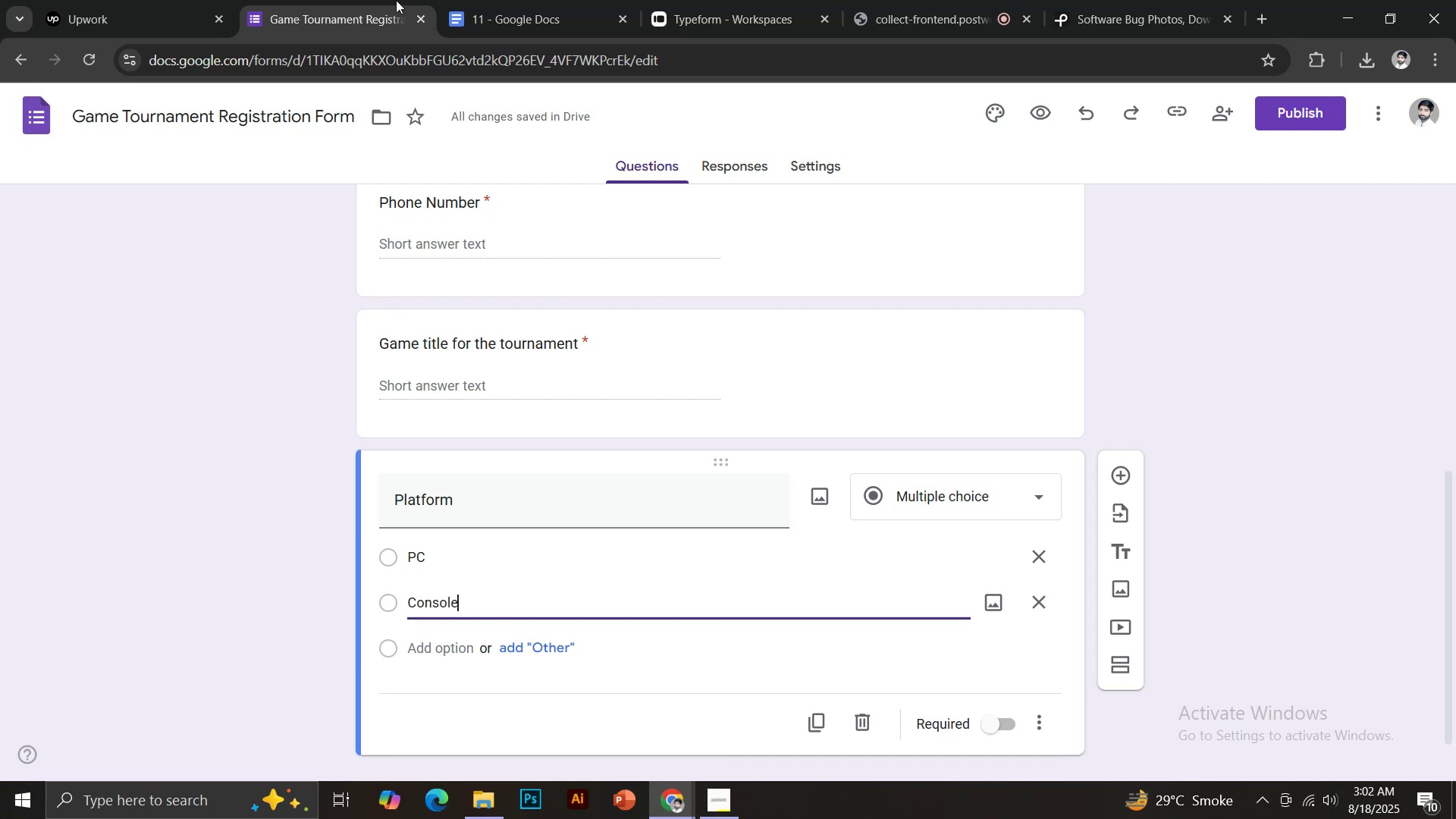 
key(Enter)
 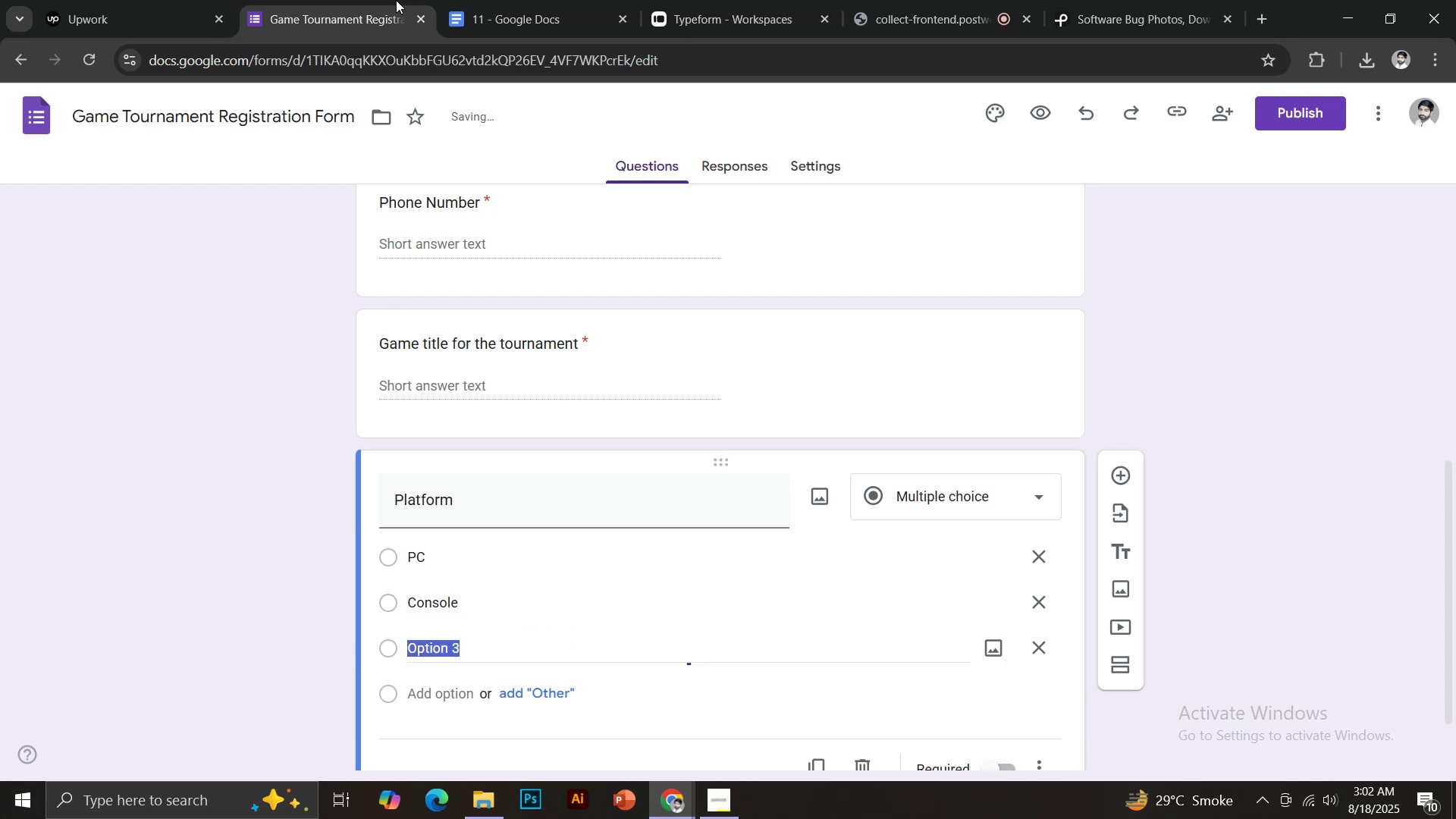 
type(Mobile)
 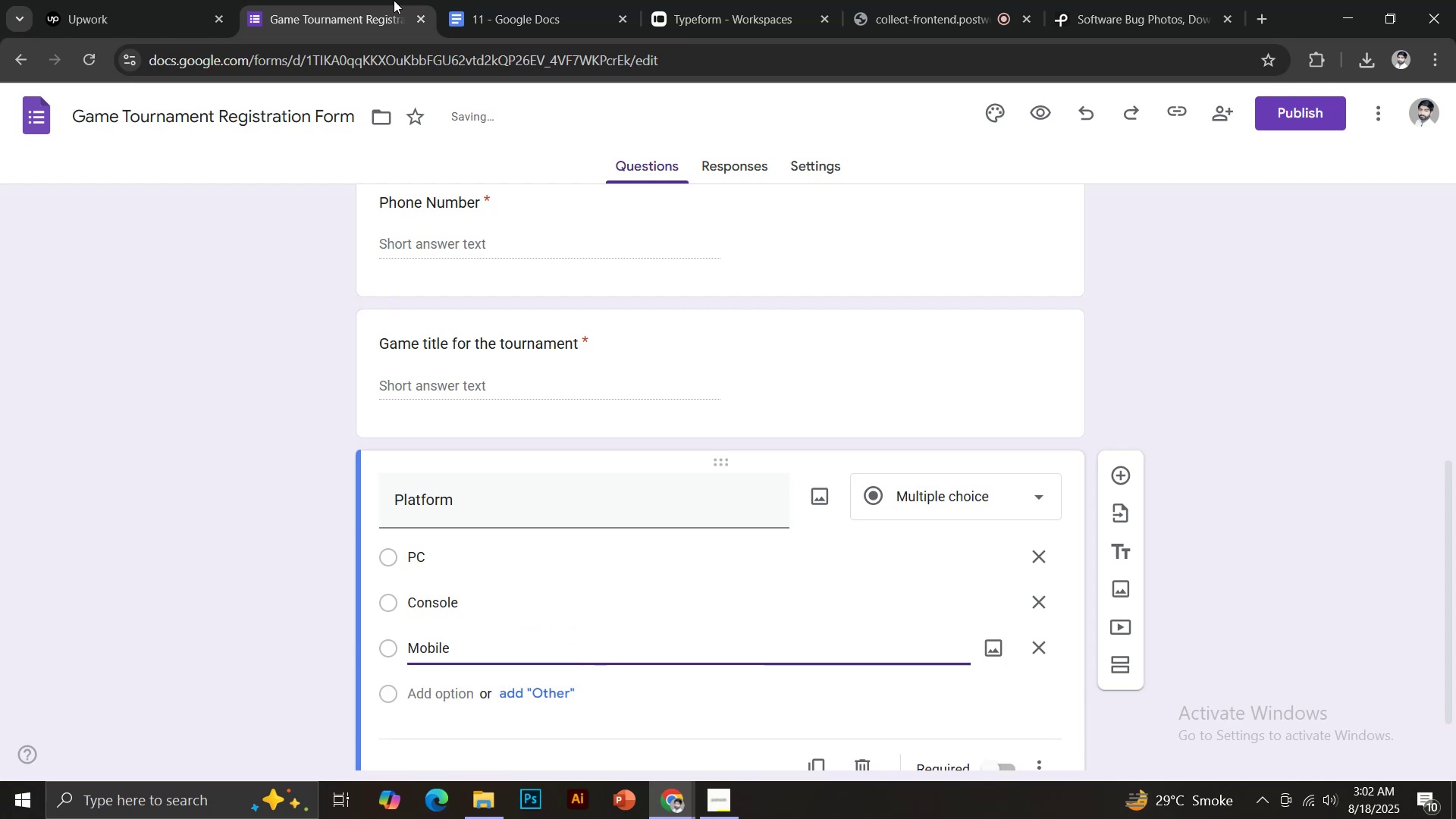 
scroll: coordinate [951, 466], scroll_direction: down, amount: 4.0
 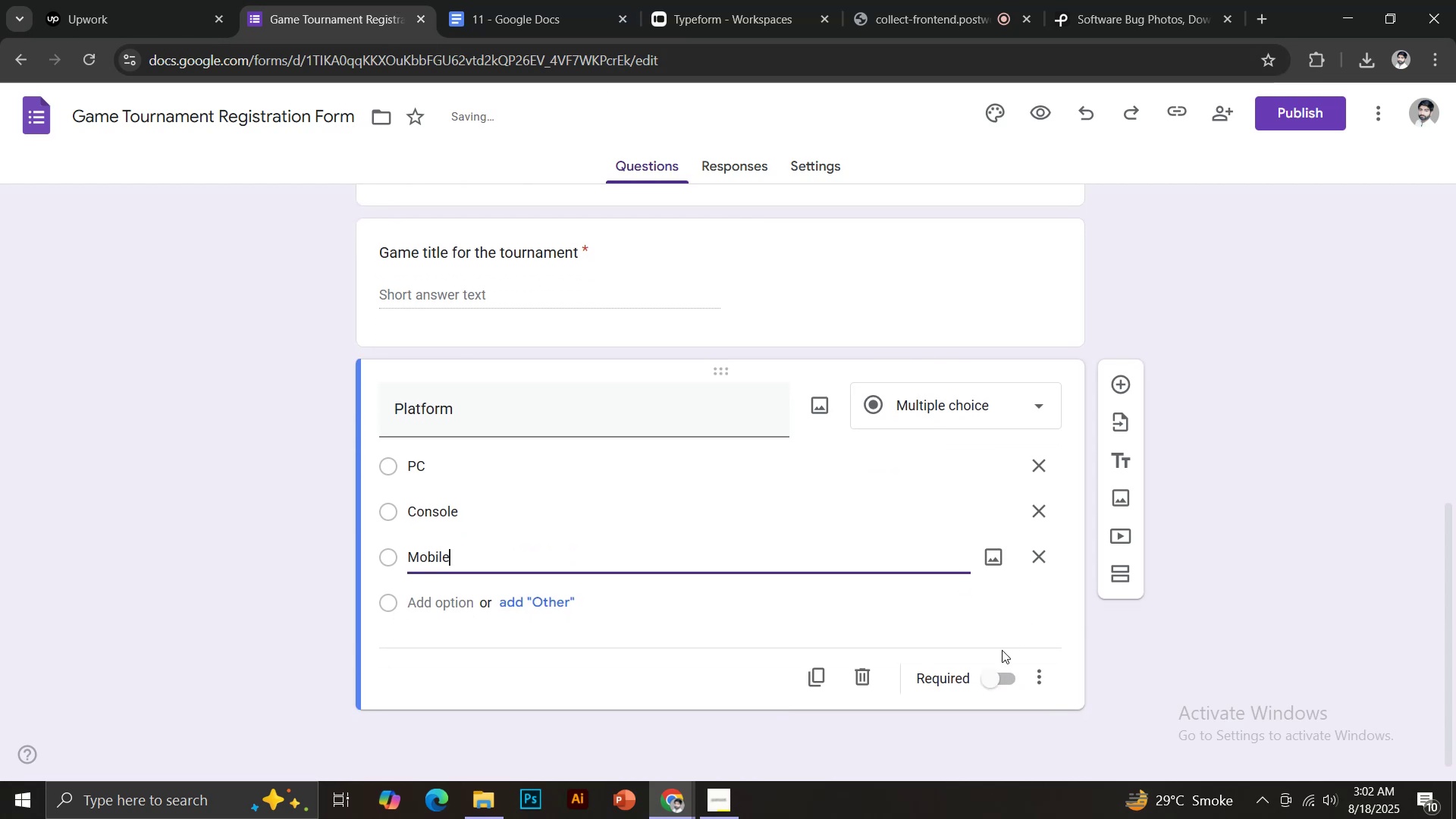 
left_click([993, 674])
 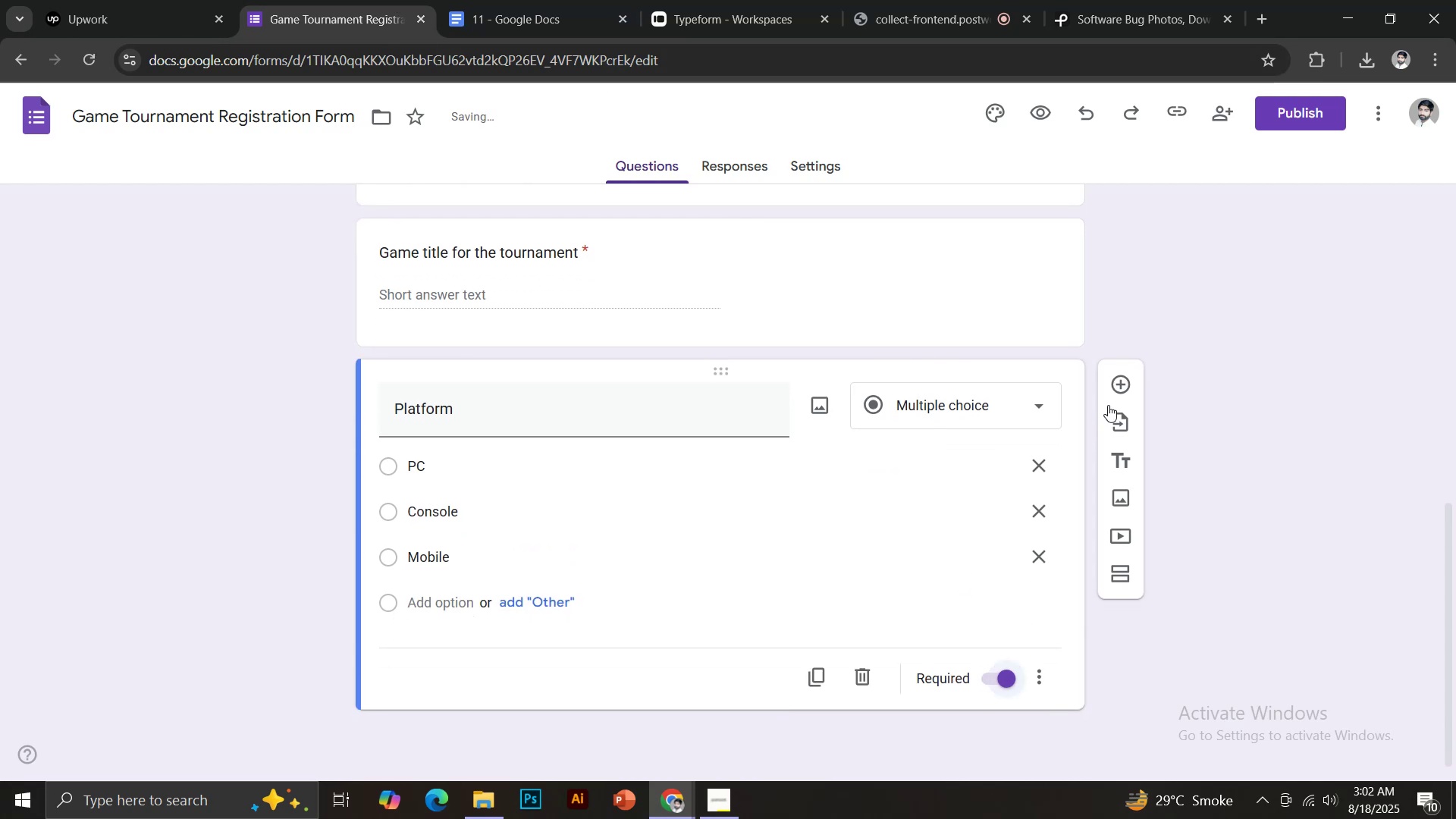 
left_click([1115, 384])
 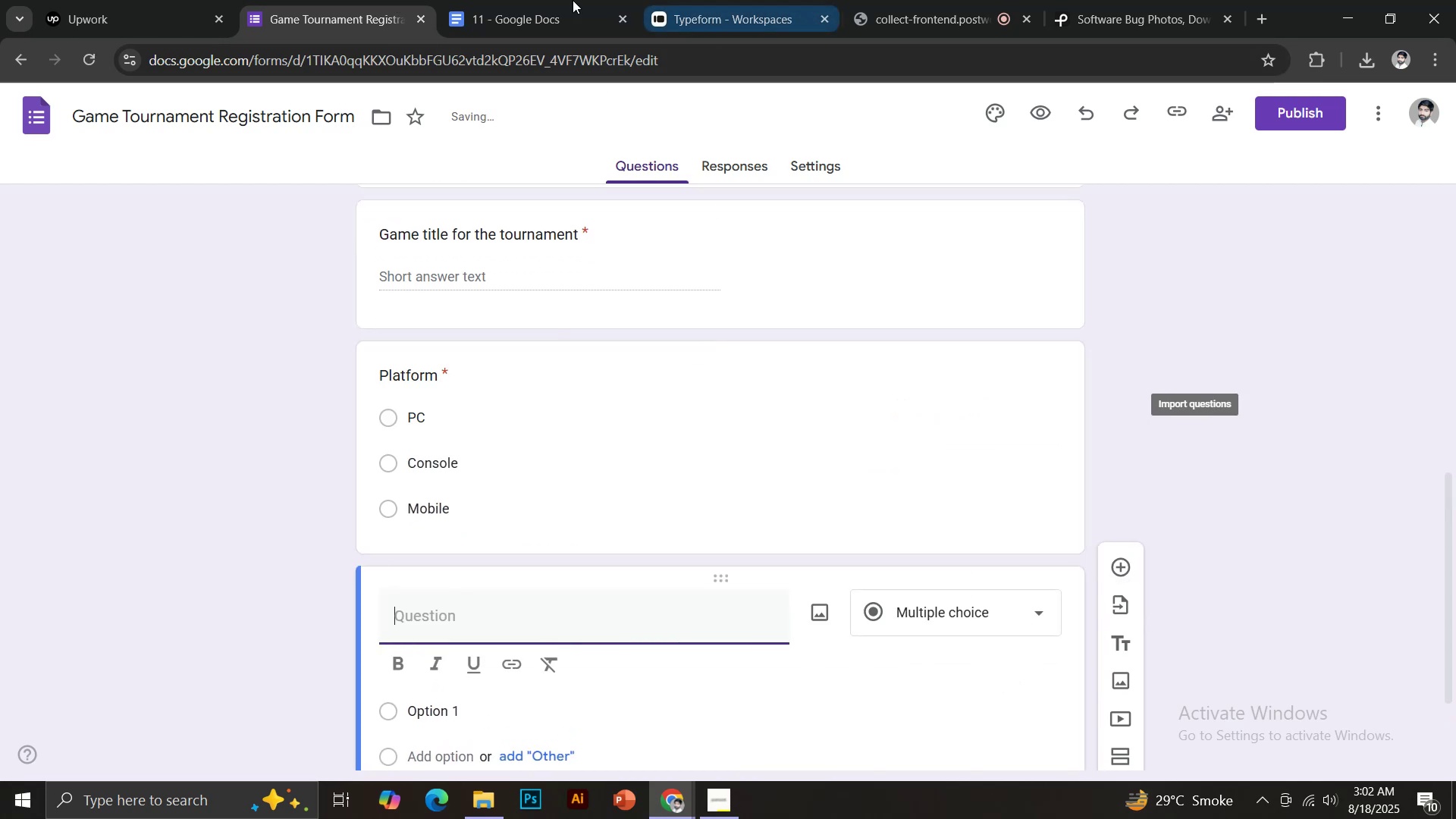 
left_click([541, 0])
 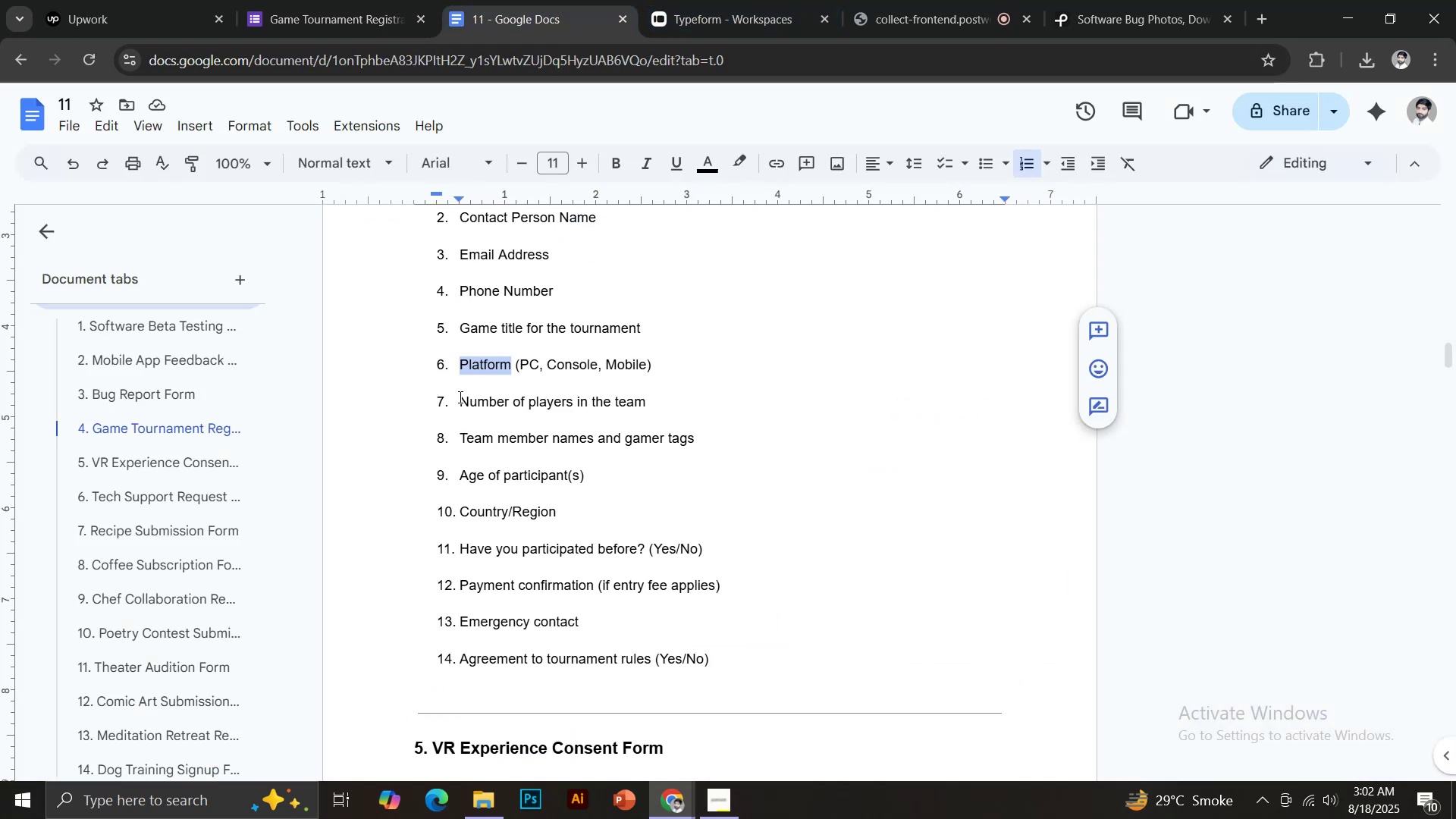 
left_click_drag(start_coordinate=[461, 401], to_coordinate=[661, 400])
 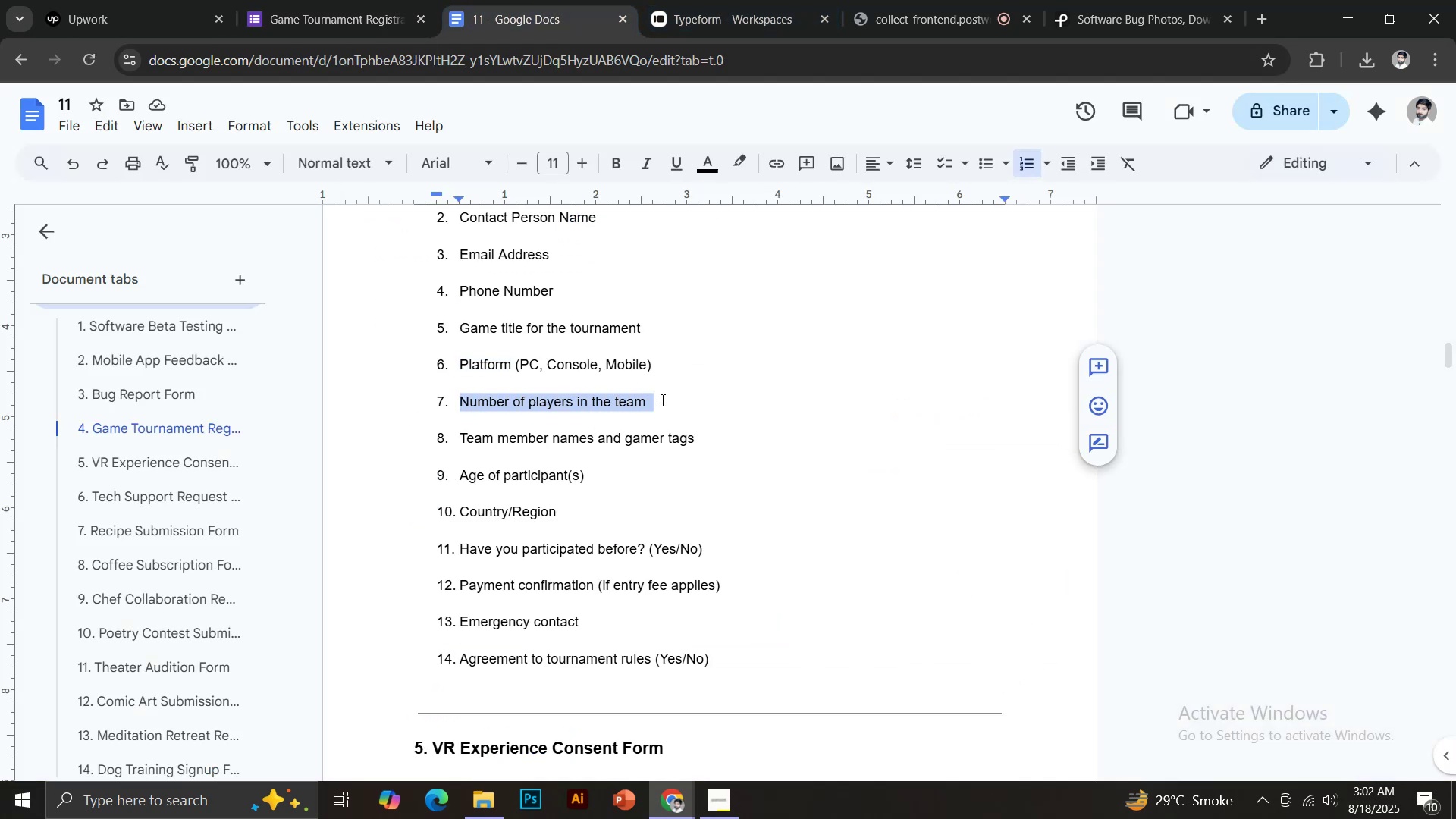 
key(Control+C)
 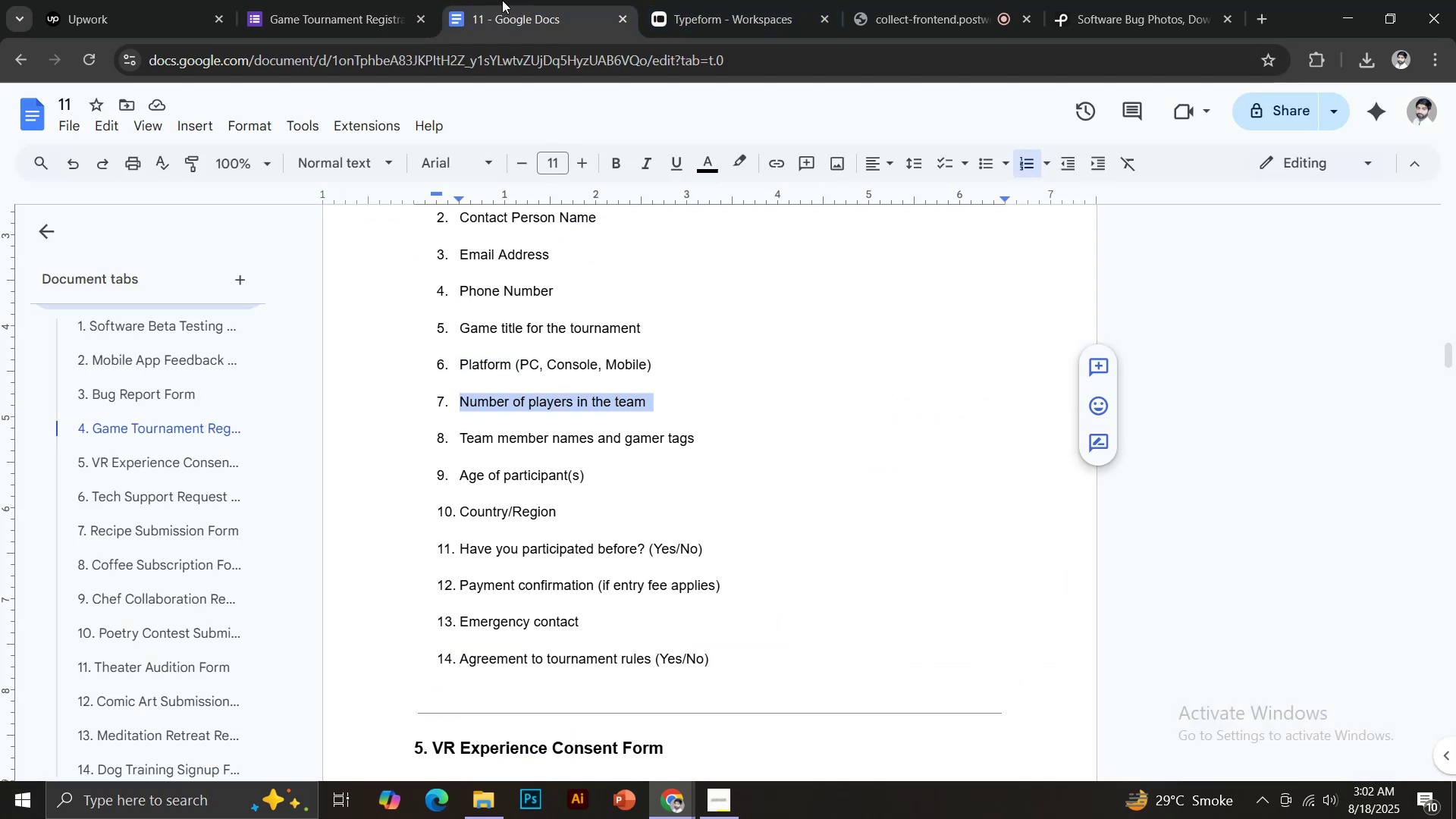 
left_click([364, 0])
 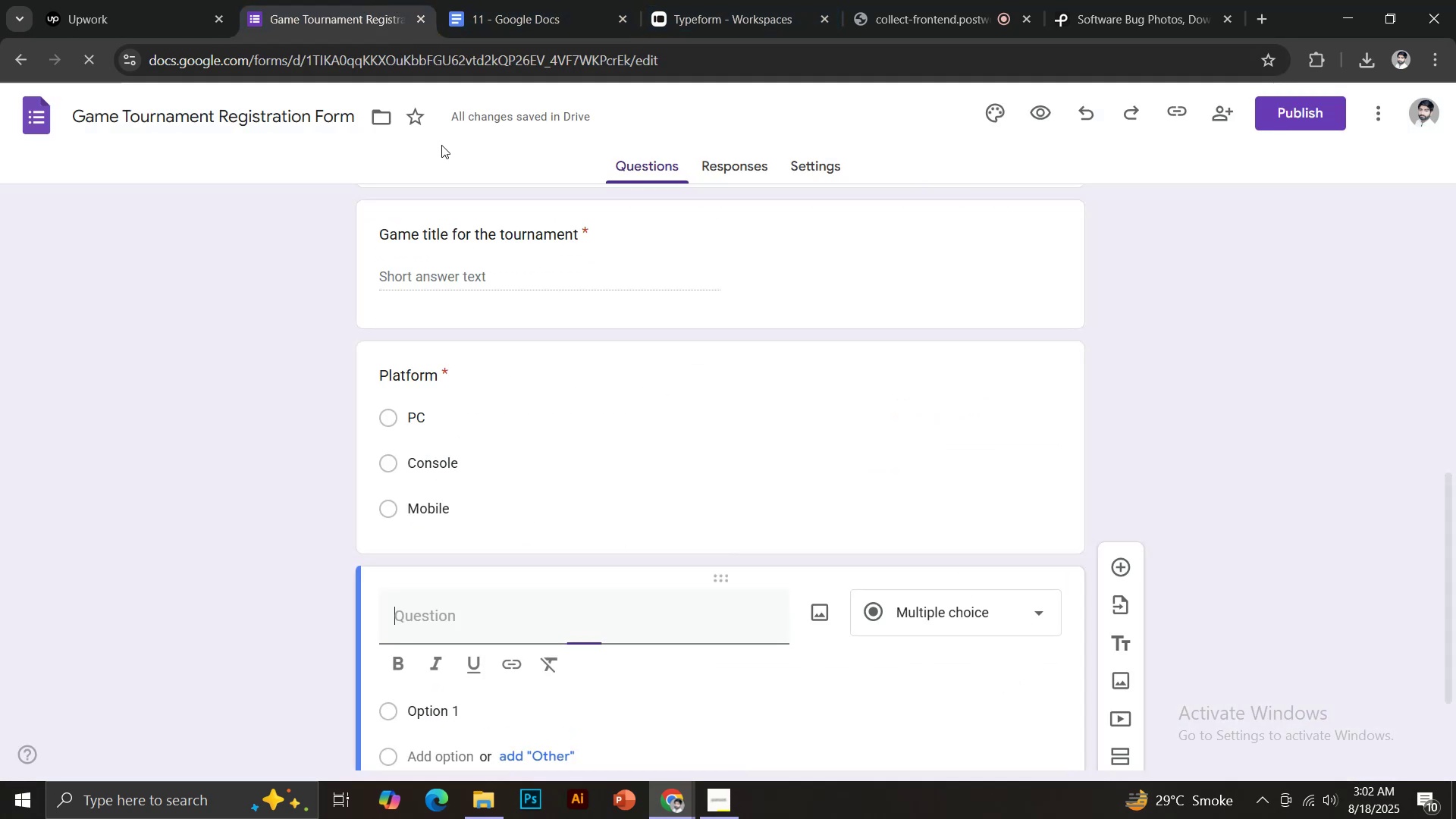 
hold_key(key=ControlLeft, duration=0.48)
 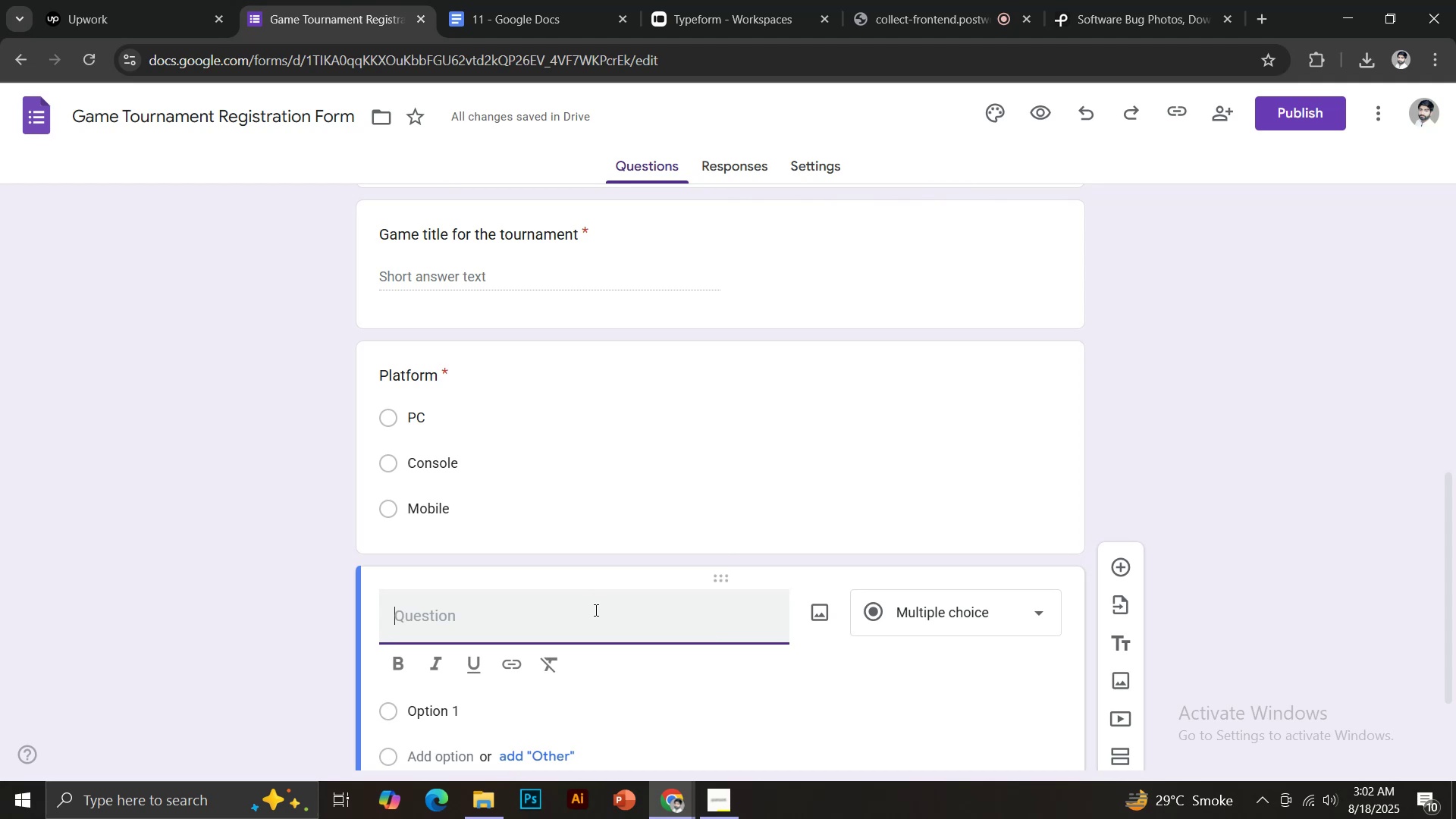 
hold_key(key=ShiftLeft, duration=0.4)
 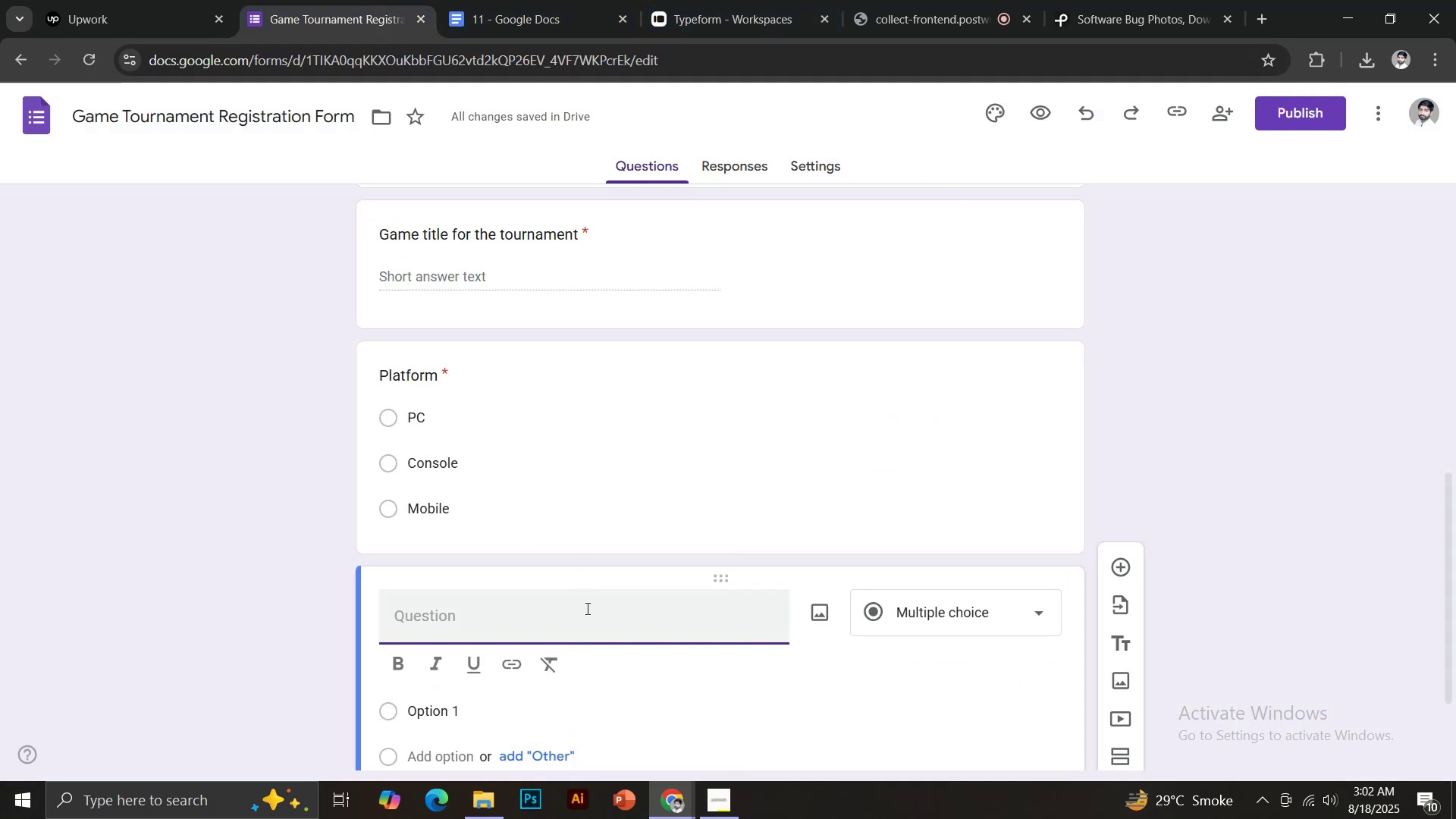 
key(Control+Shift+V)
 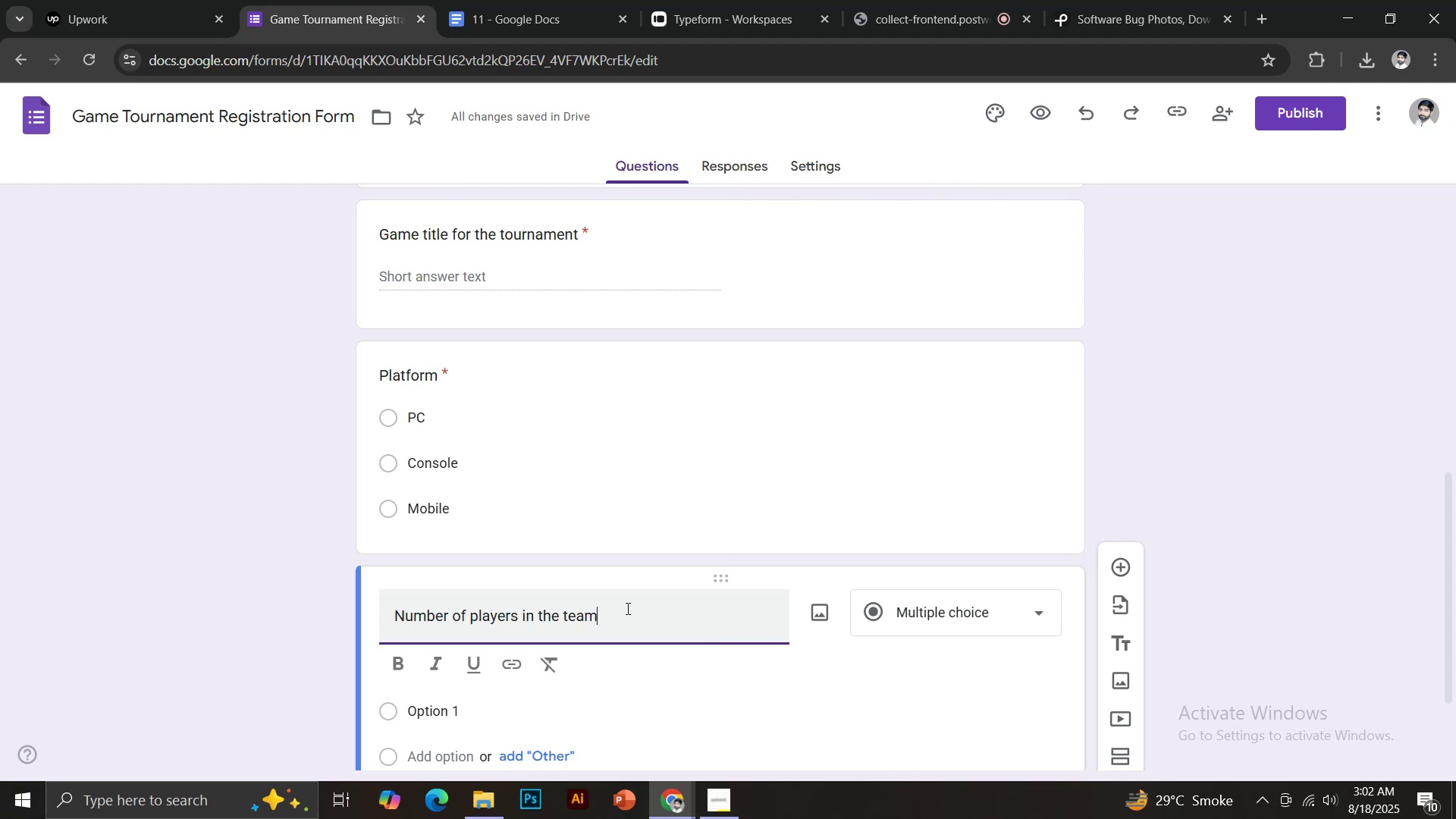 
scroll: coordinate [652, 594], scroll_direction: down, amount: 3.0
 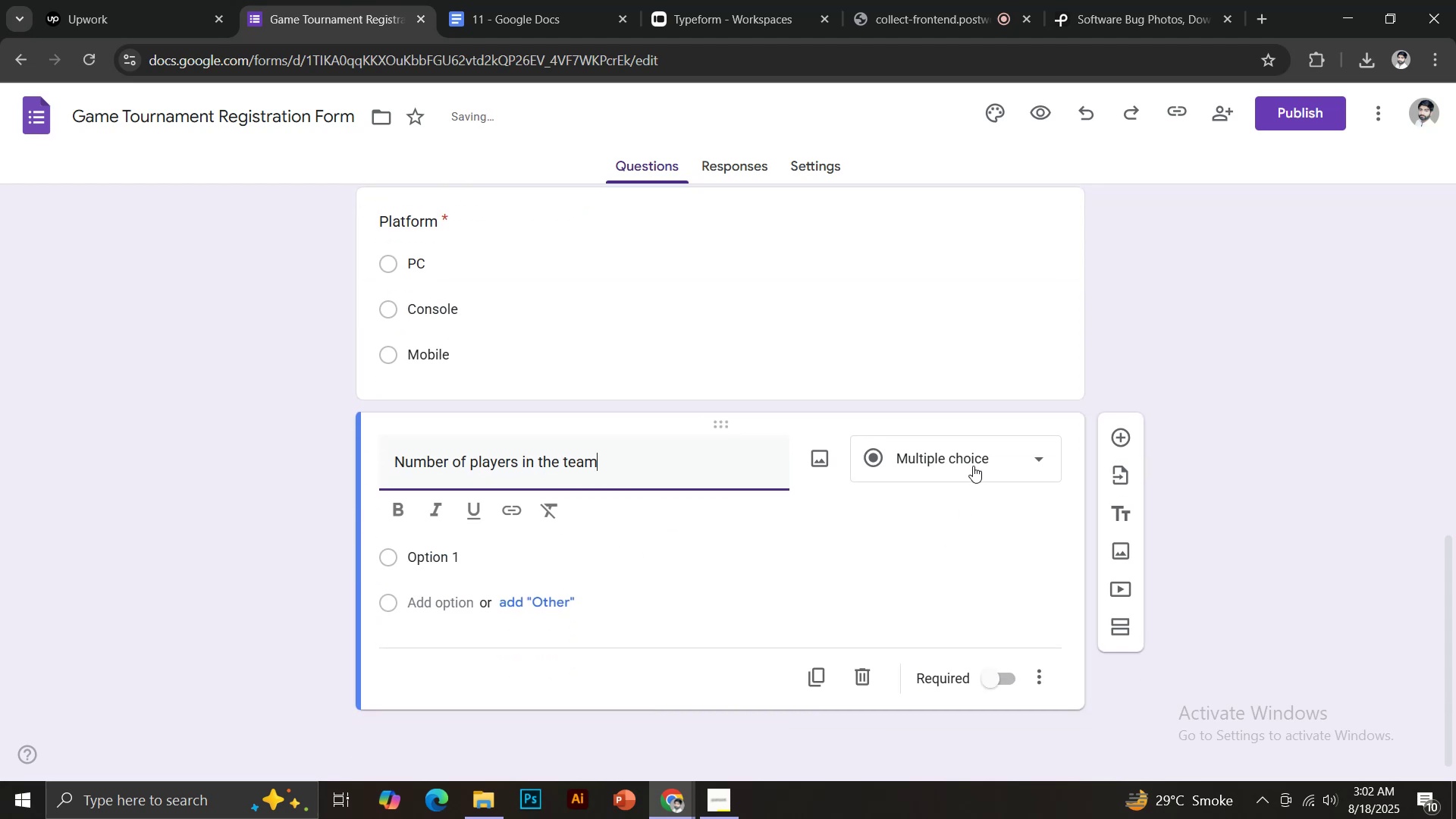 
left_click([927, 165])
 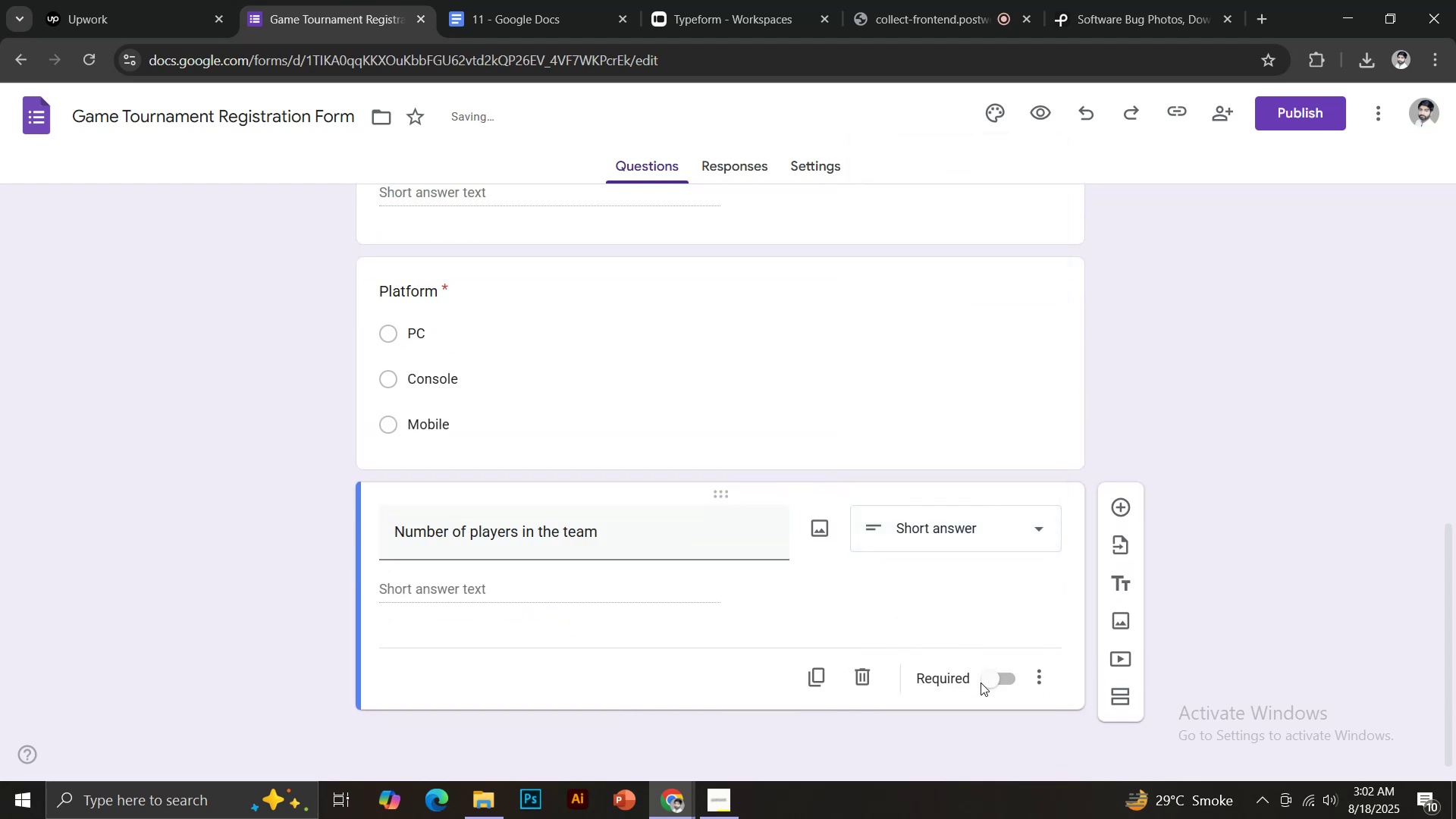 
left_click([994, 685])
 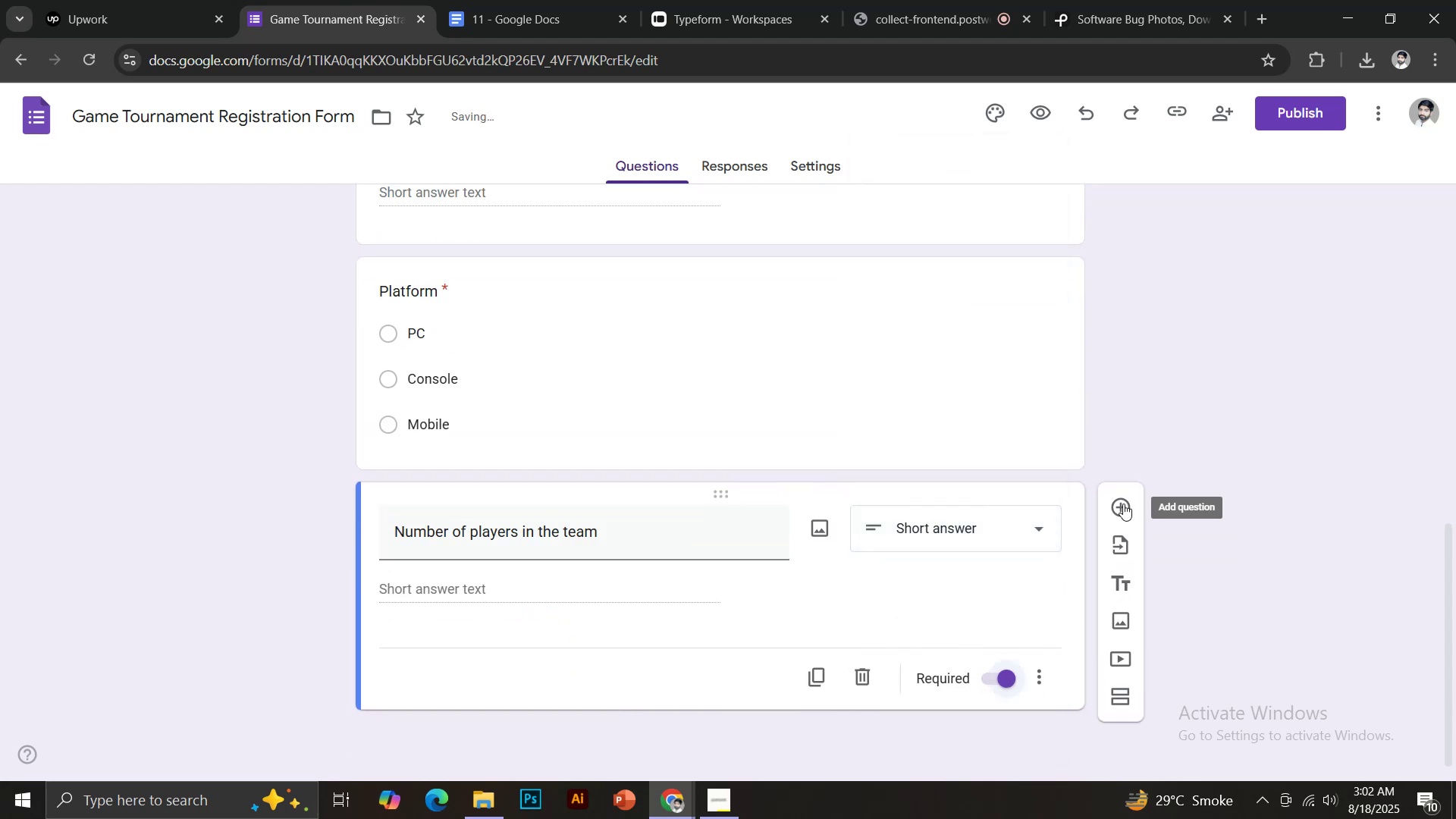 
left_click([1123, 504])
 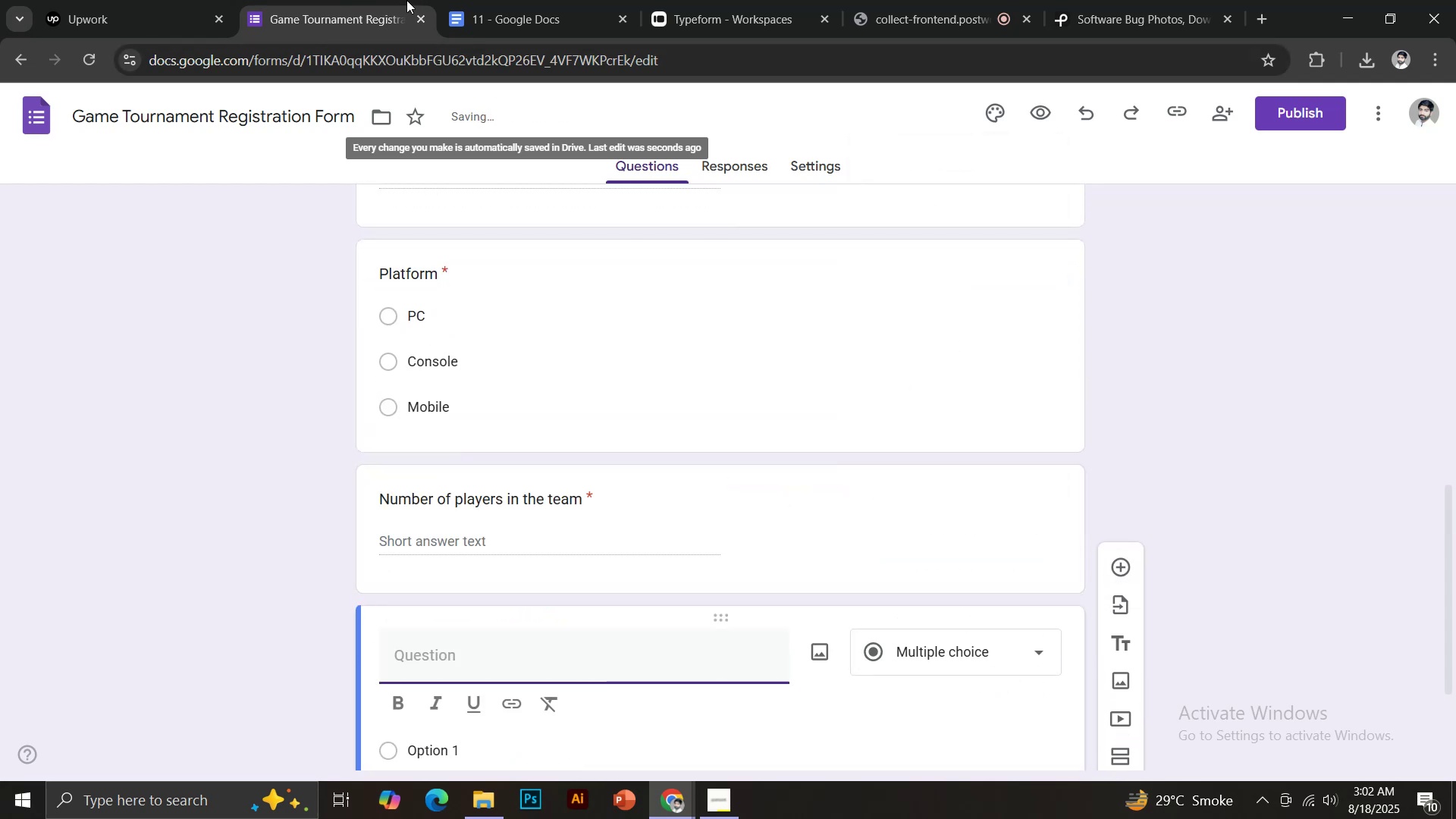 
left_click([520, 0])
 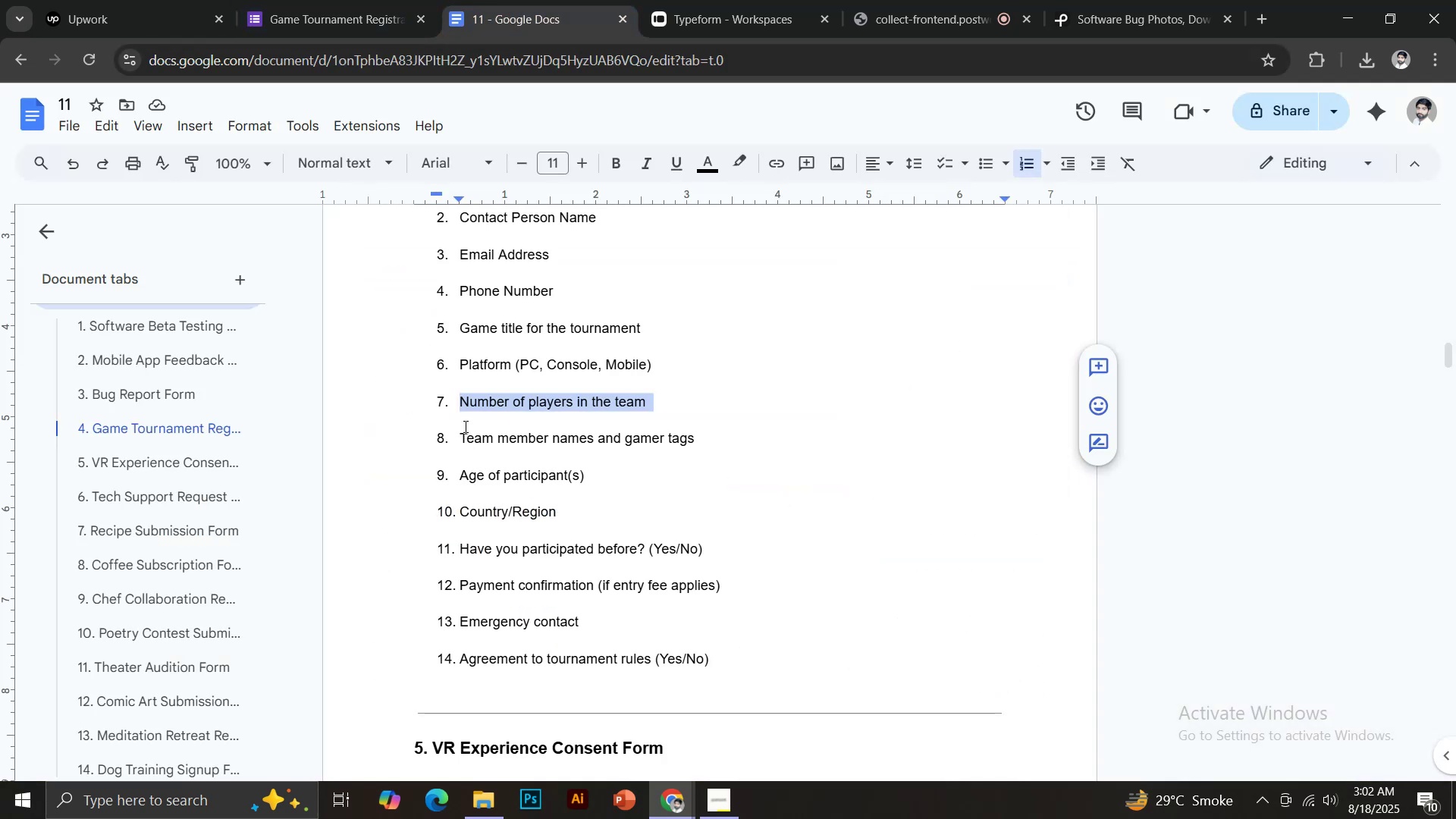 
left_click_drag(start_coordinate=[462, 432], to_coordinate=[696, 441])
 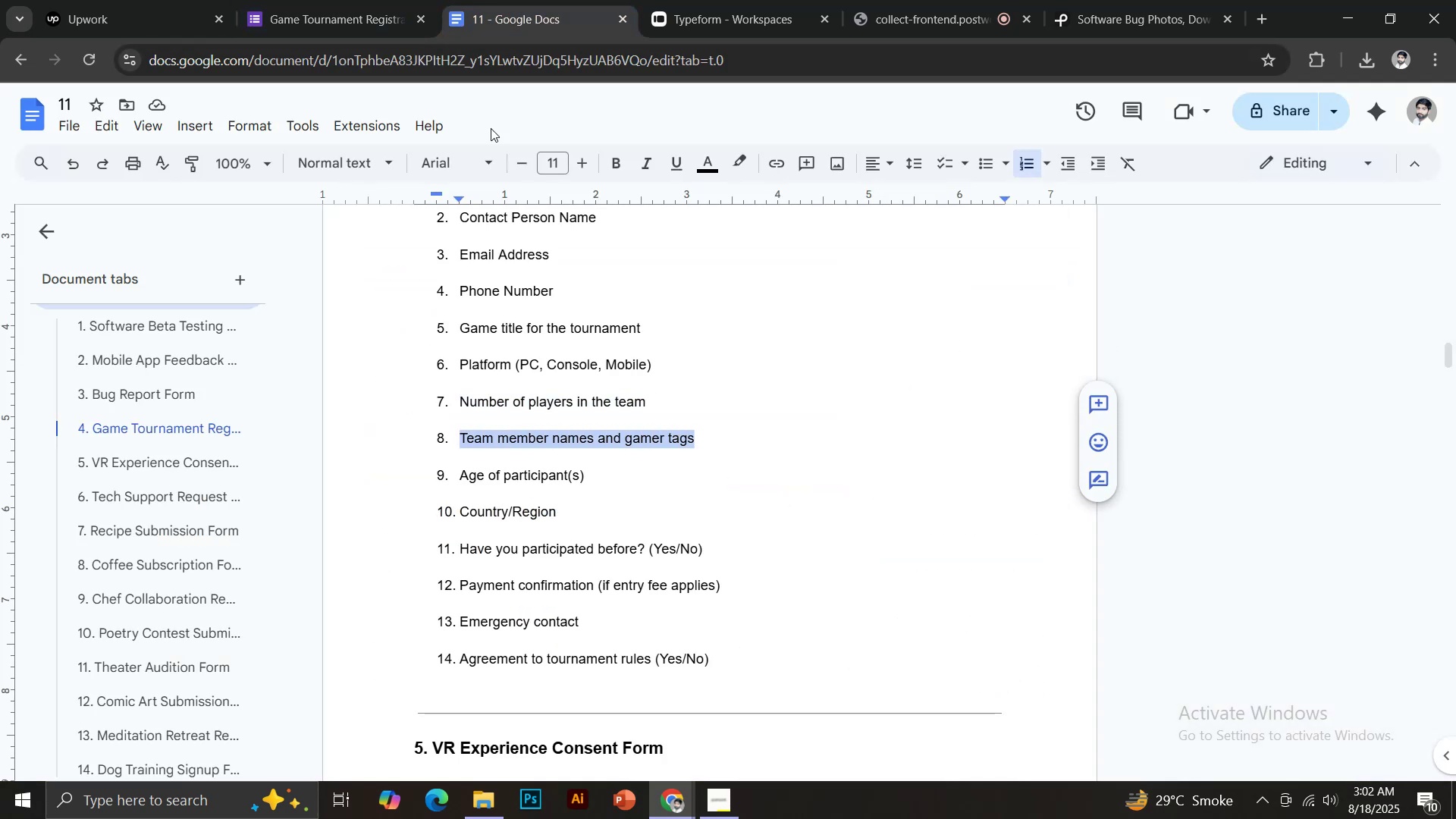 
key(Control+C)
 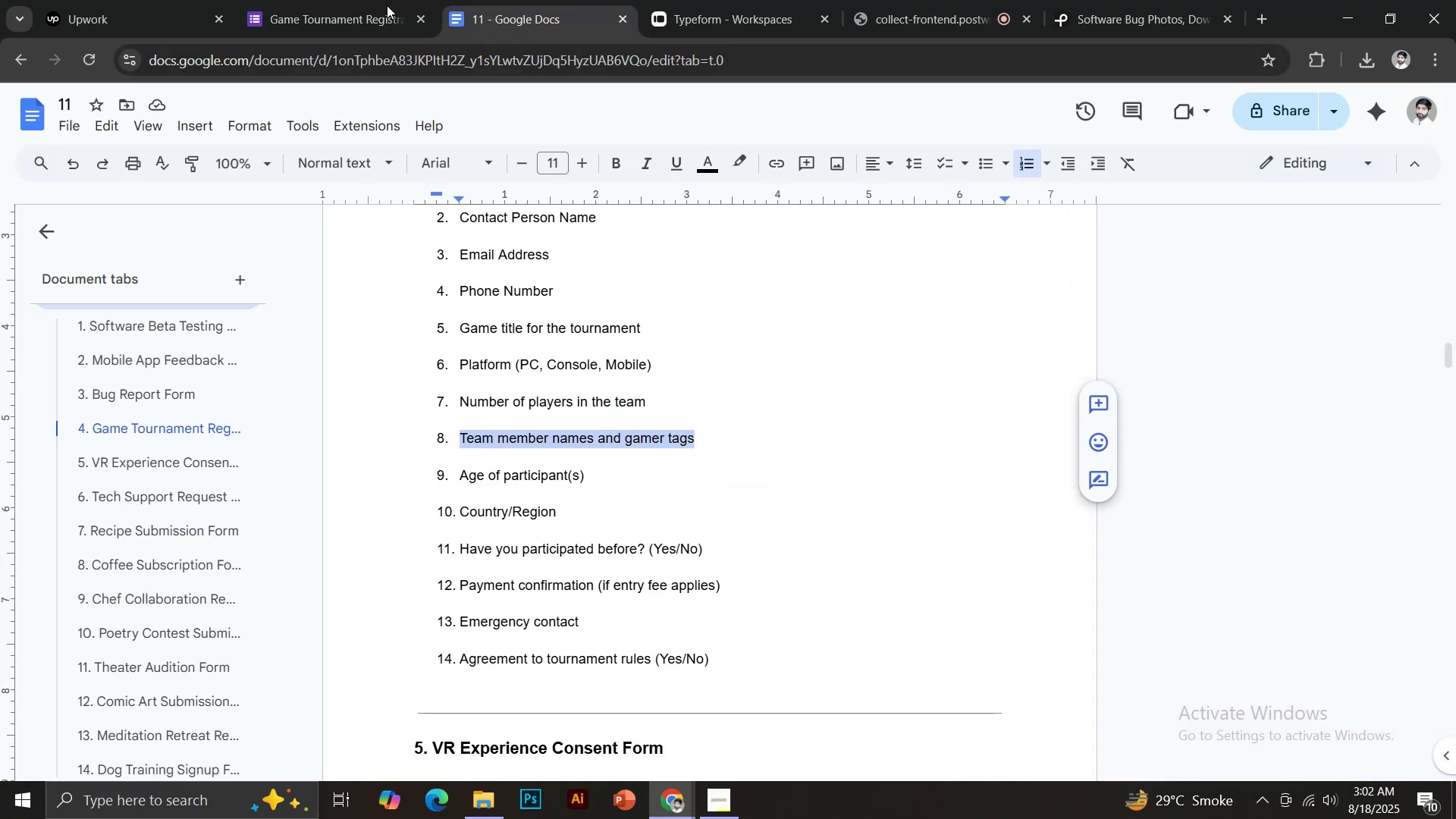 
left_click([340, 0])
 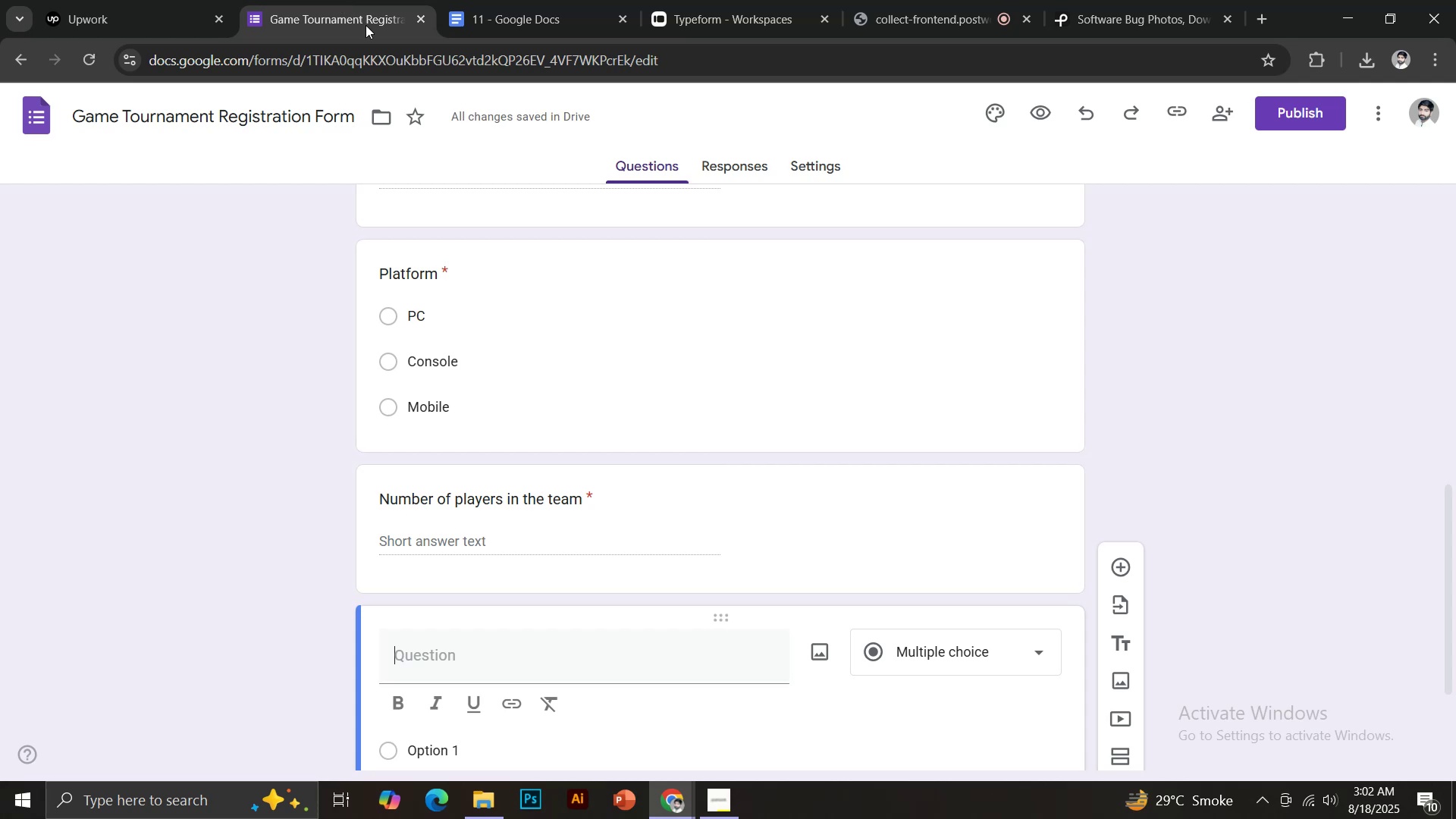 
key(Control+Shift+V)
 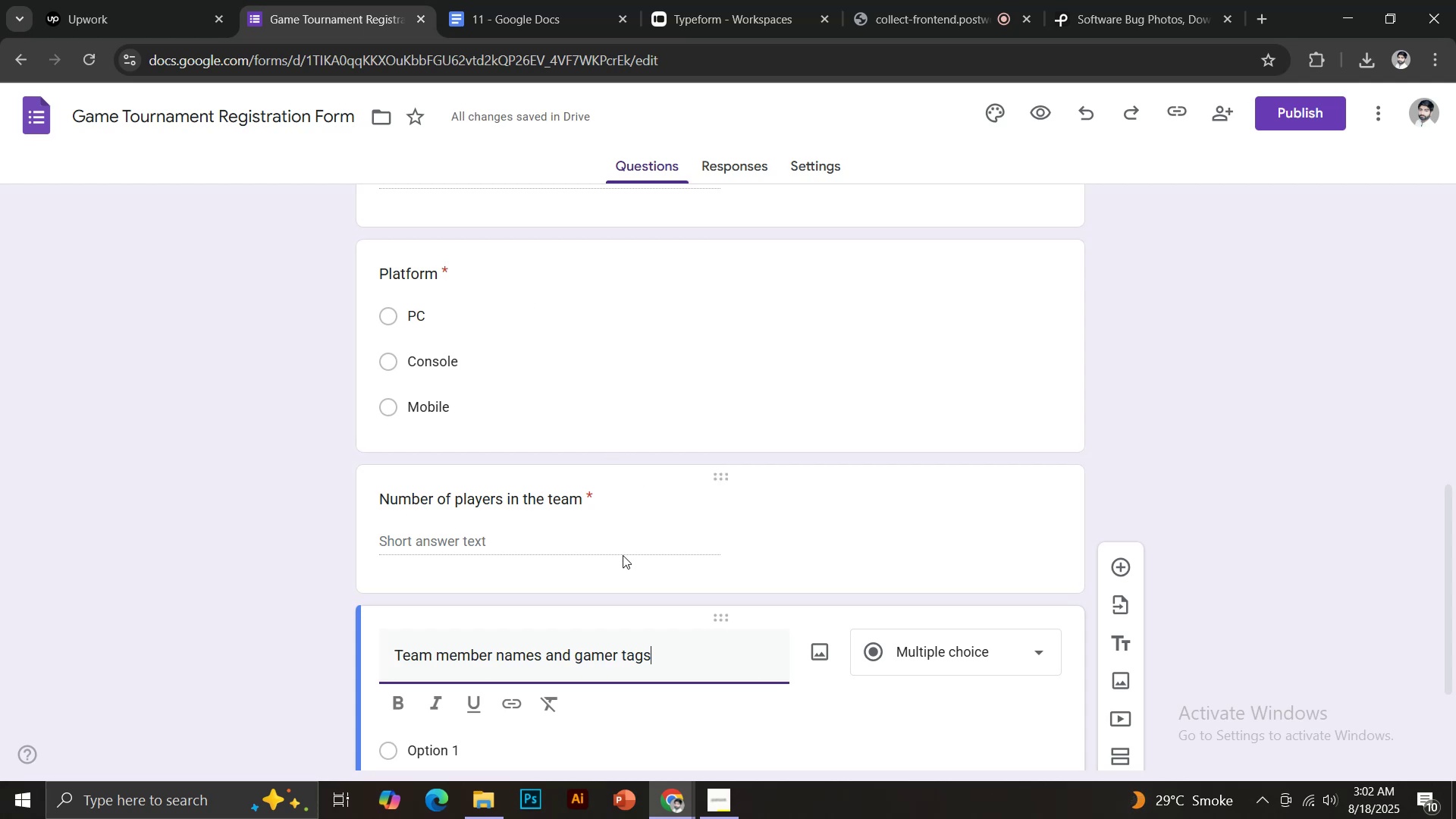 
scroll: coordinate [642, 558], scroll_direction: down, amount: 2.0
 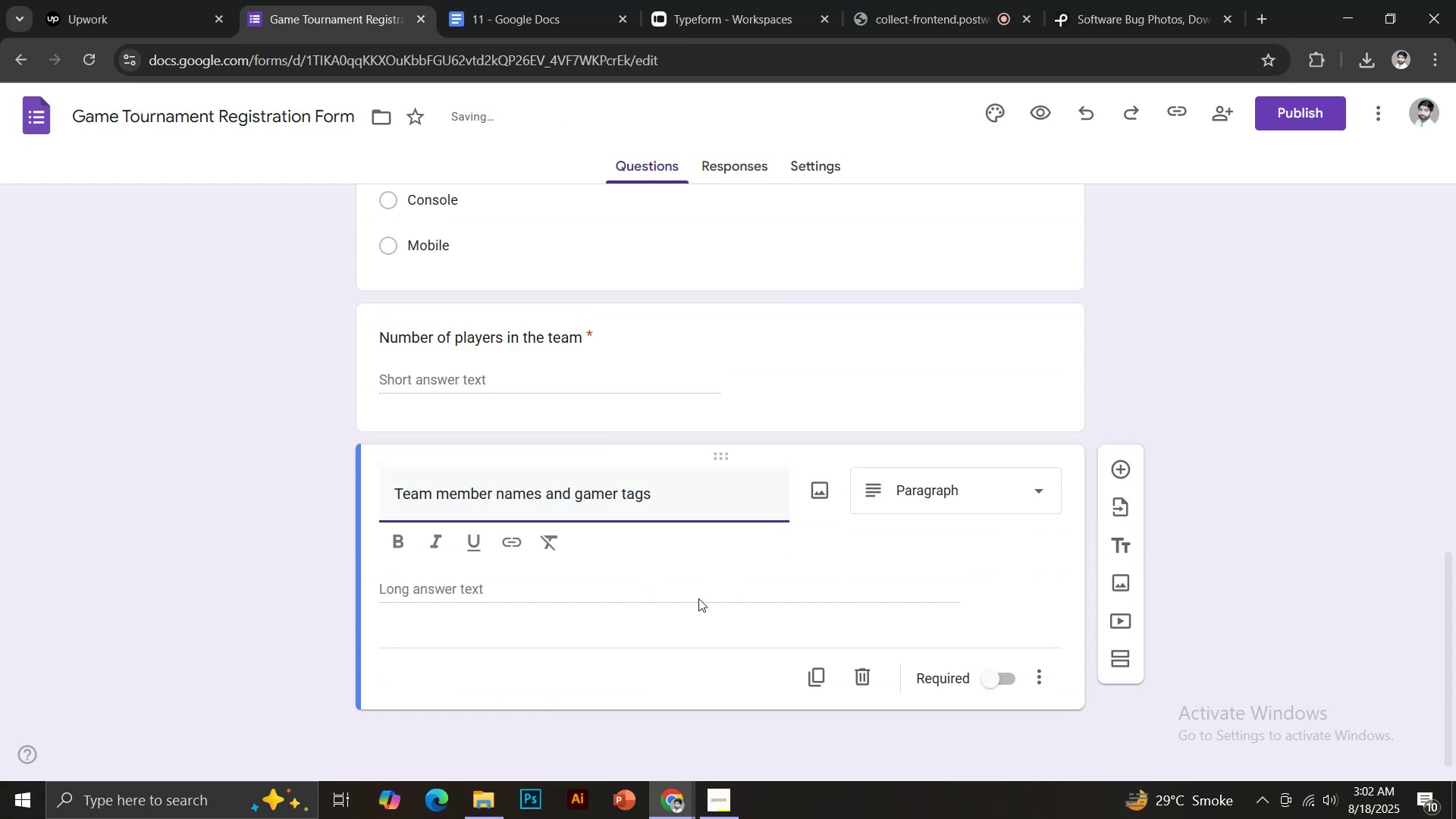 
left_click([996, 672])
 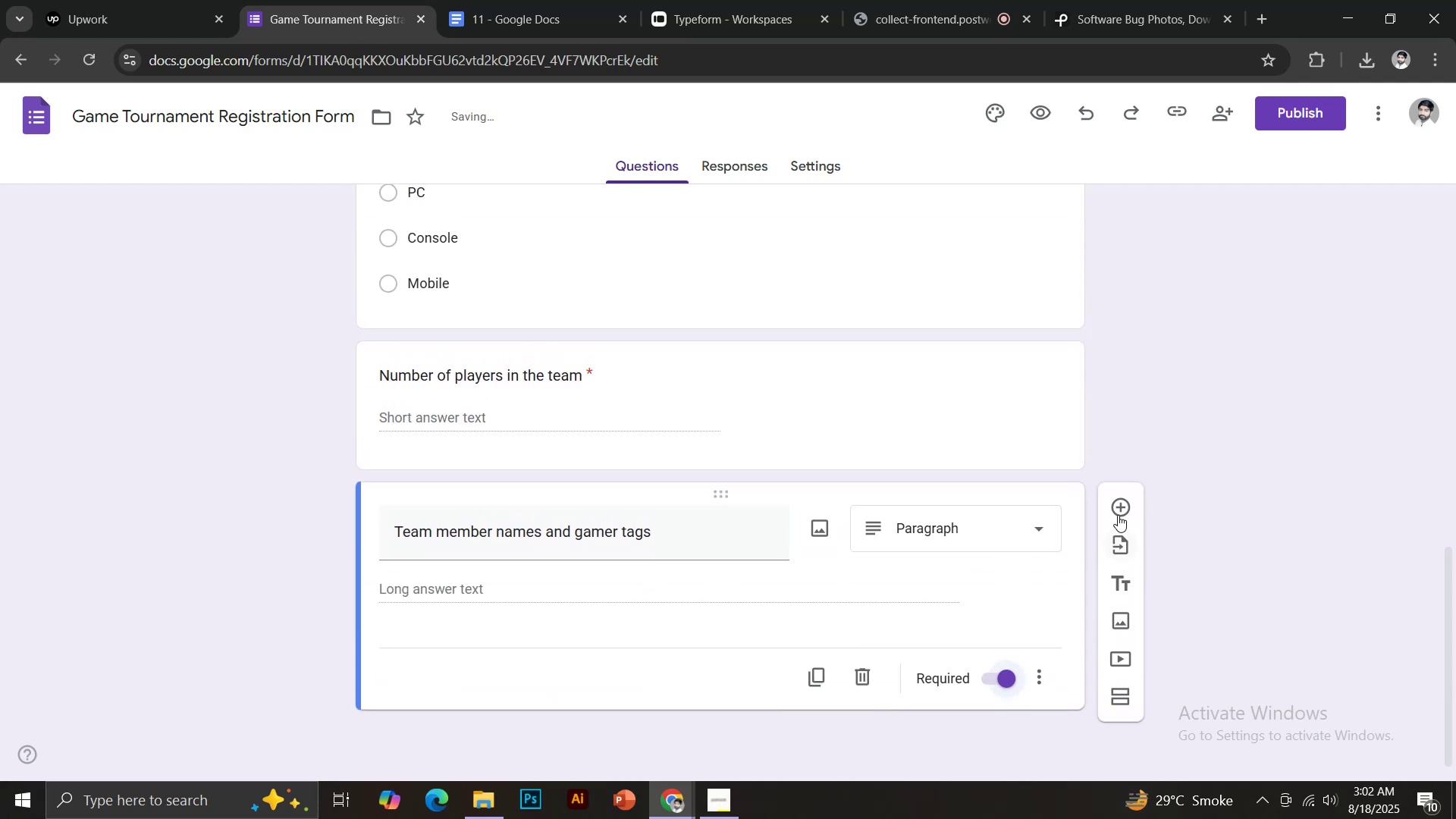 
left_click([1119, 509])
 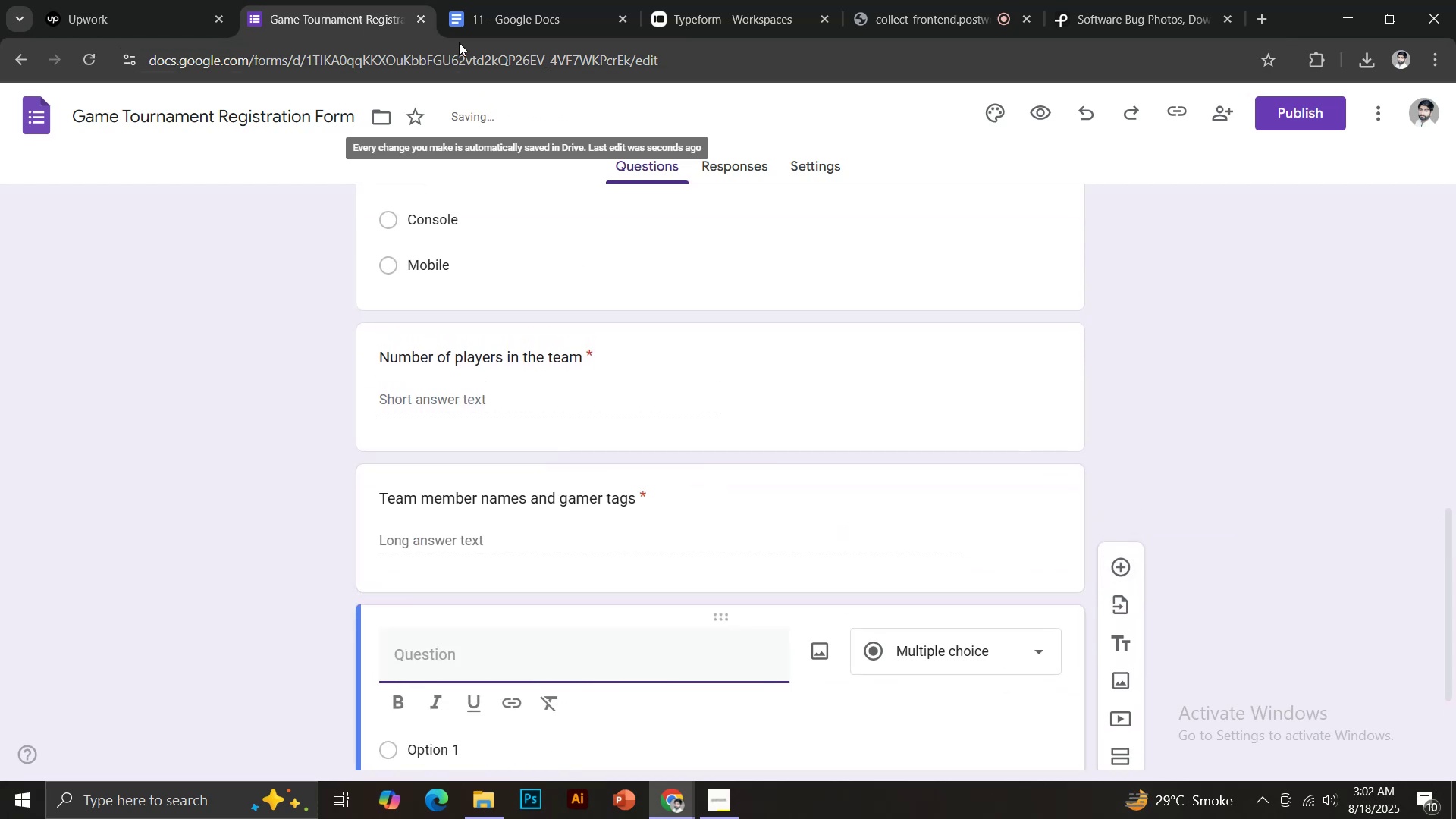 
left_click([499, 0])
 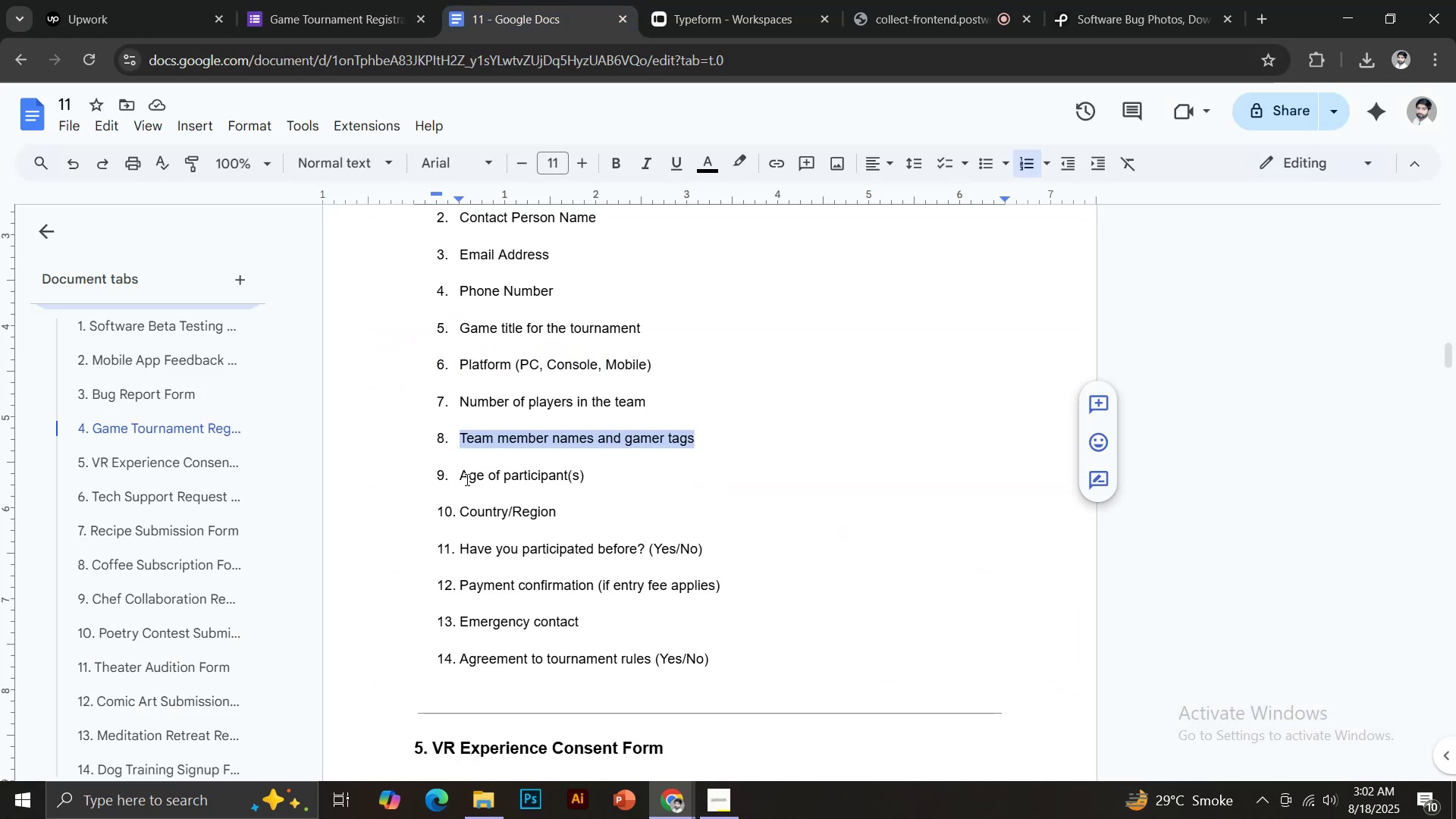 
left_click_drag(start_coordinate=[461, 479], to_coordinate=[586, 482])
 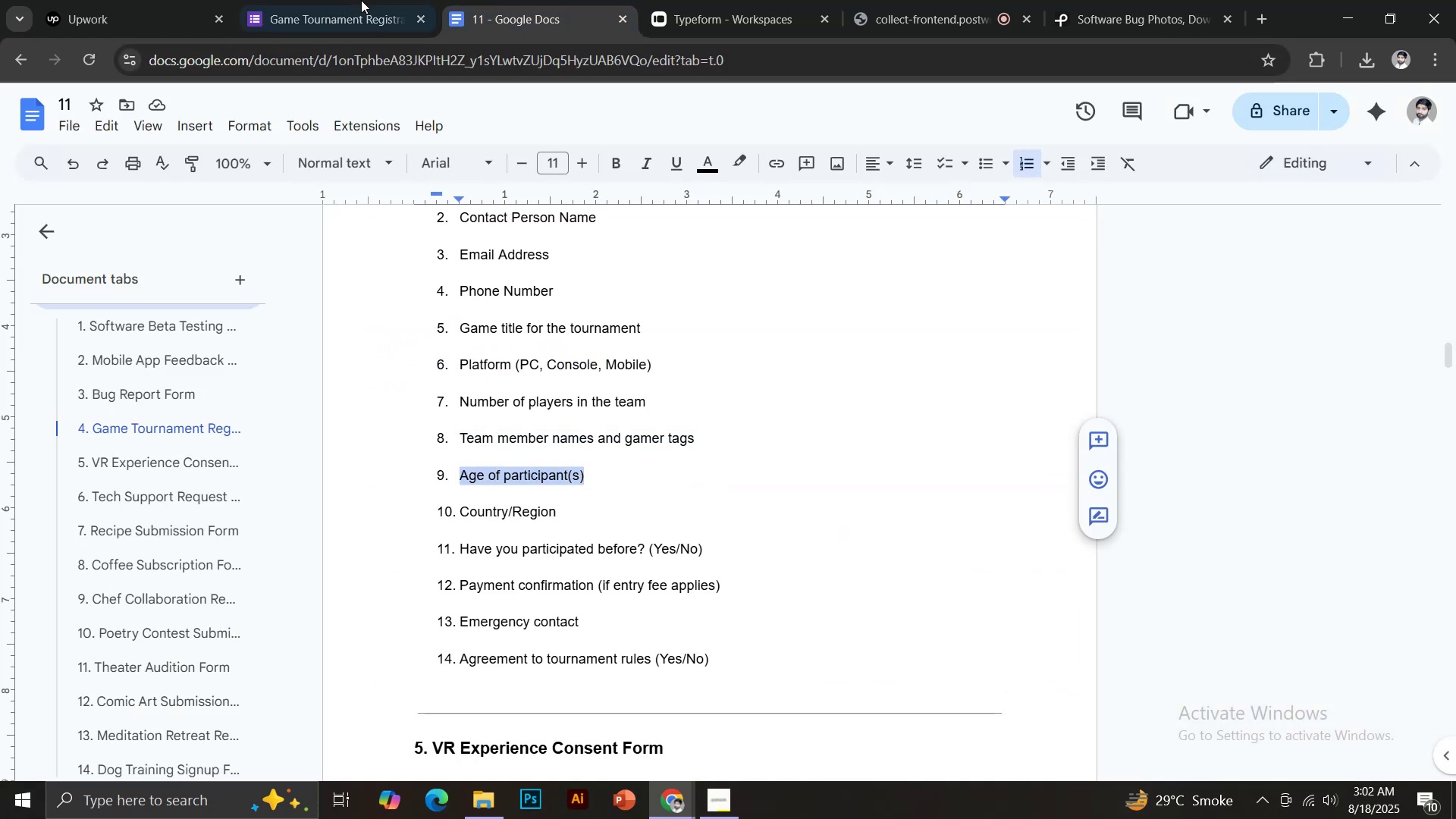 
key(Control+C)
 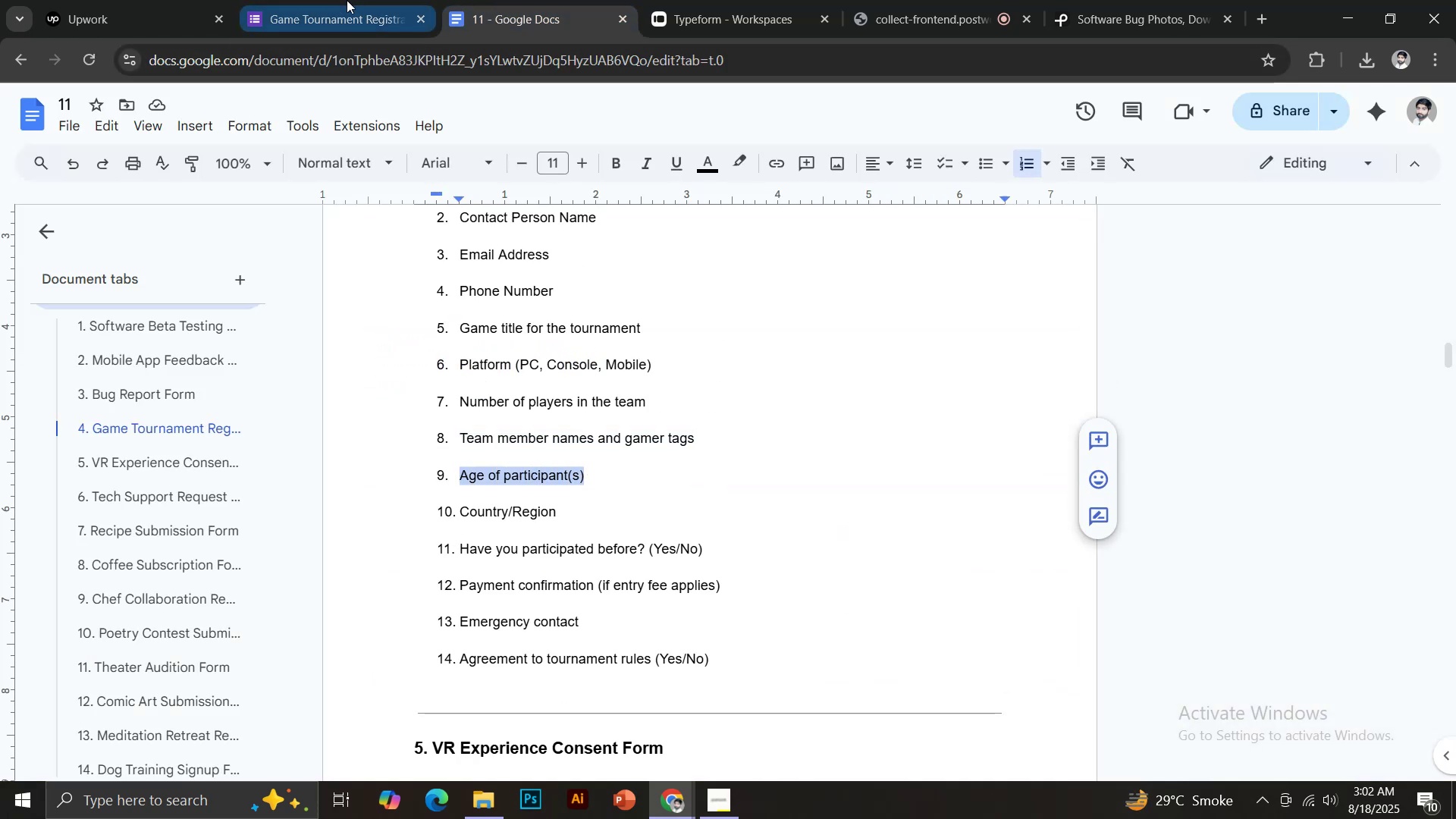 
key(Control+V)
 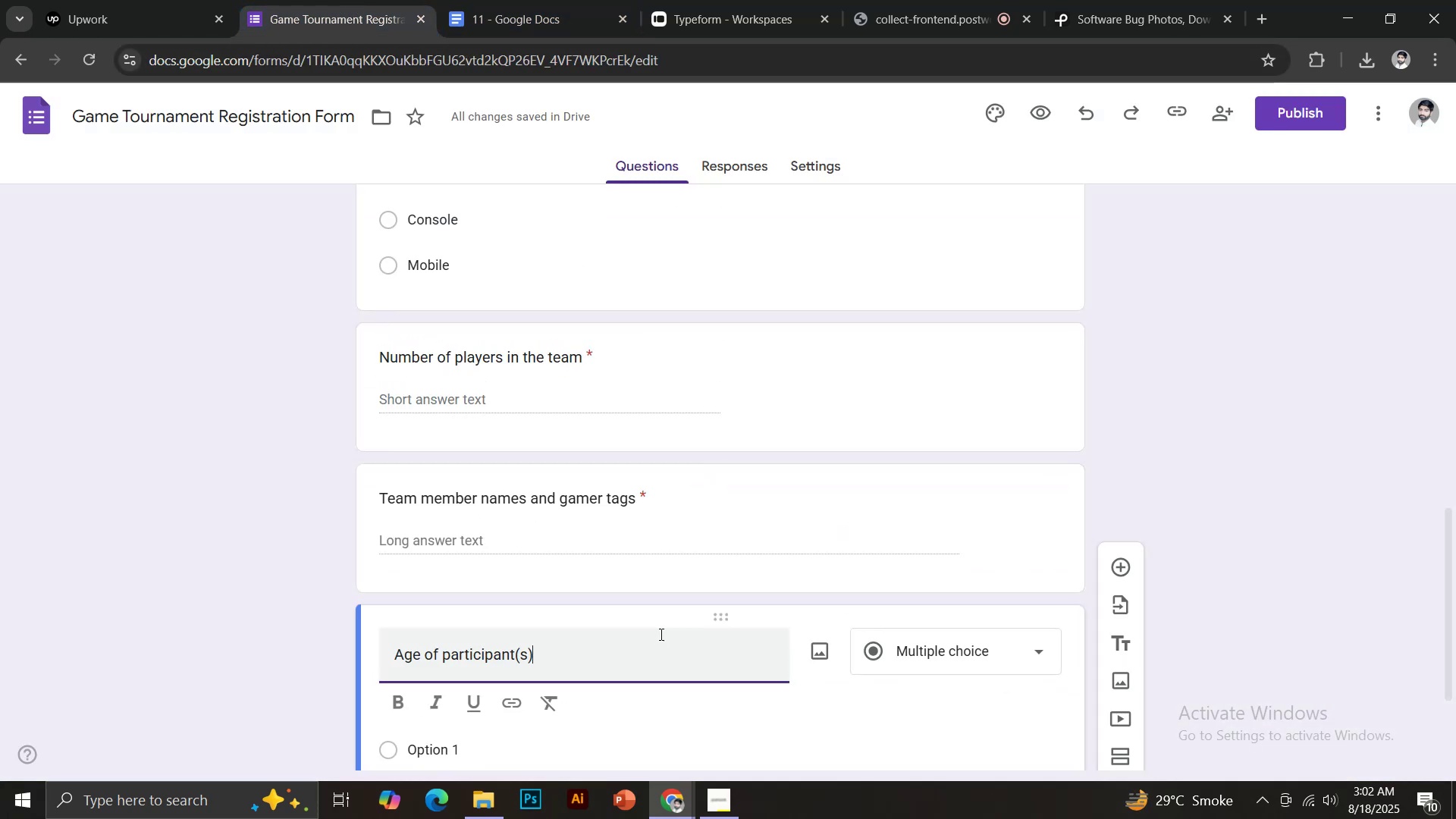 
scroll: coordinate [670, 620], scroll_direction: down, amount: 5.0
 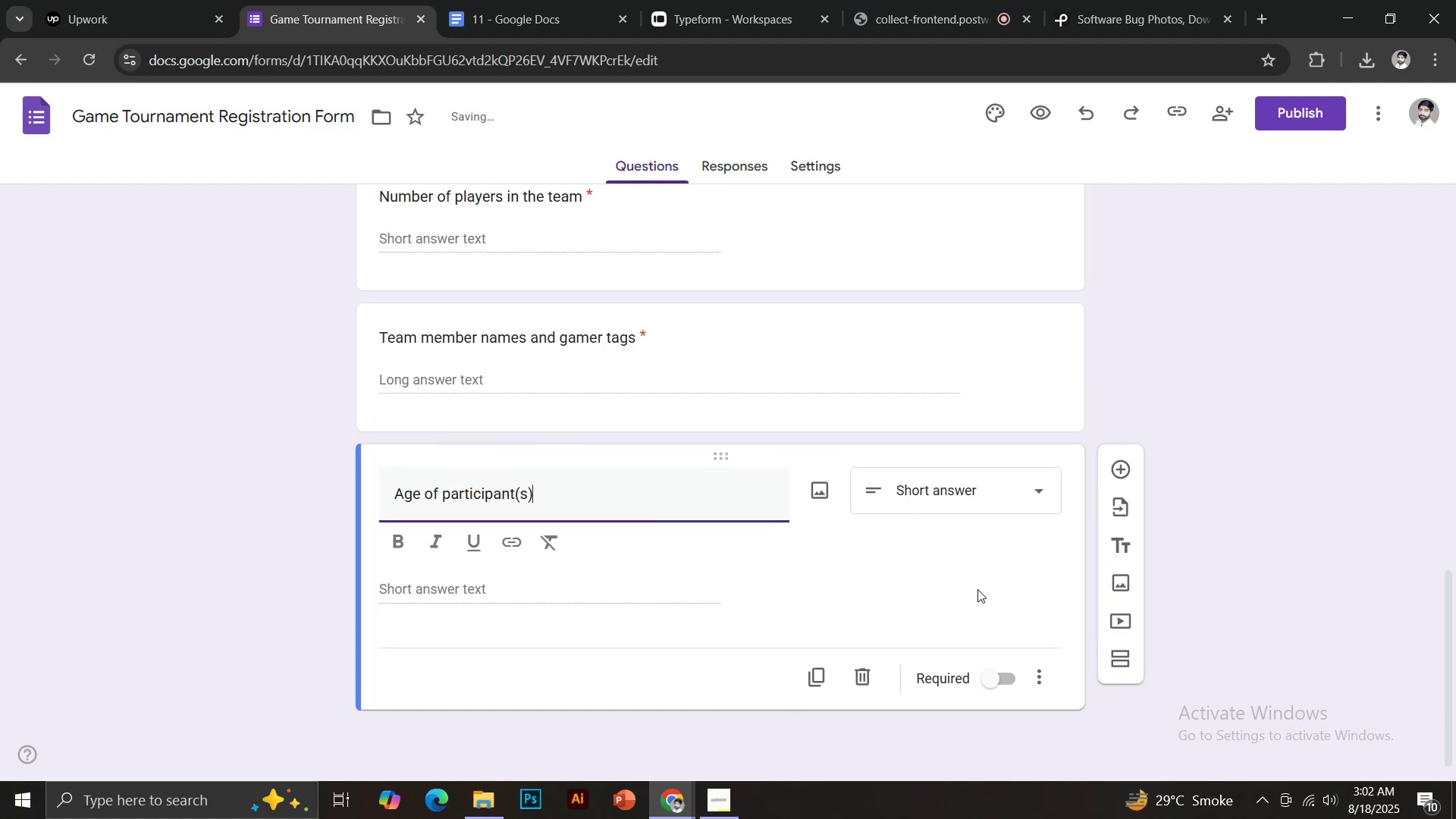 
left_click([988, 687])
 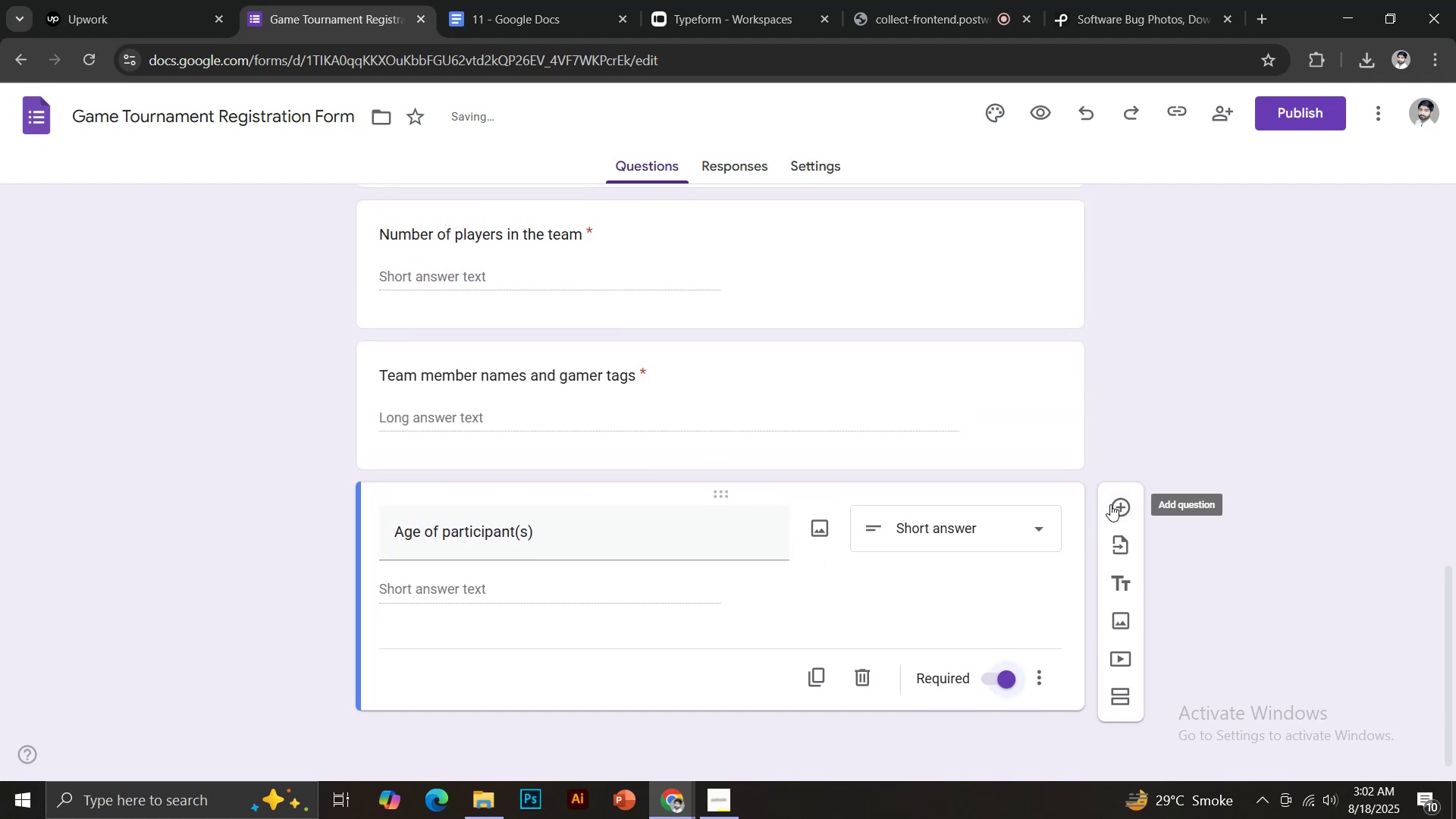 
left_click([1113, 510])
 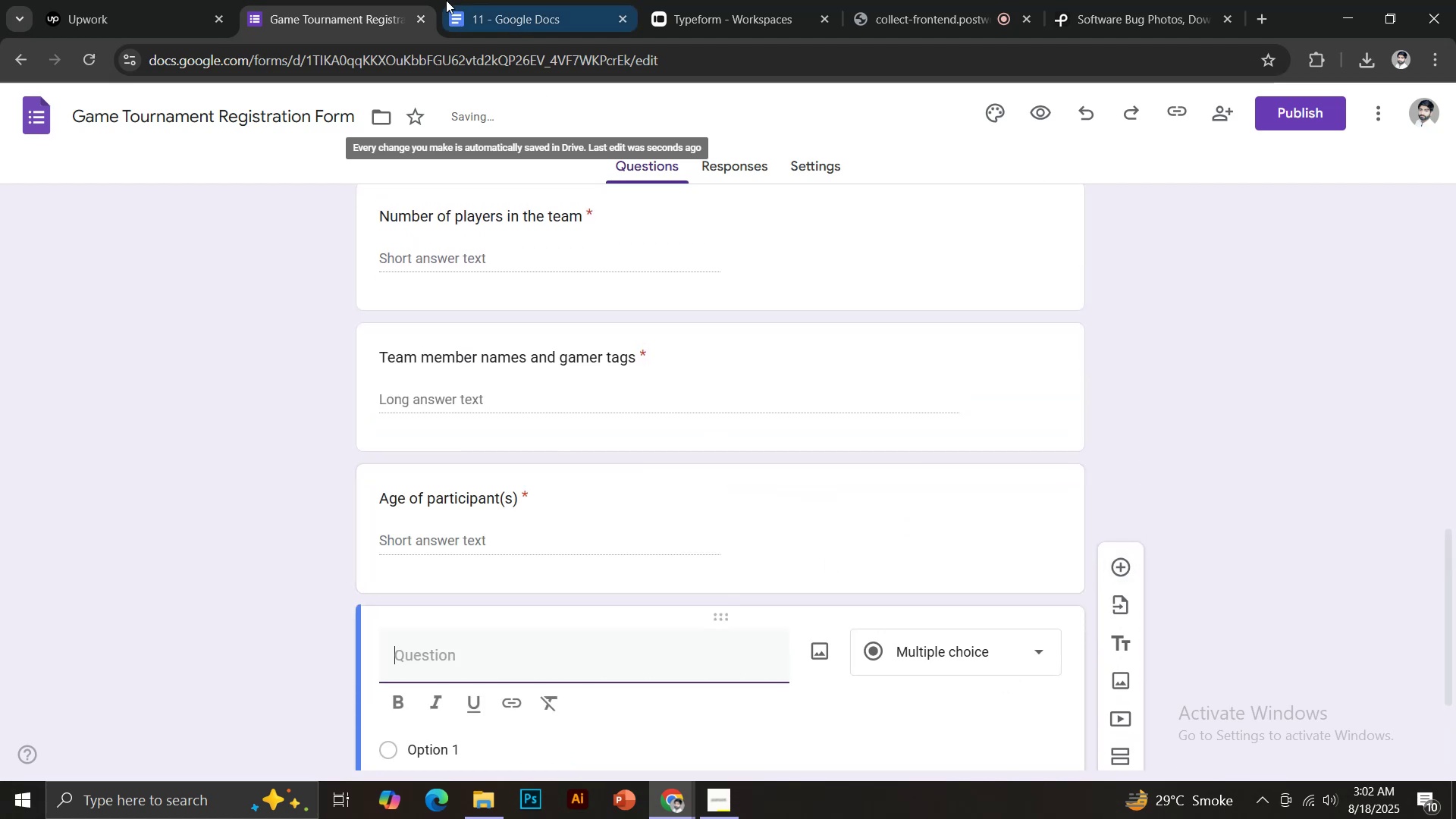 
left_click([463, 0])
 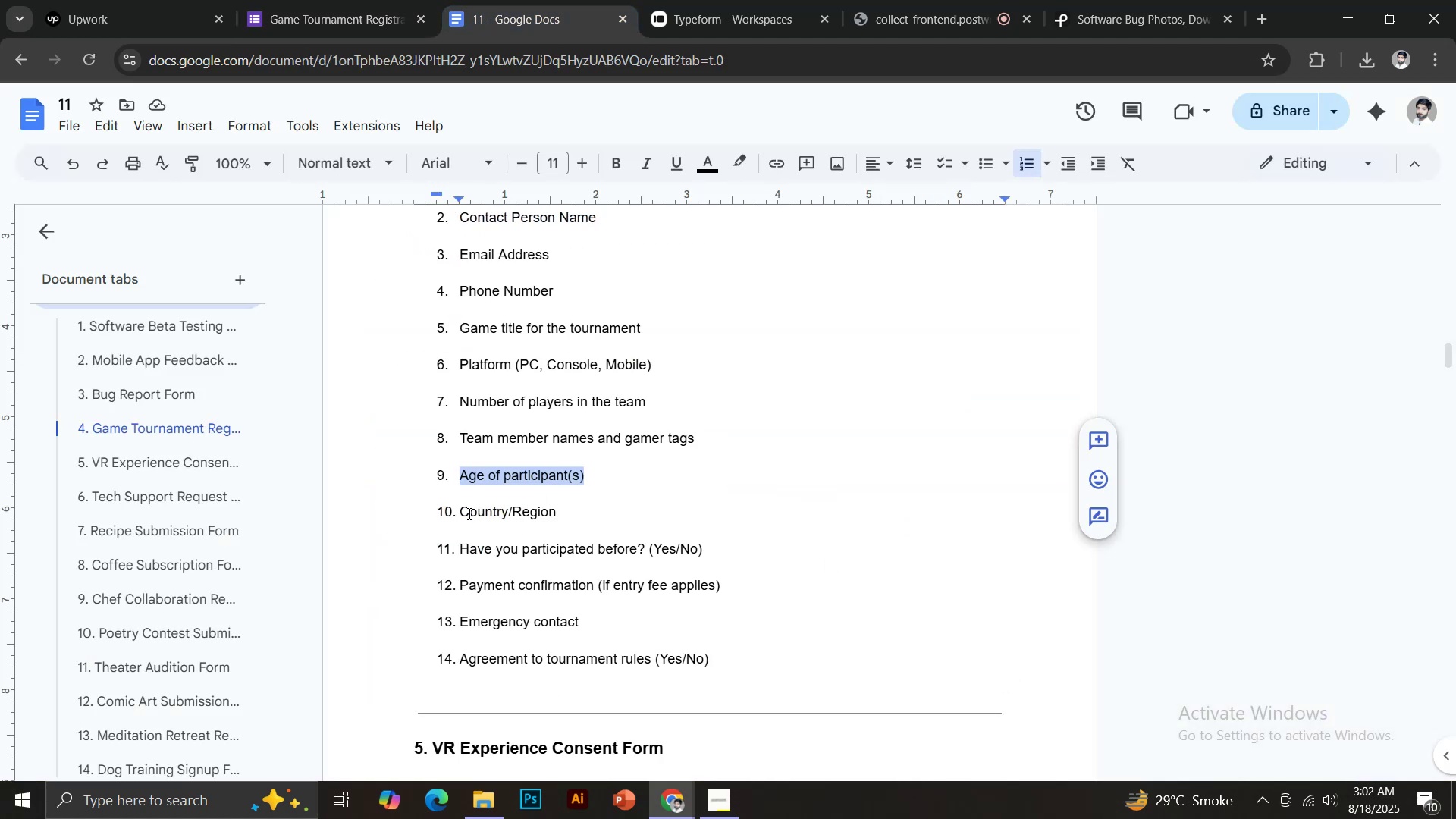 
left_click_drag(start_coordinate=[462, 515], to_coordinate=[566, 515])
 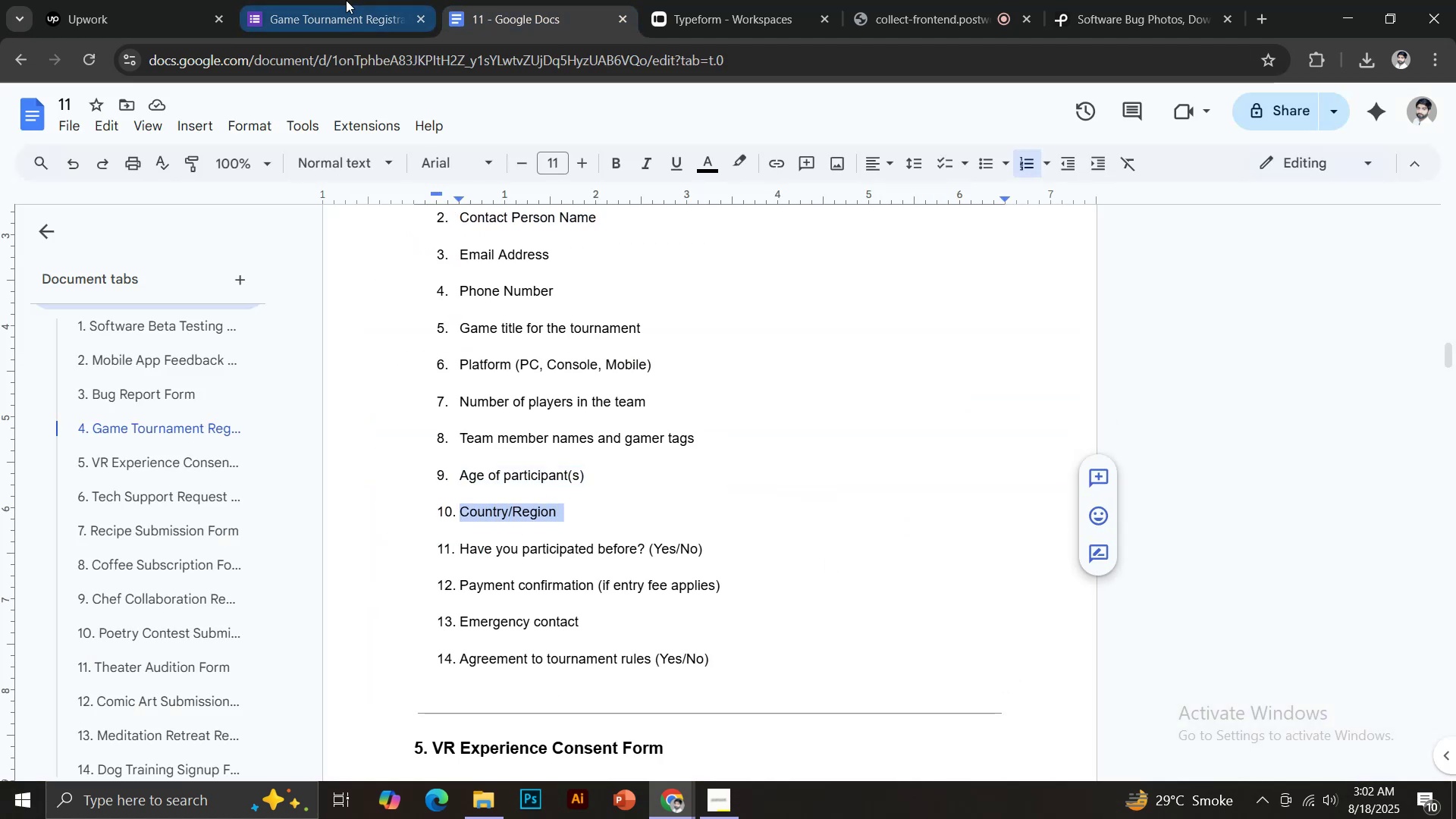 
key(Control+C)
 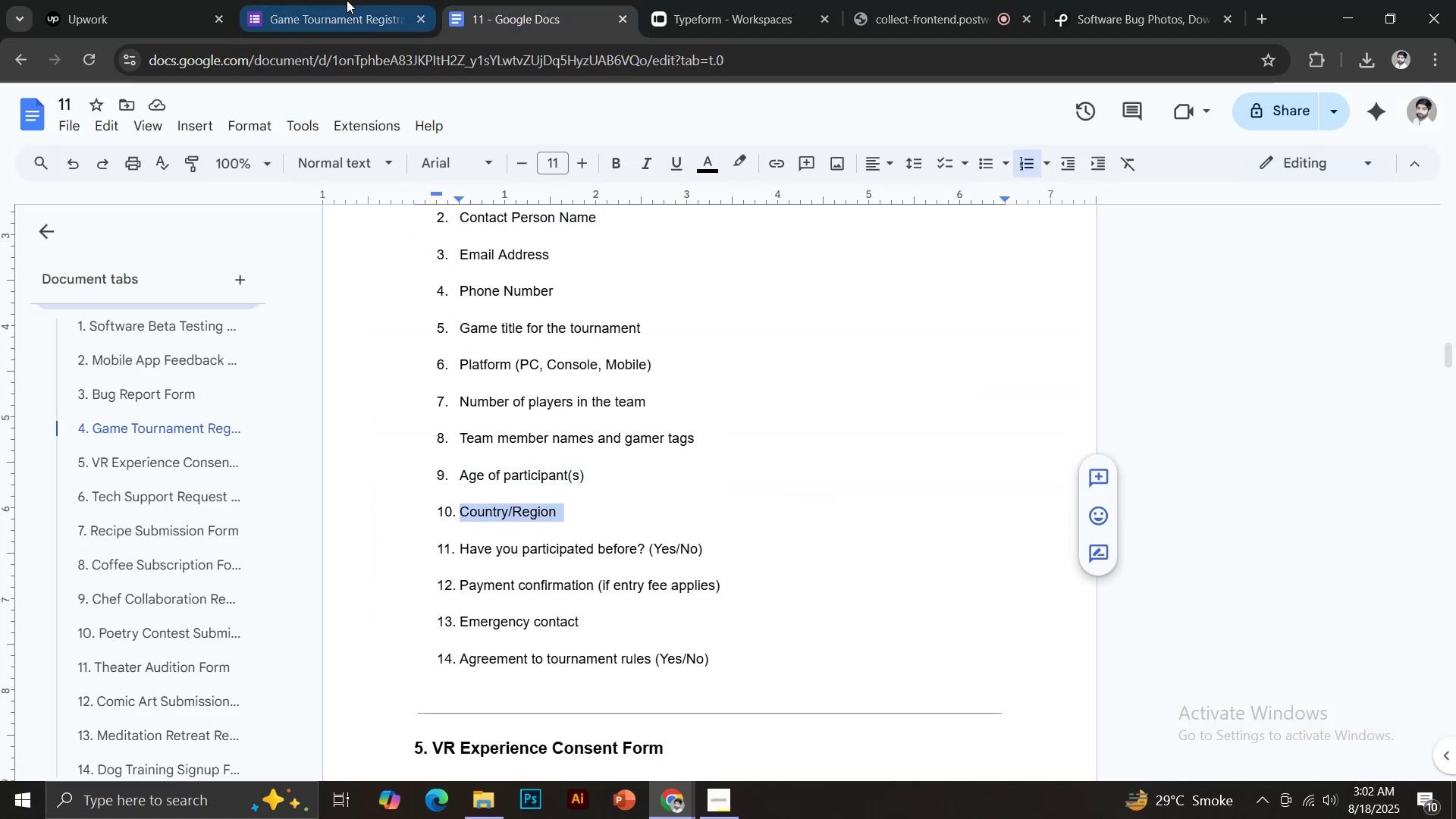 
left_click([346, 0])
 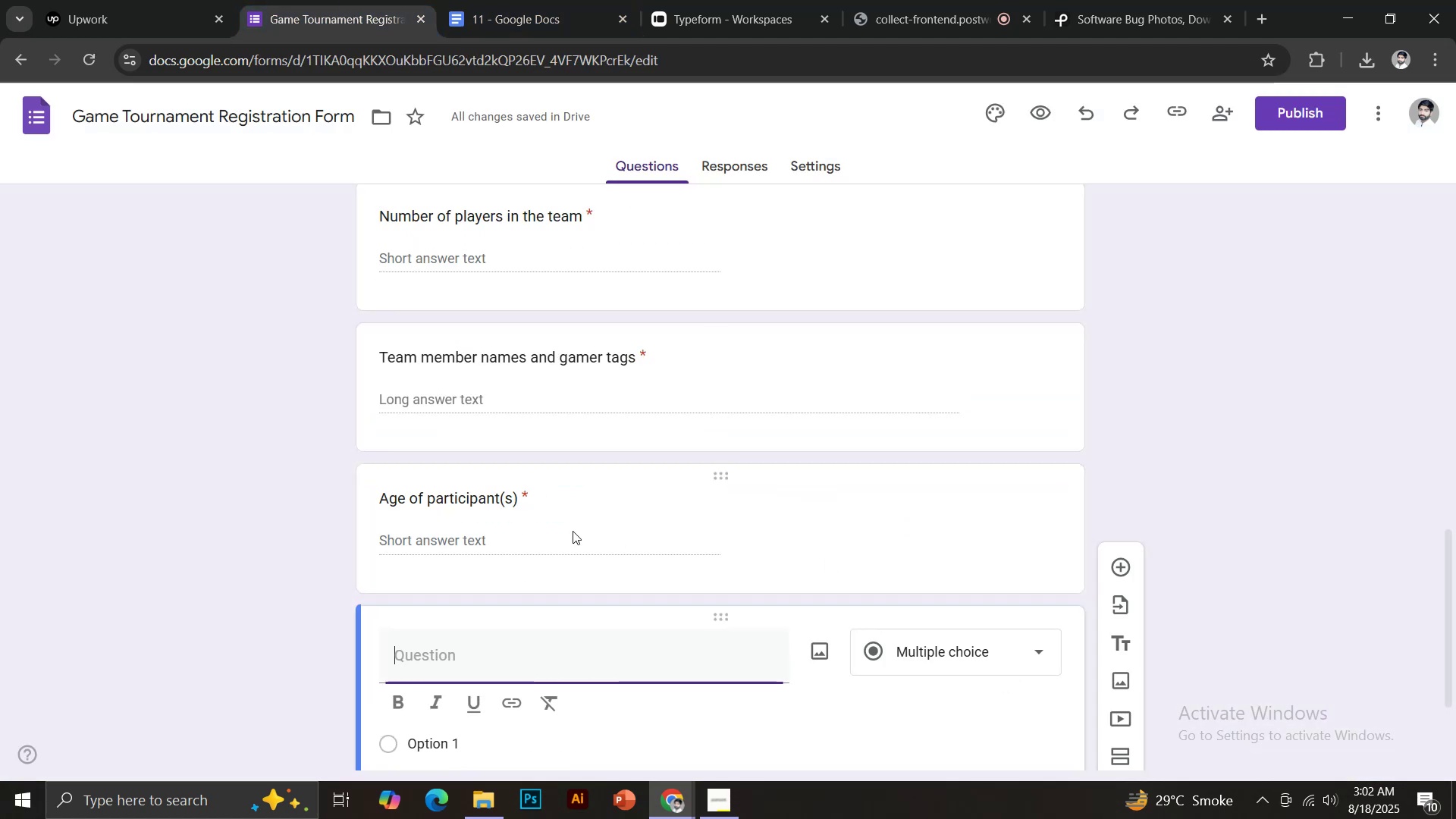 
key(Control+V)
 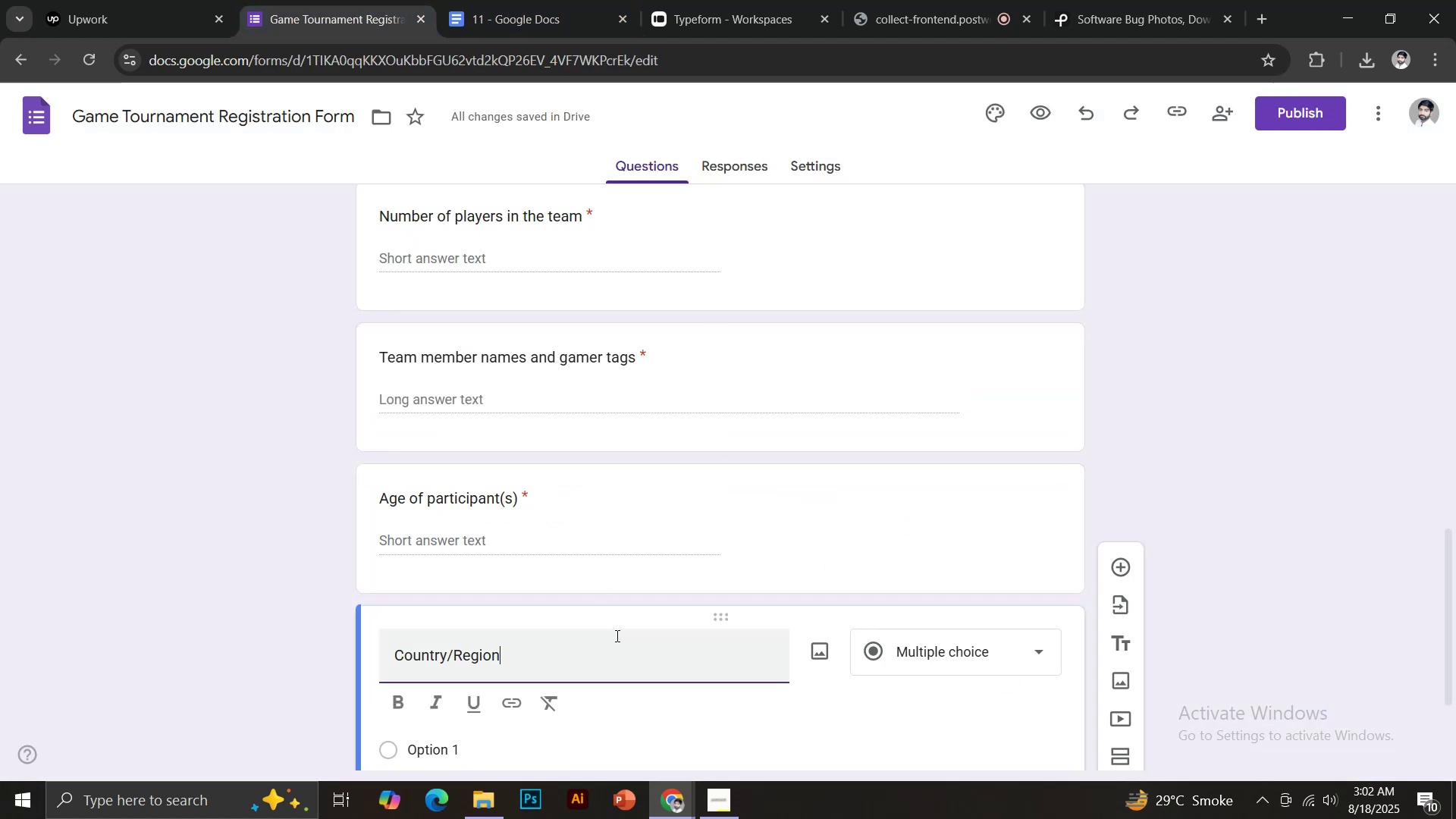 
scroll: coordinate [637, 618], scroll_direction: down, amount: 4.0
 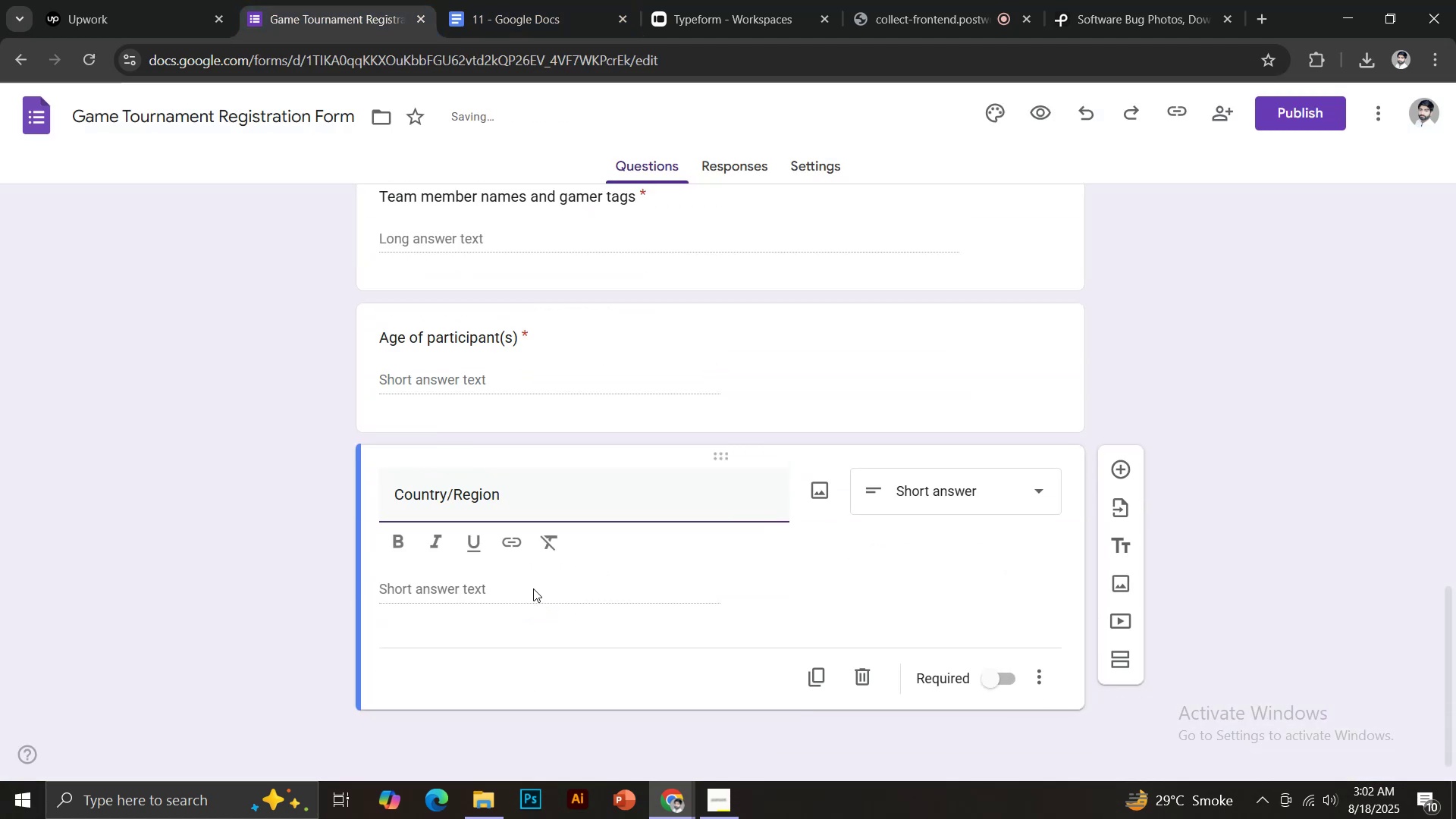 
left_click([980, 680])
 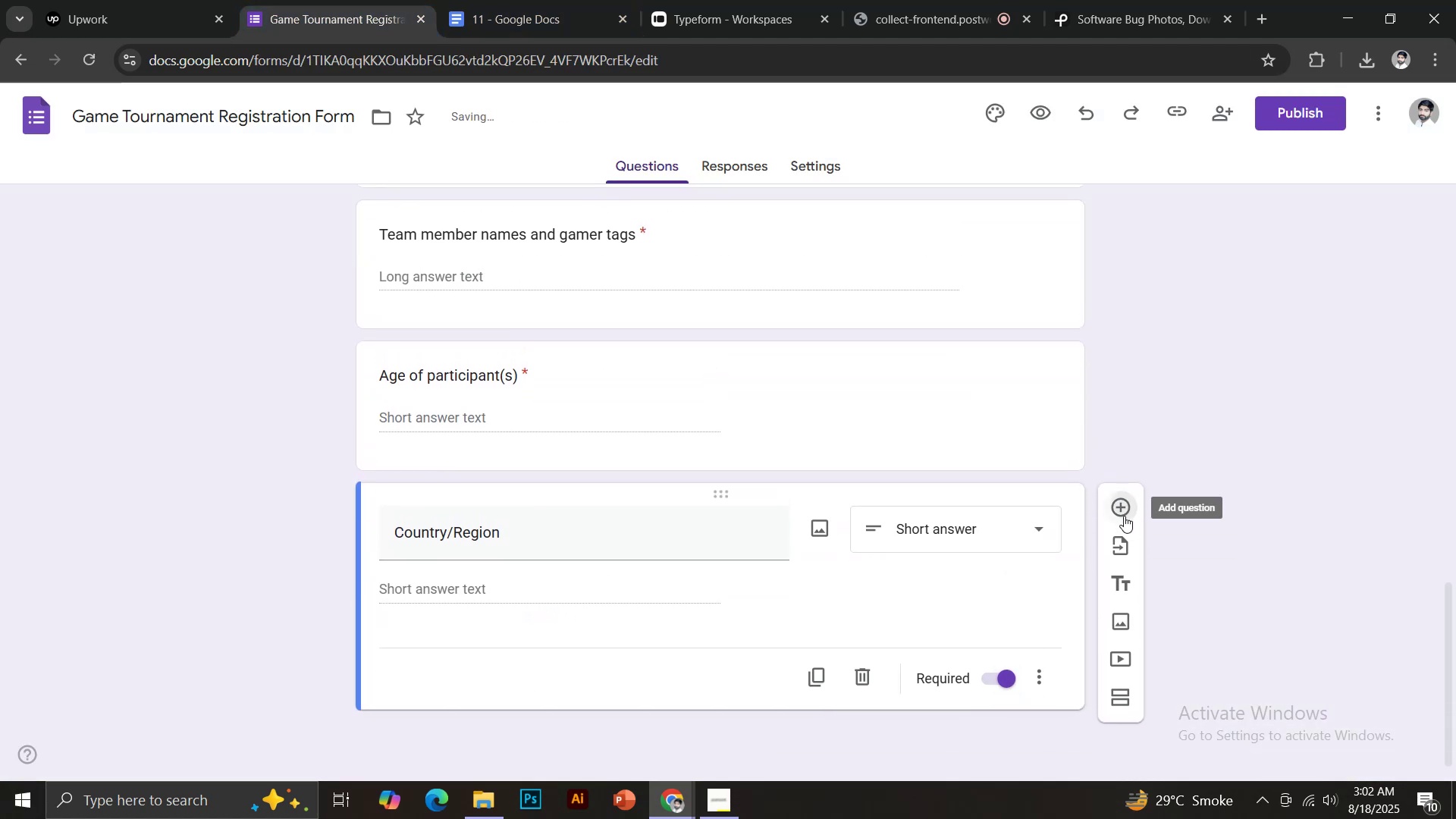 
left_click([509, 0])
 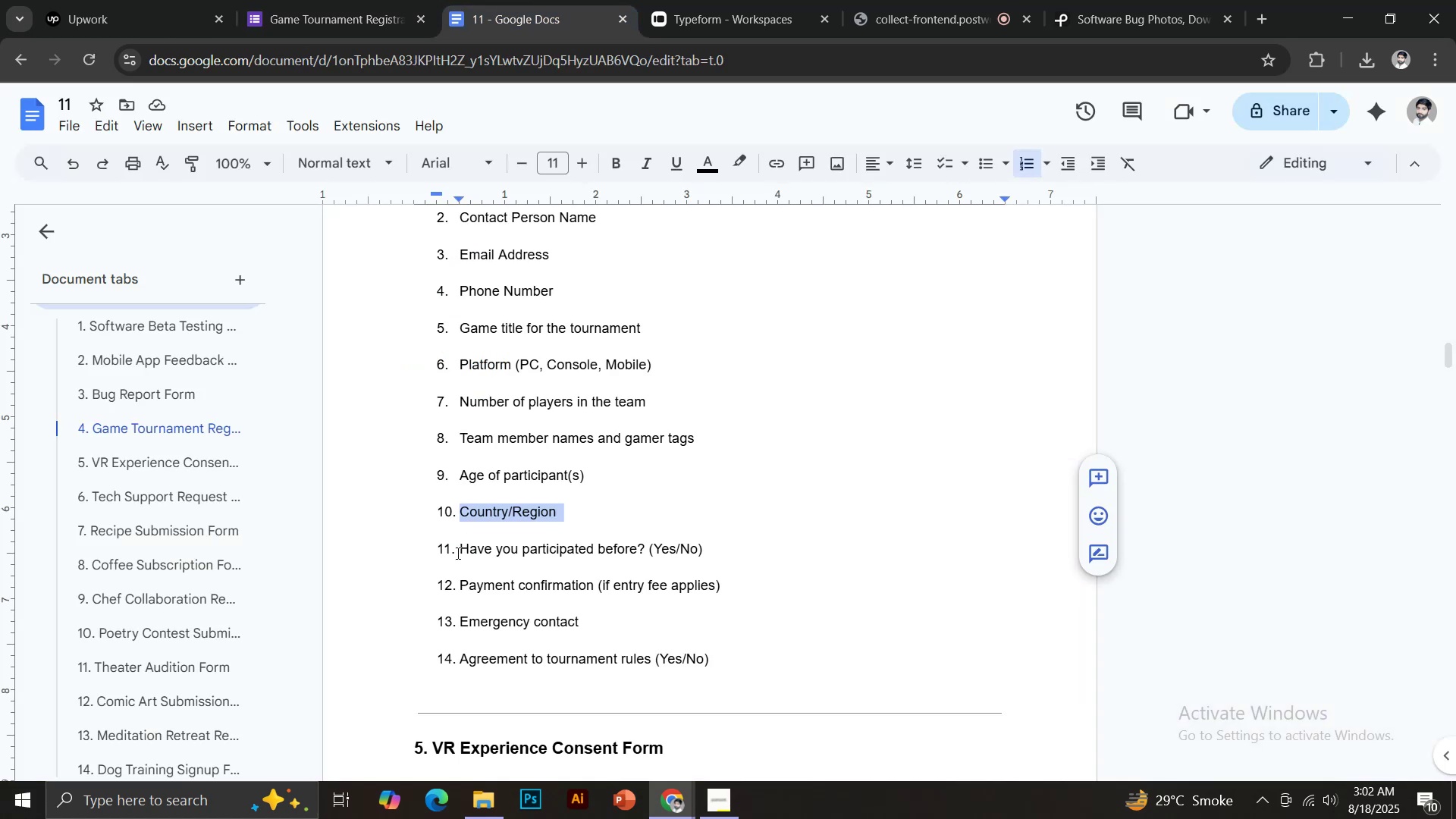 
left_click_drag(start_coordinate=[458, 552], to_coordinate=[645, 552])
 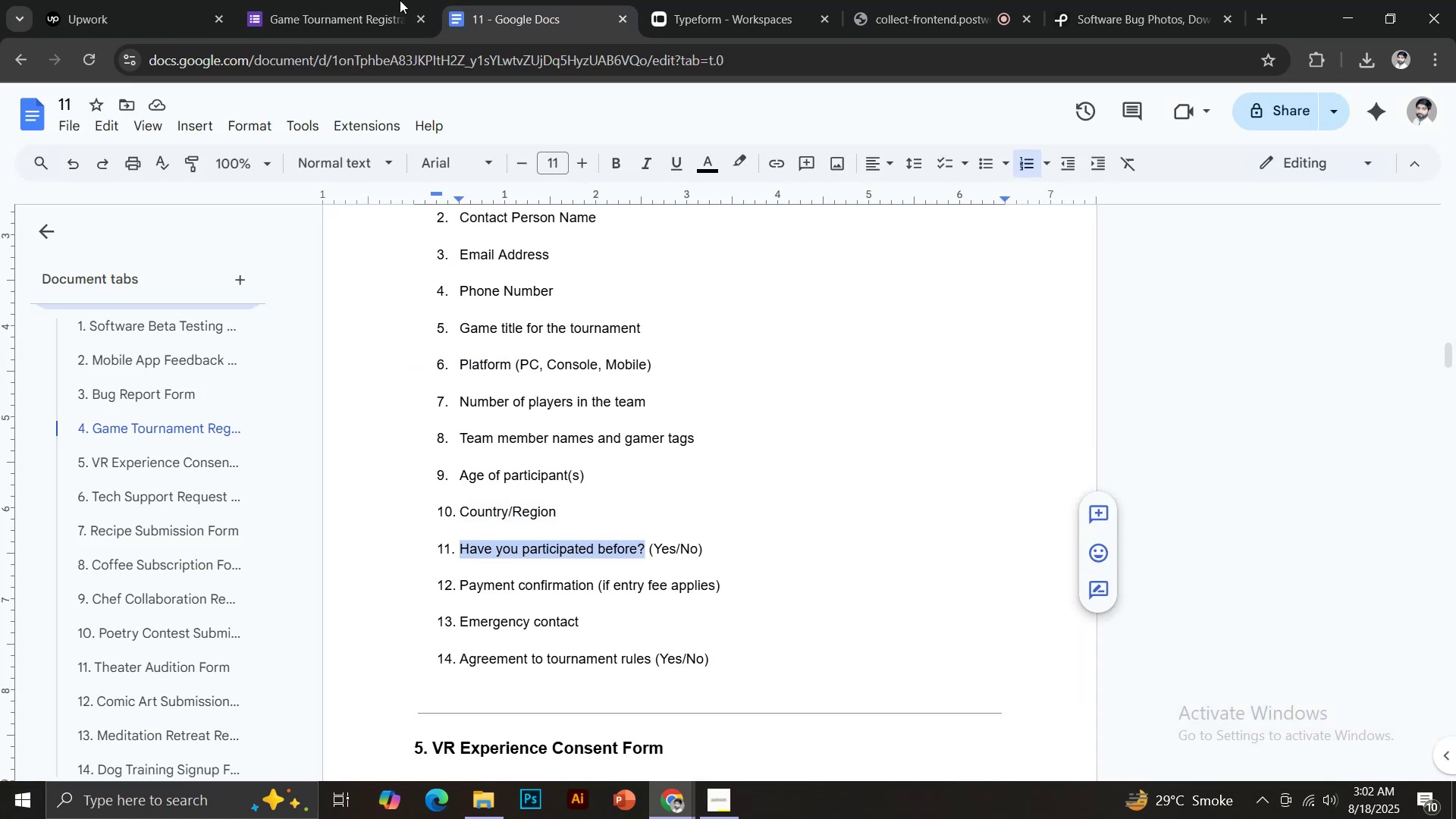 
key(Control+C)
 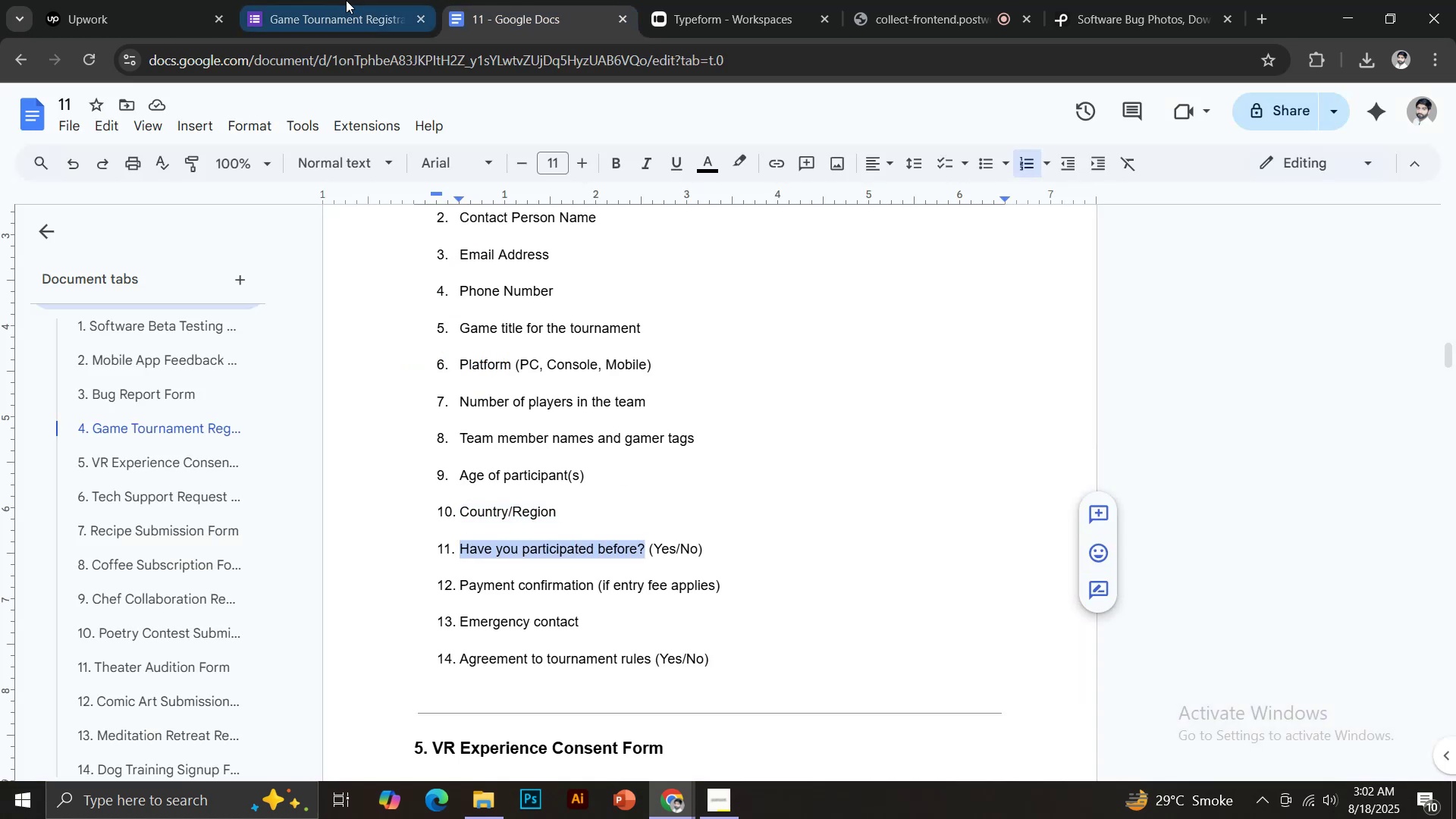 
key(Control+V)
 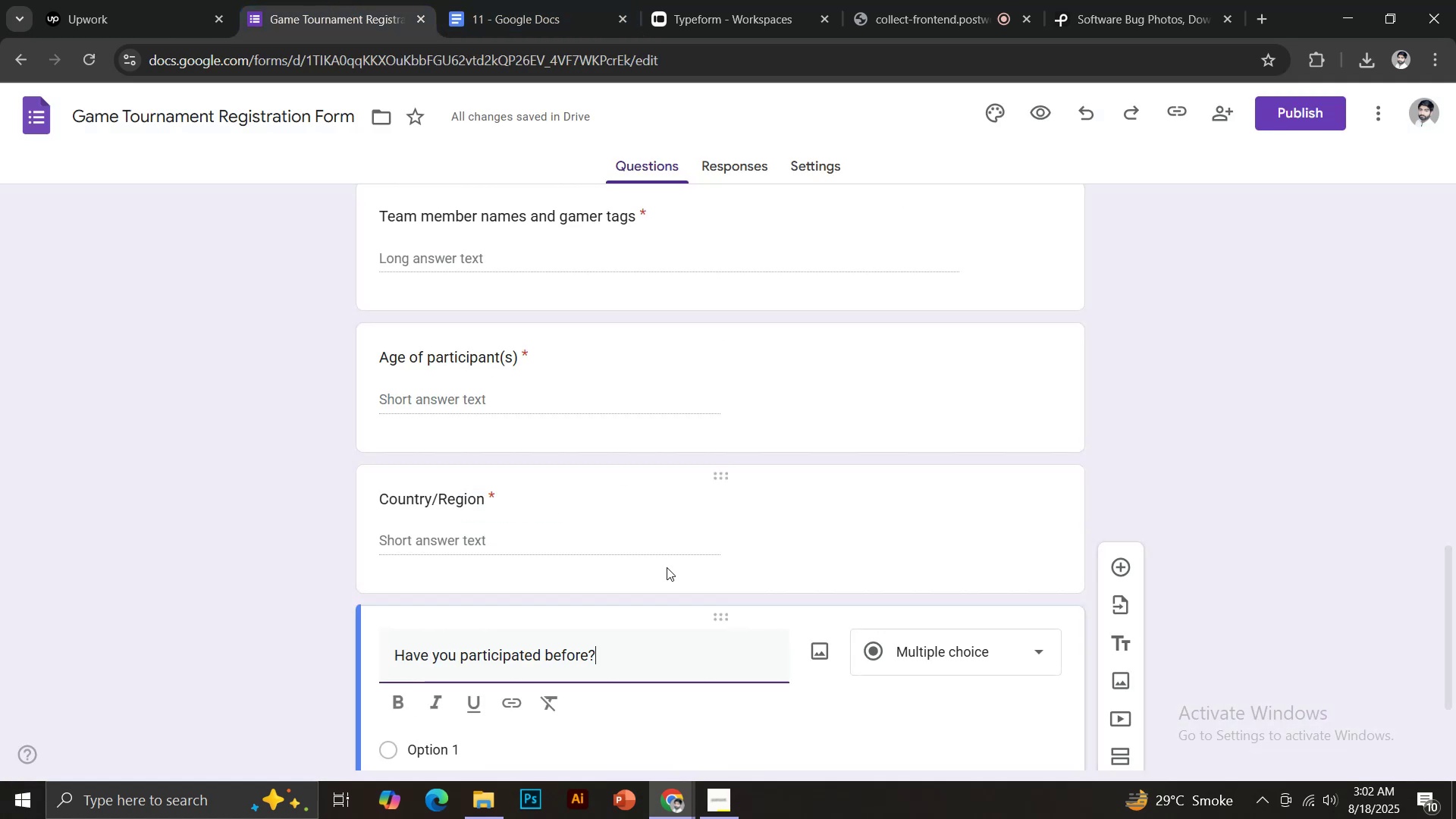 
scroll: coordinate [676, 566], scroll_direction: down, amount: 5.0
 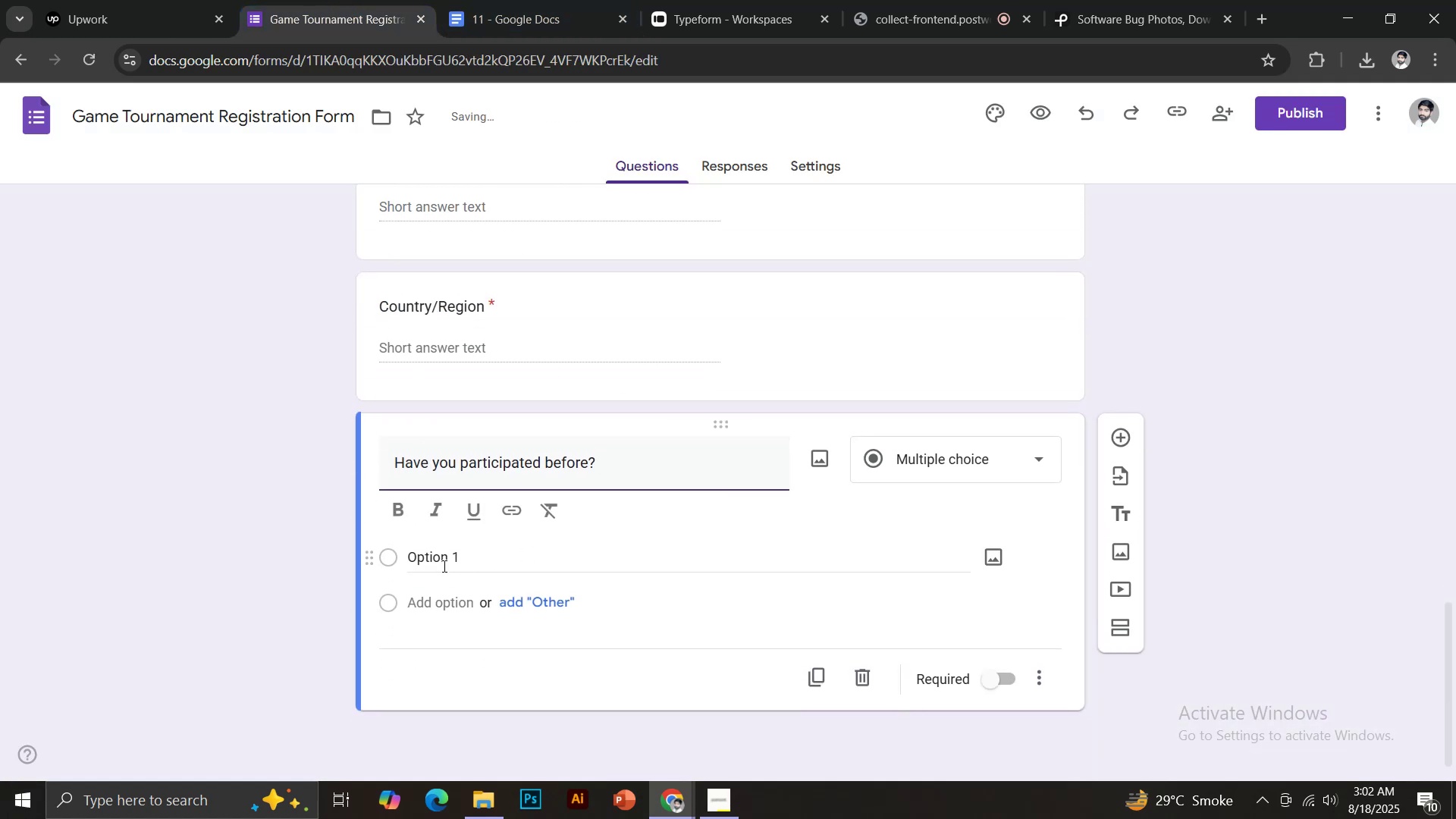 
left_click([436, 563])
 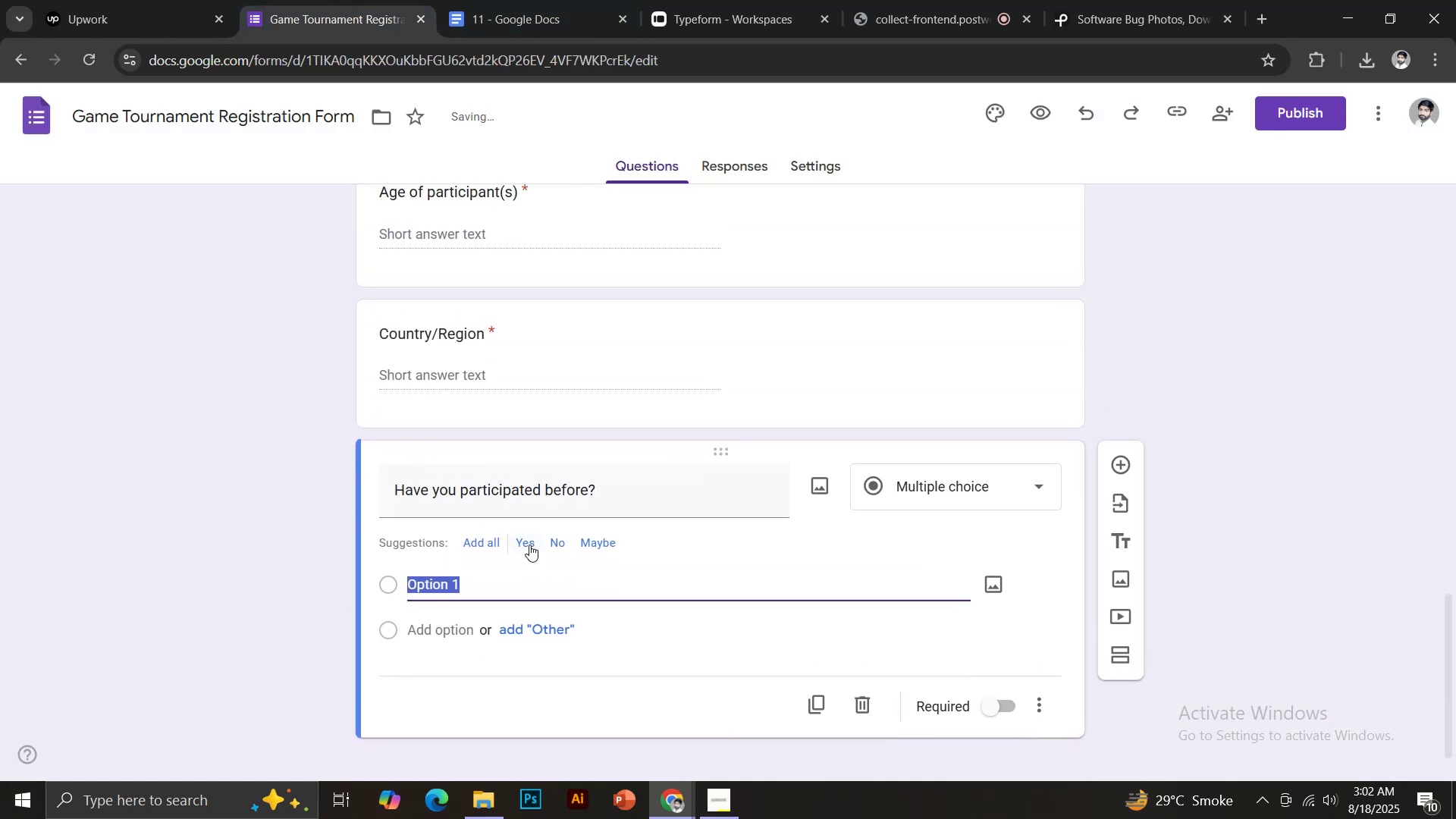 
left_click([528, 544])
 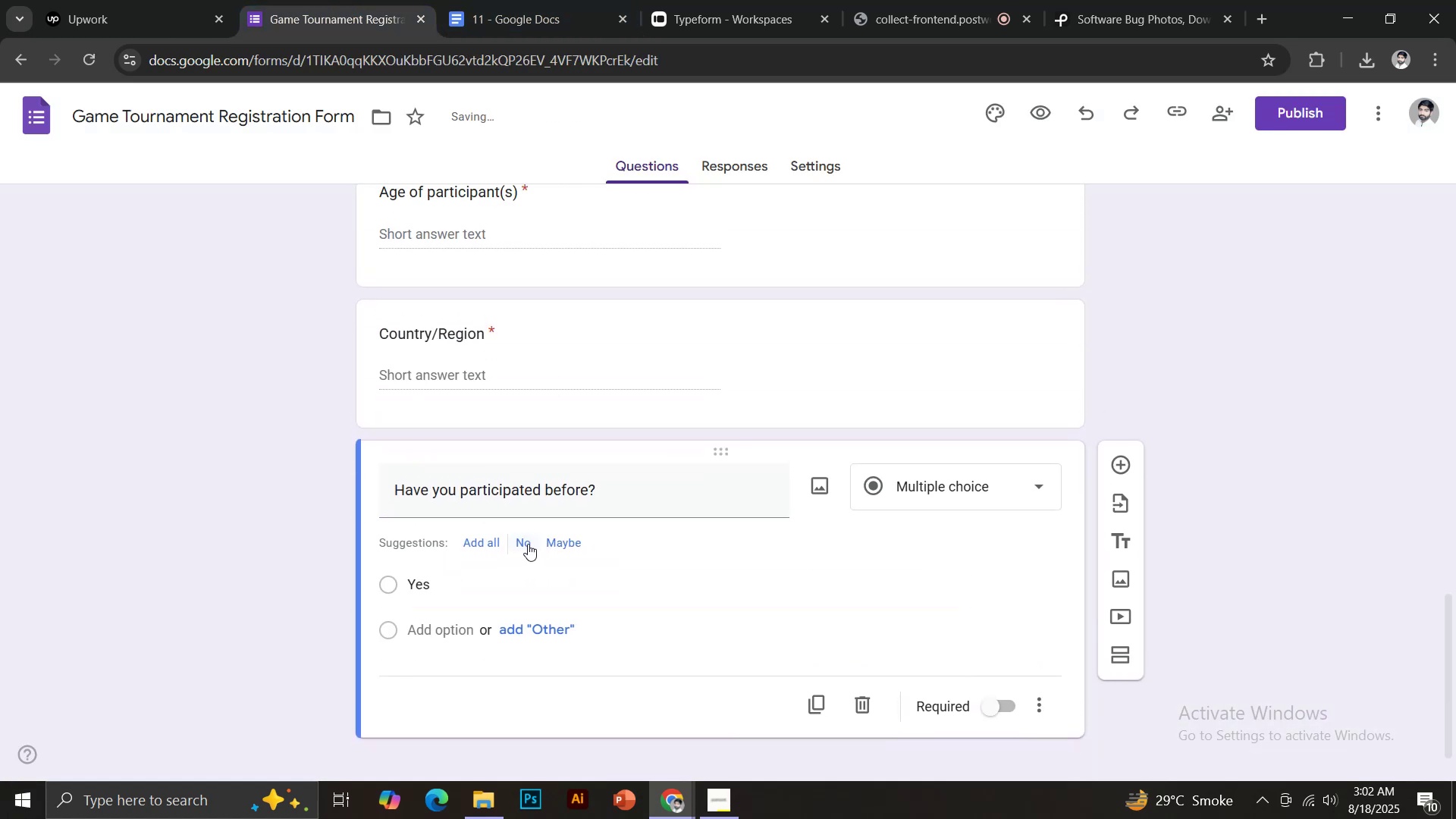 
left_click([528, 544])
 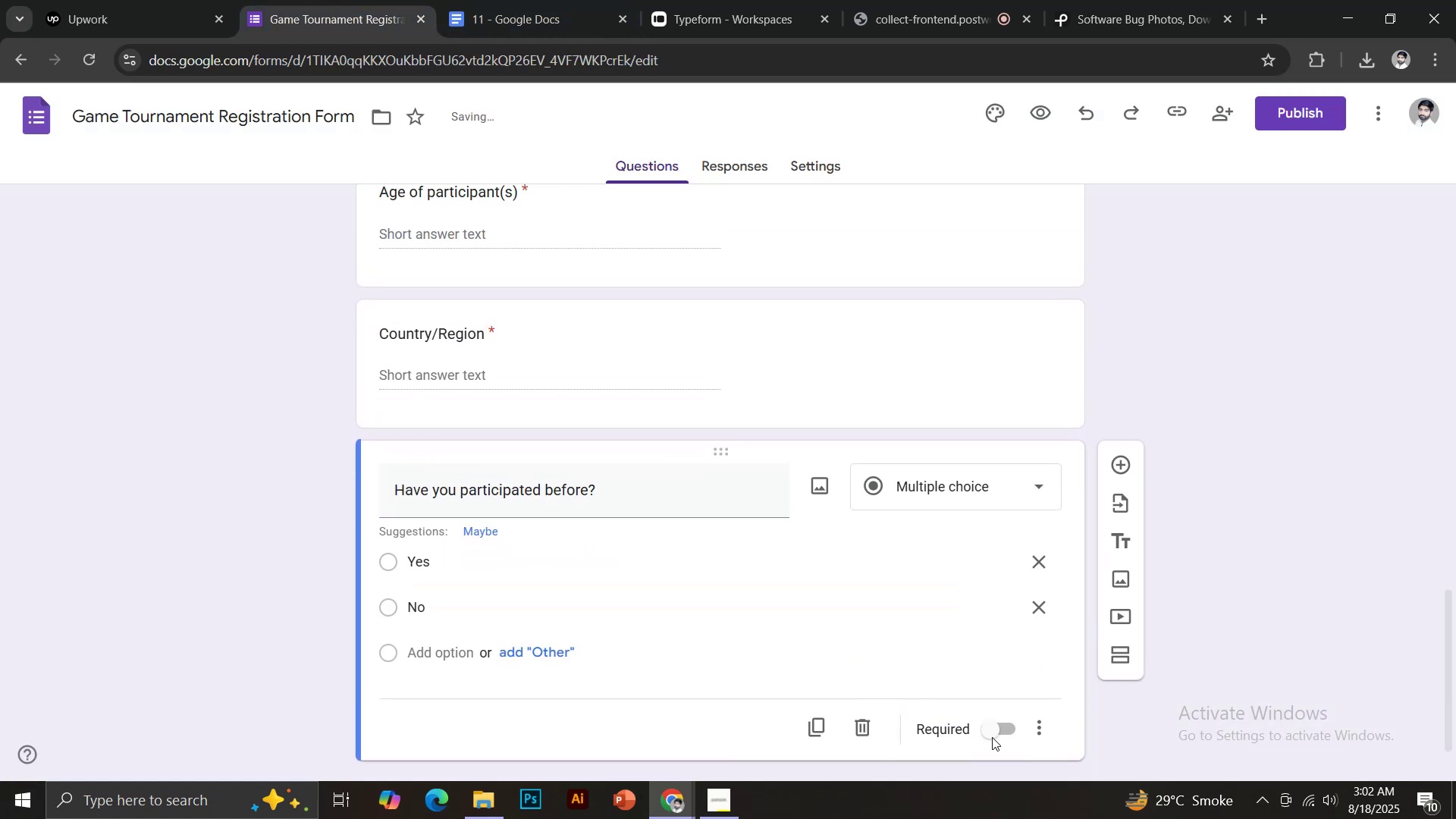 
left_click([987, 736])
 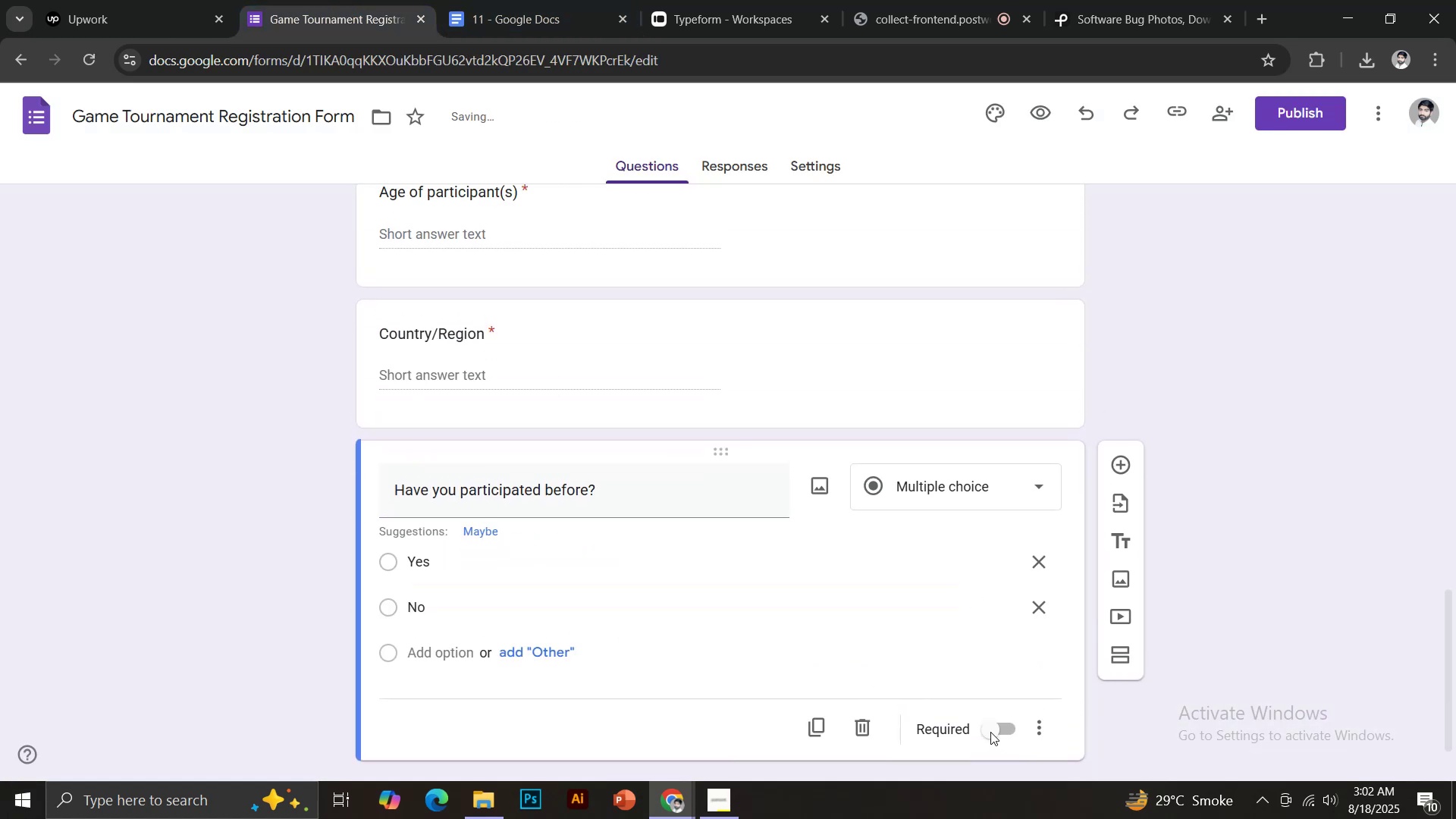 
scroll: coordinate [1009, 717], scroll_direction: down, amount: 3.0
 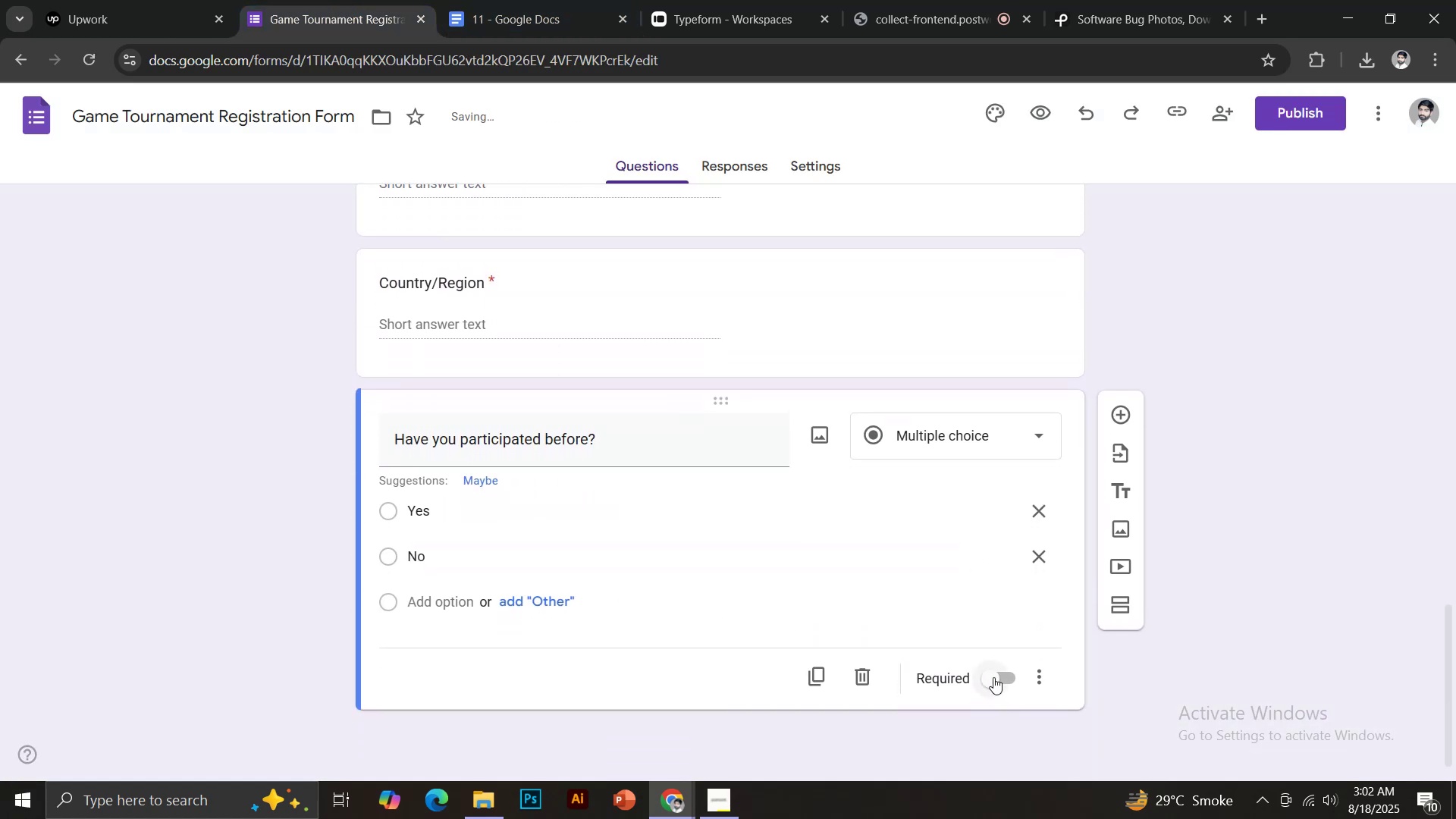 
left_click([993, 677])
 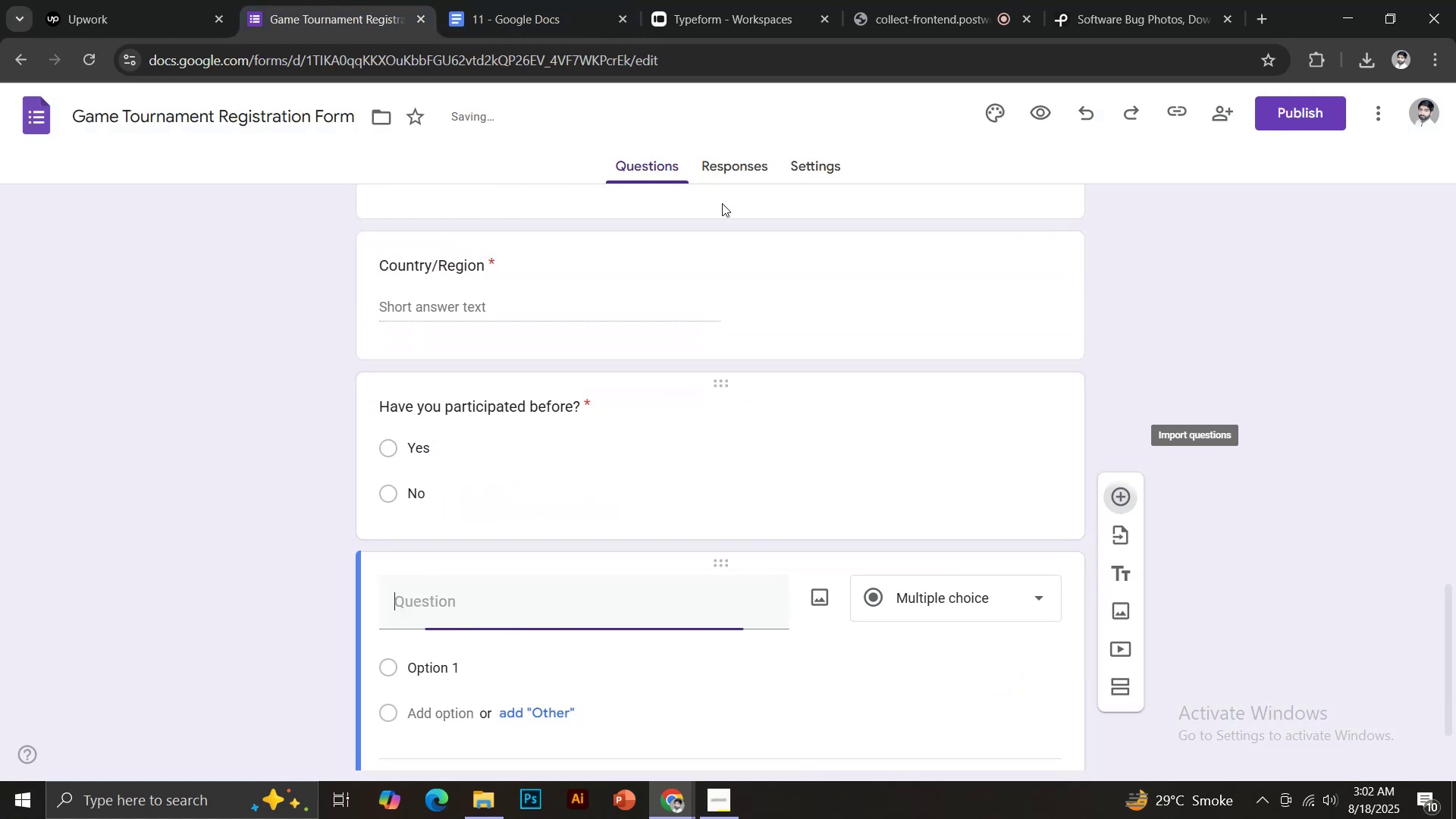 
left_click([476, 0])
 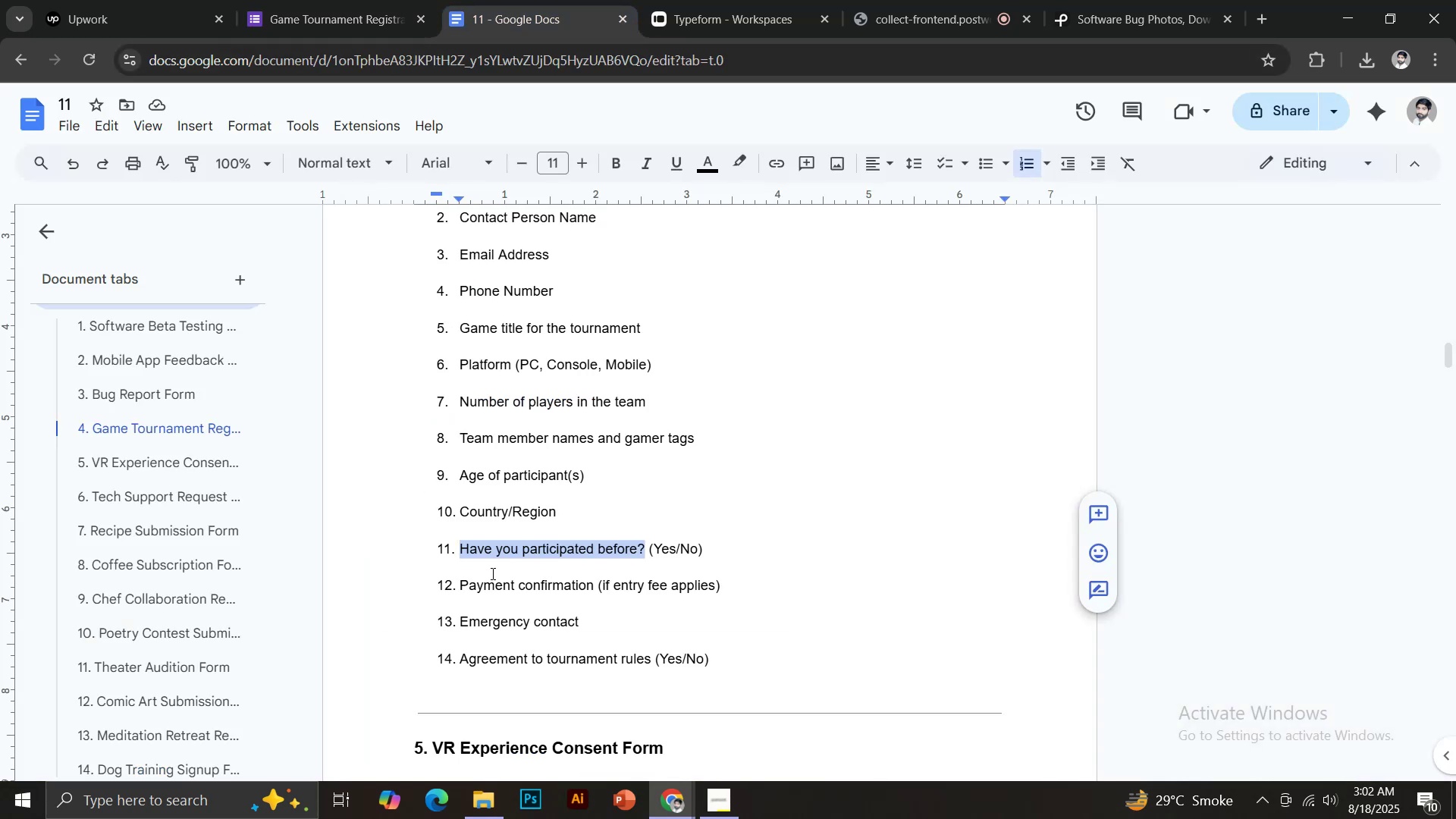 
left_click_drag(start_coordinate=[460, 582], to_coordinate=[594, 588])
 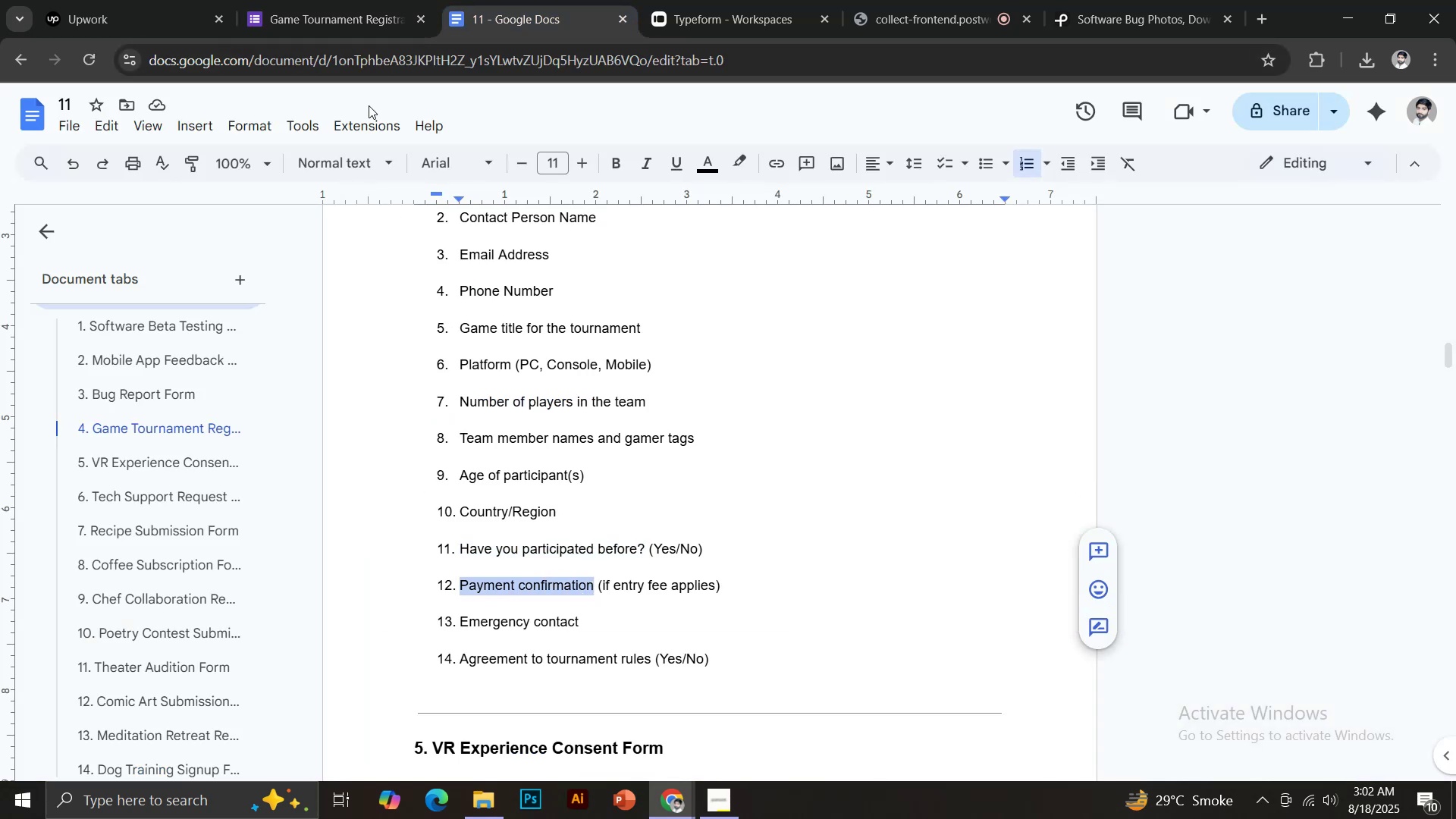 
key(Control+C)
 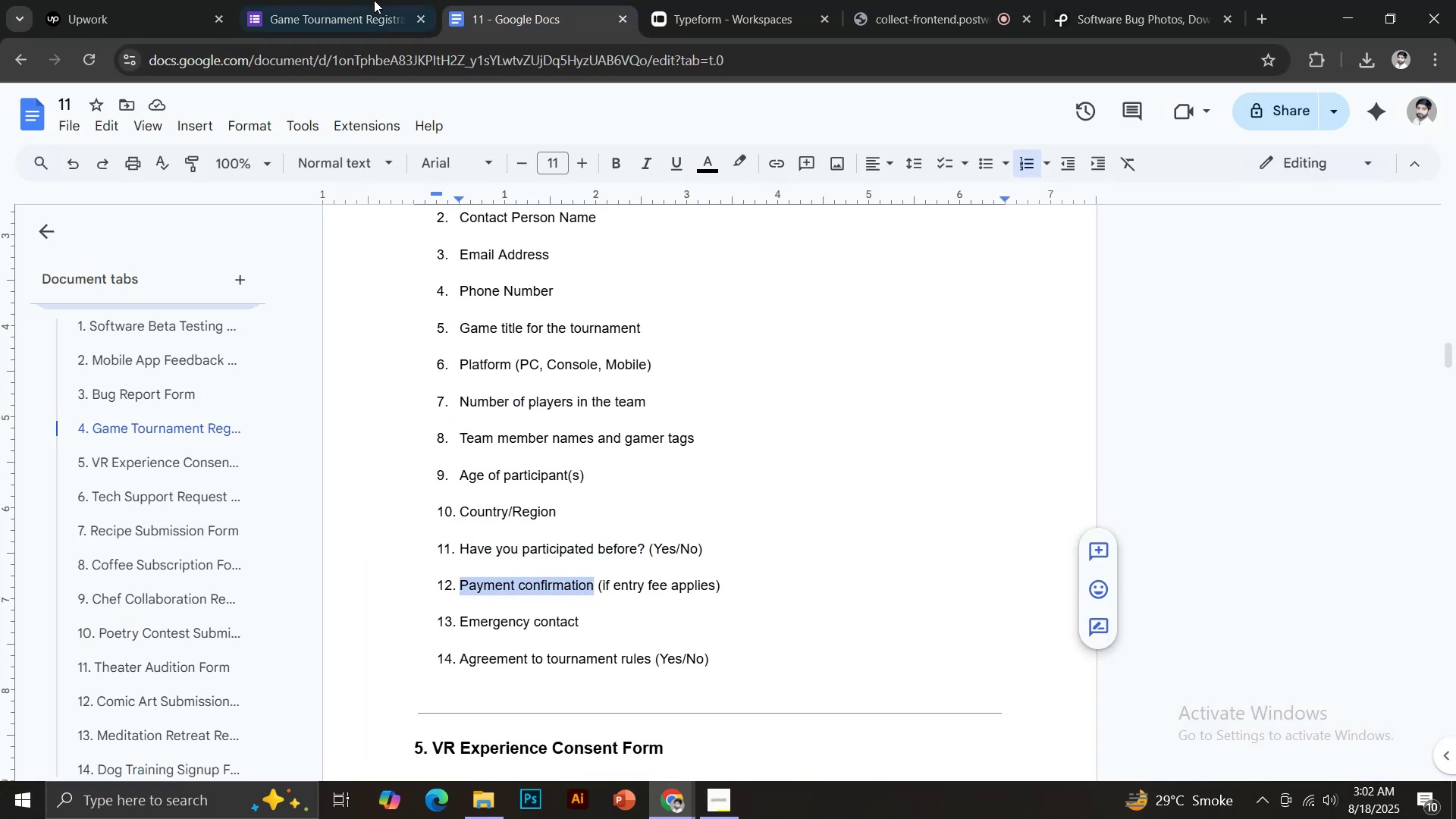 
left_click([372, 0])
 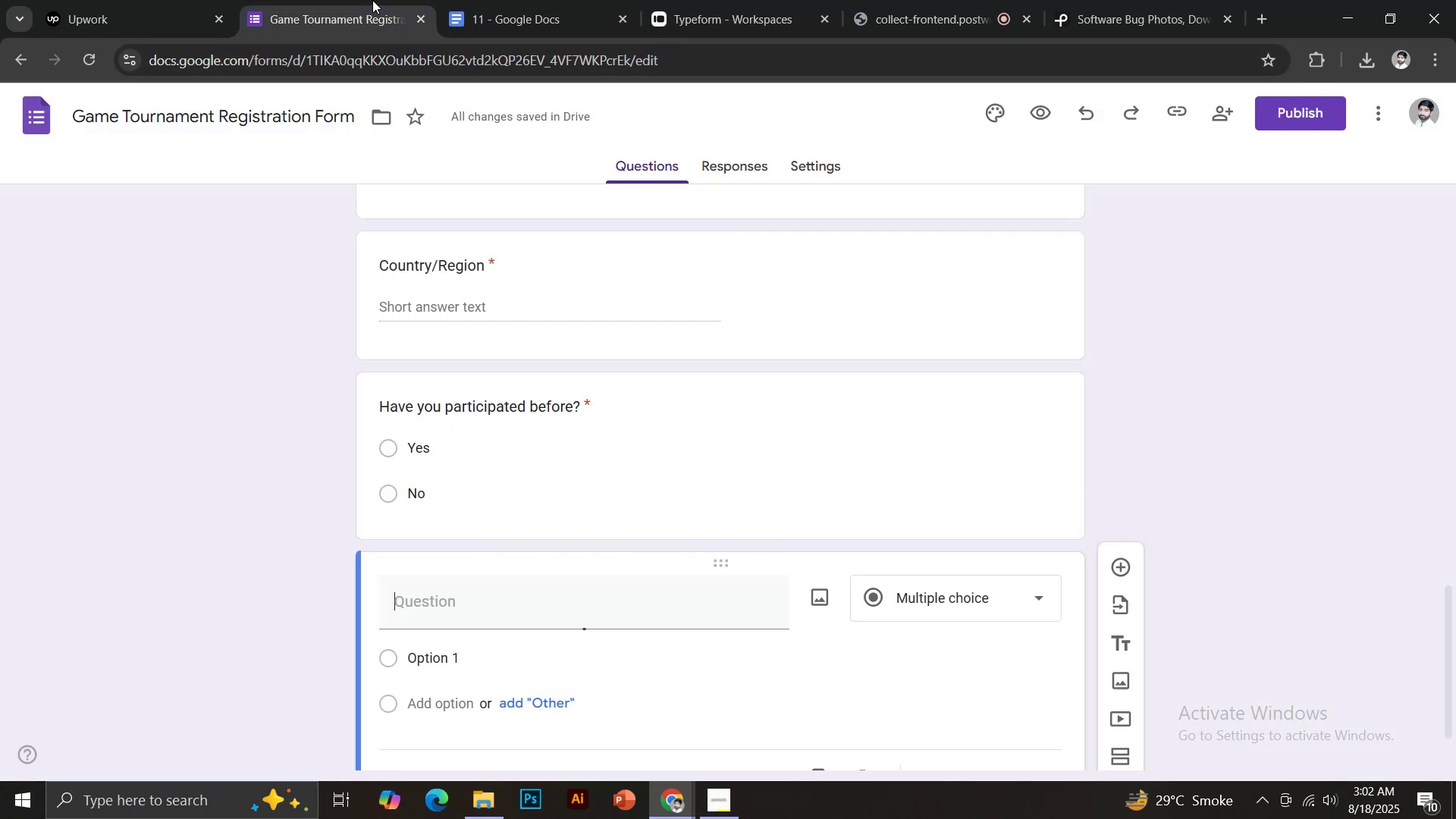 
key(Control+V)
 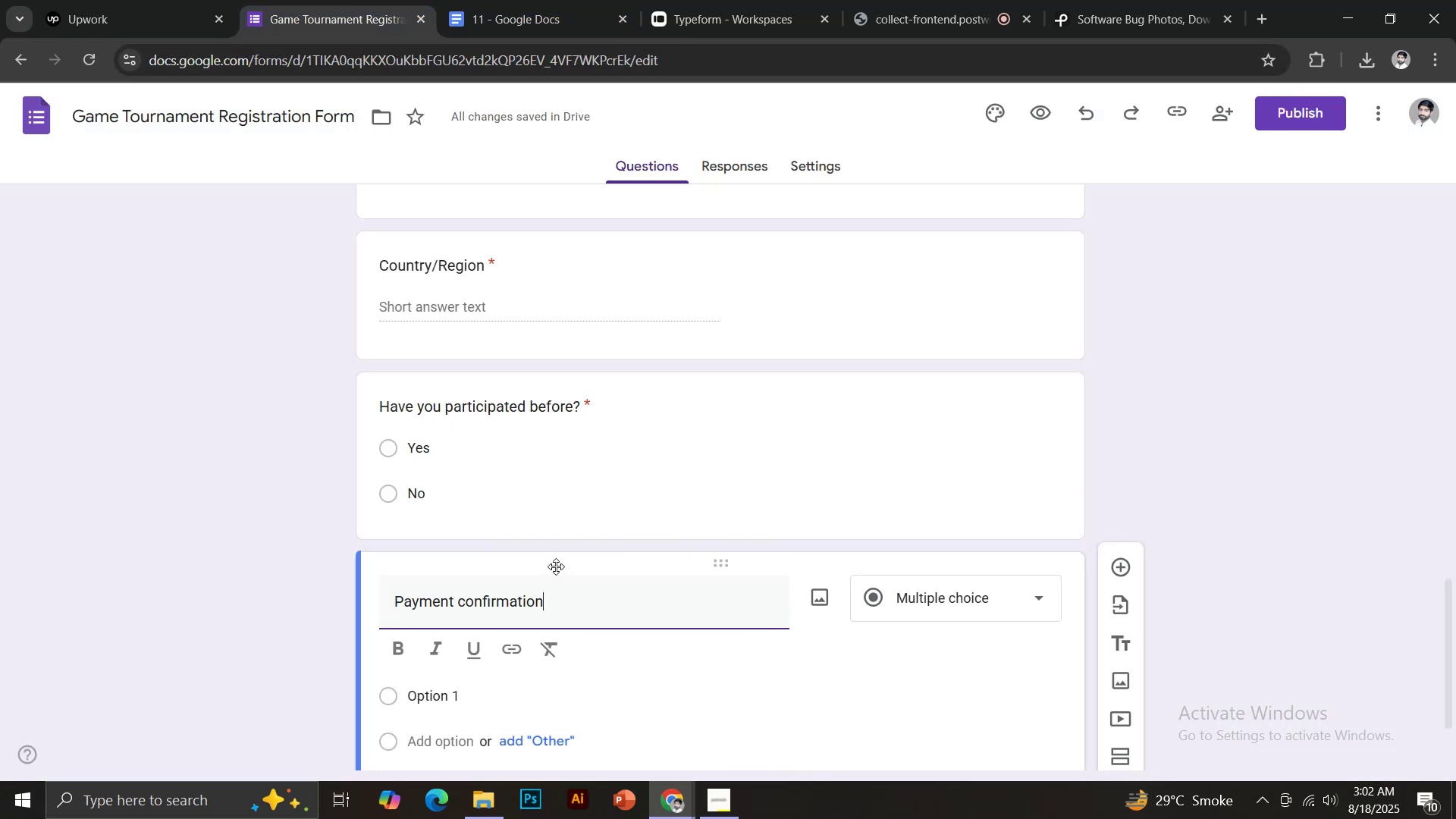 
scroll: coordinate [556, 566], scroll_direction: down, amount: 1.0
 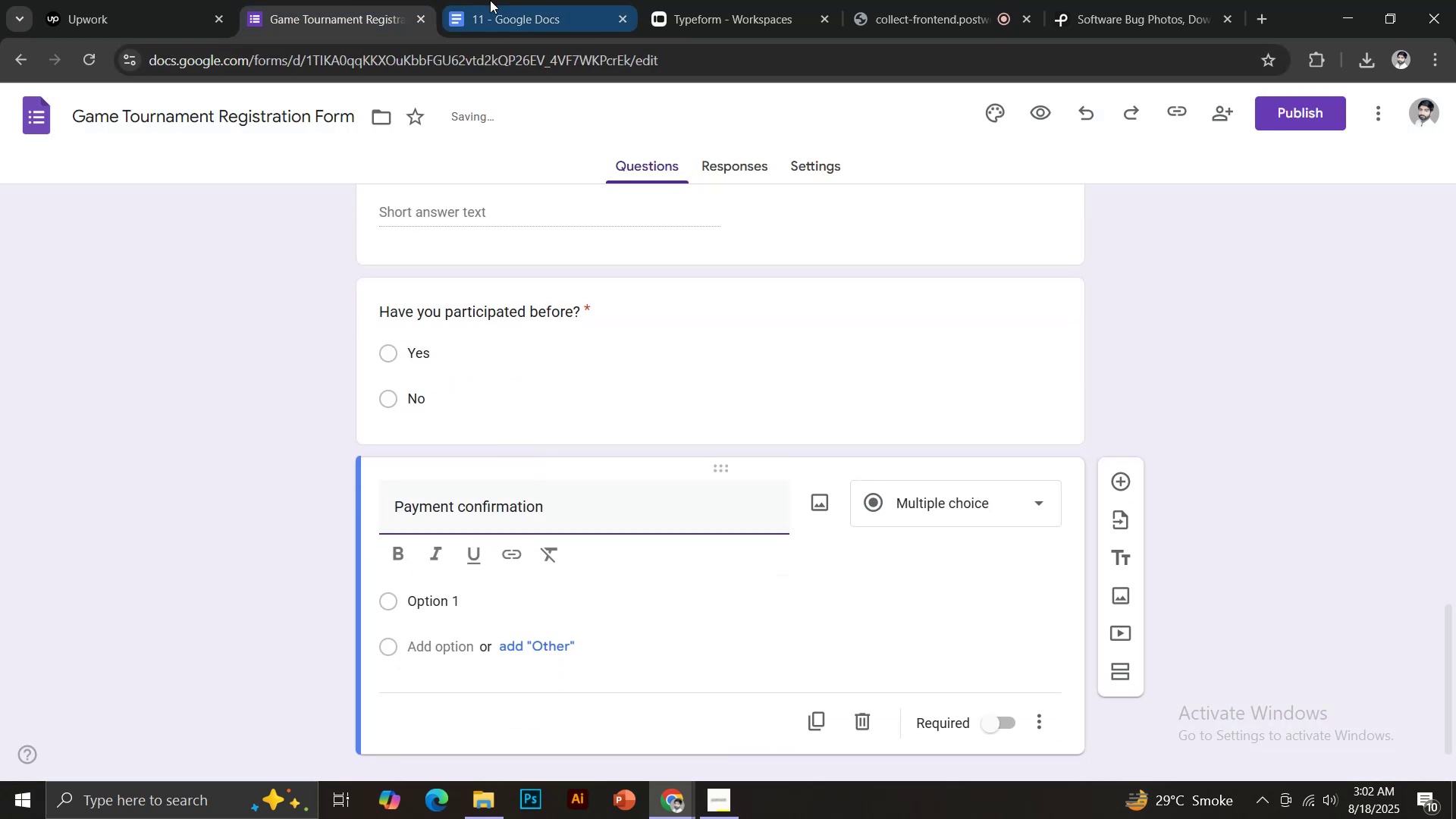 
left_click([490, 0])
 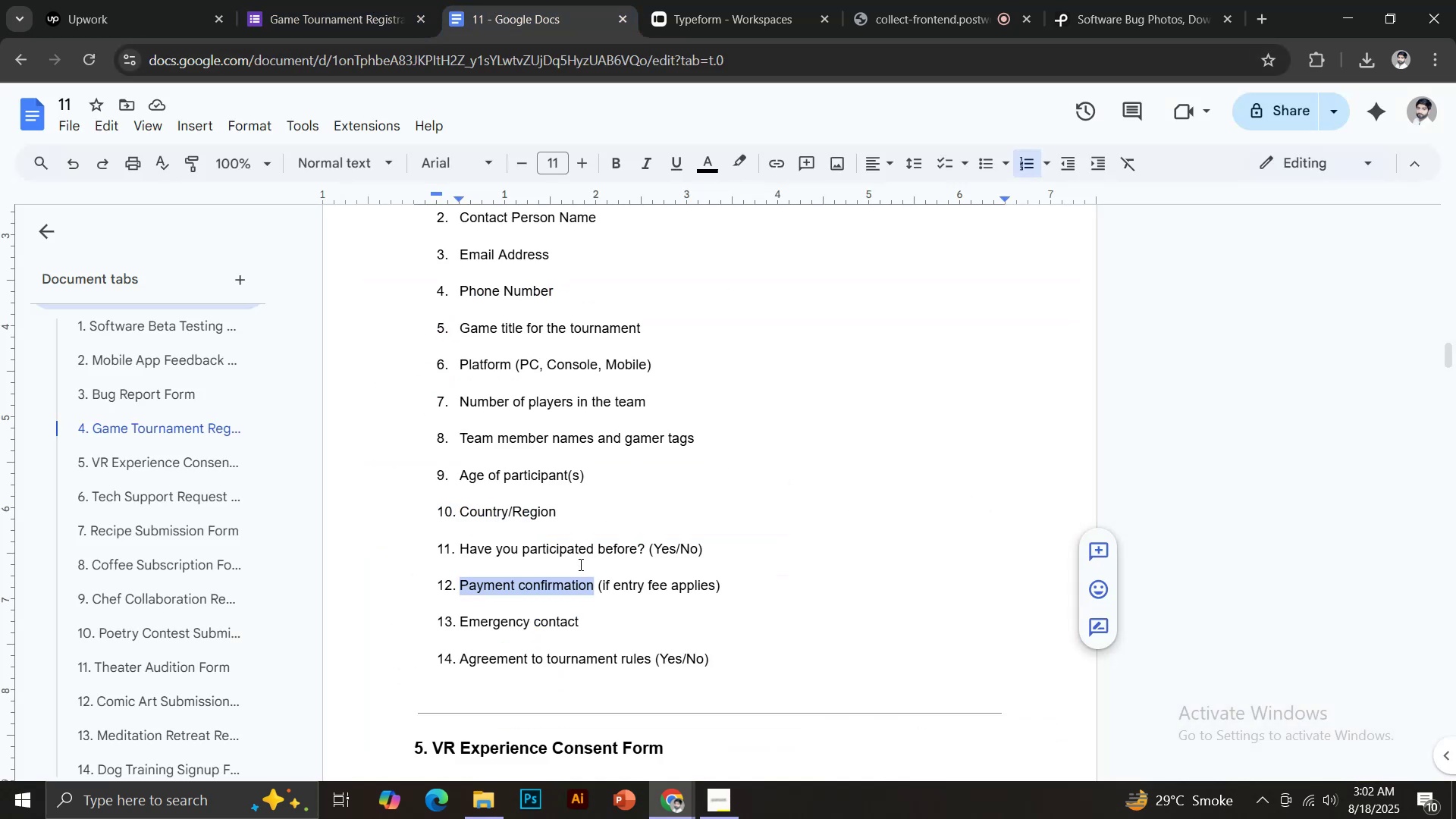 
left_click([585, 580])
 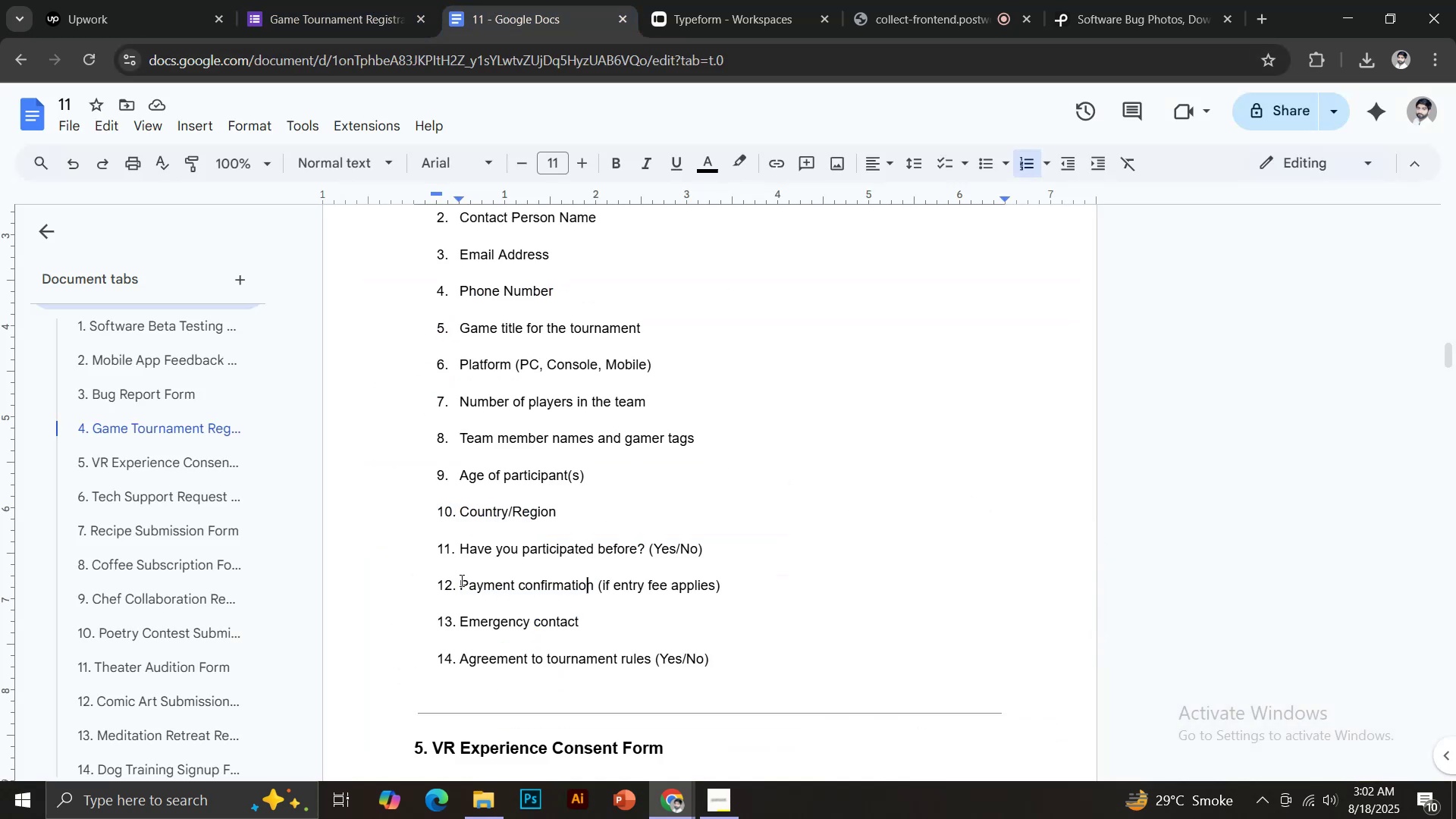 
left_click_drag(start_coordinate=[460, 580], to_coordinate=[726, 583])
 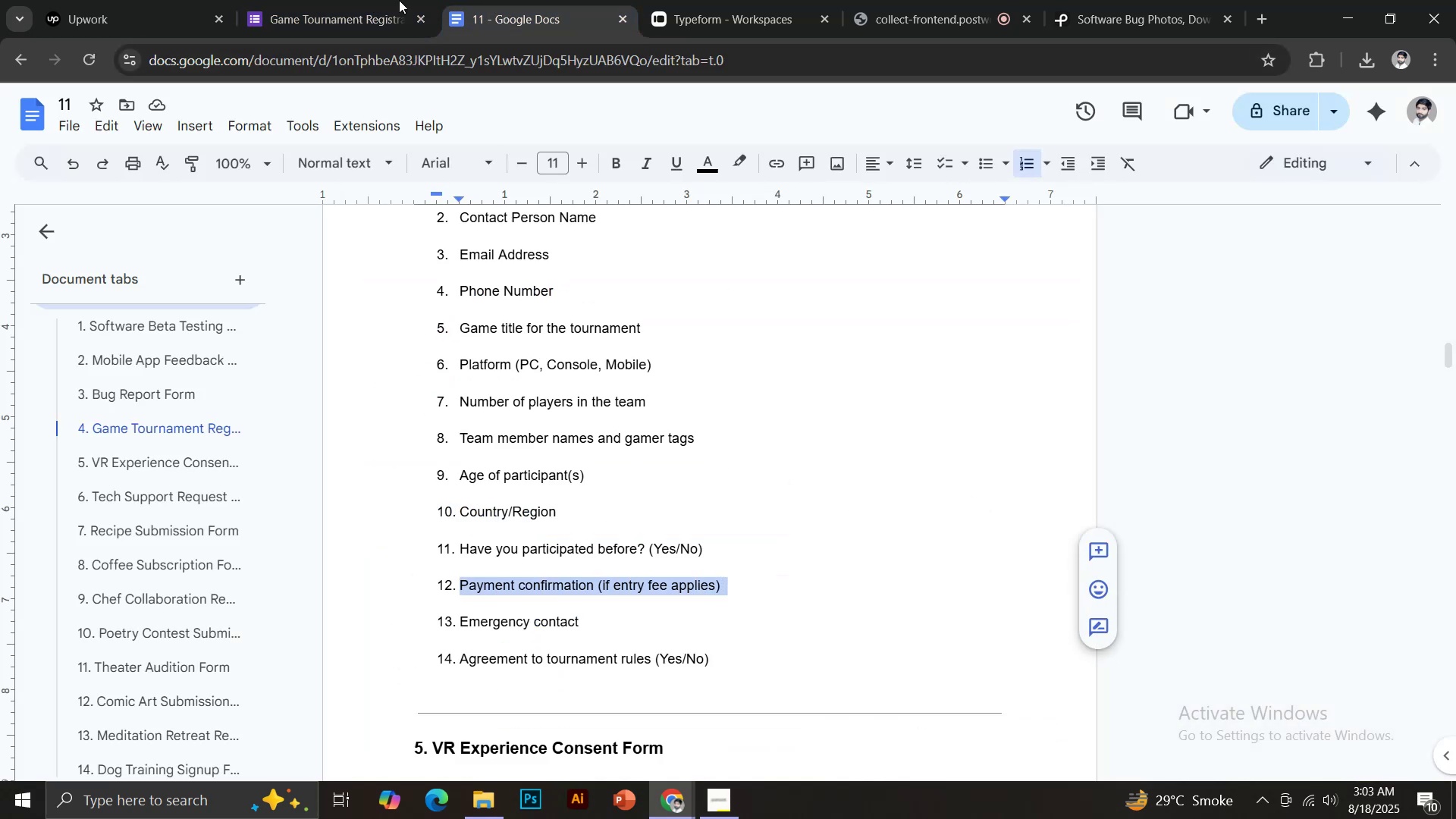 
key(Control+ControlLeft)
 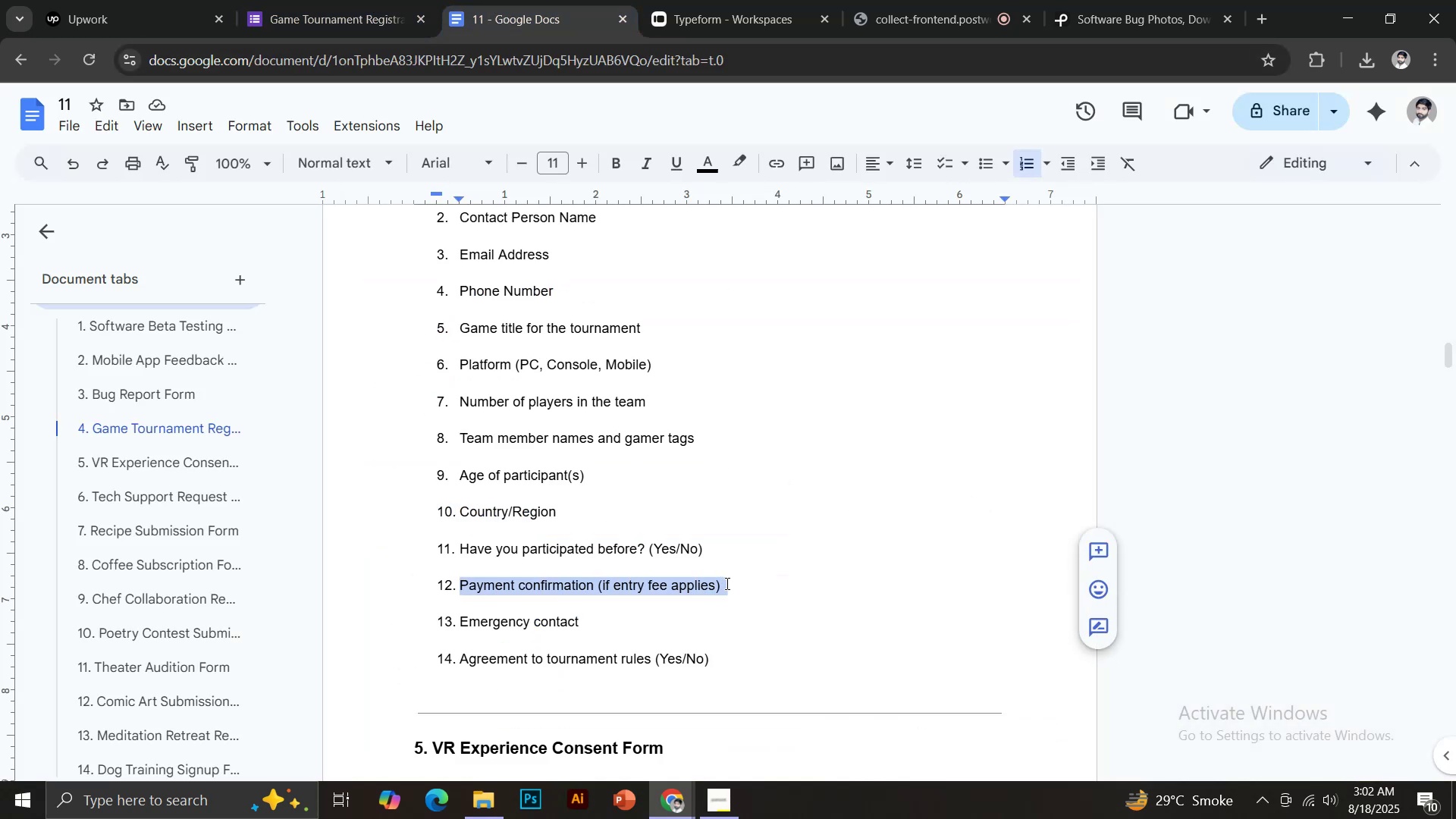 
key(Control+C)
 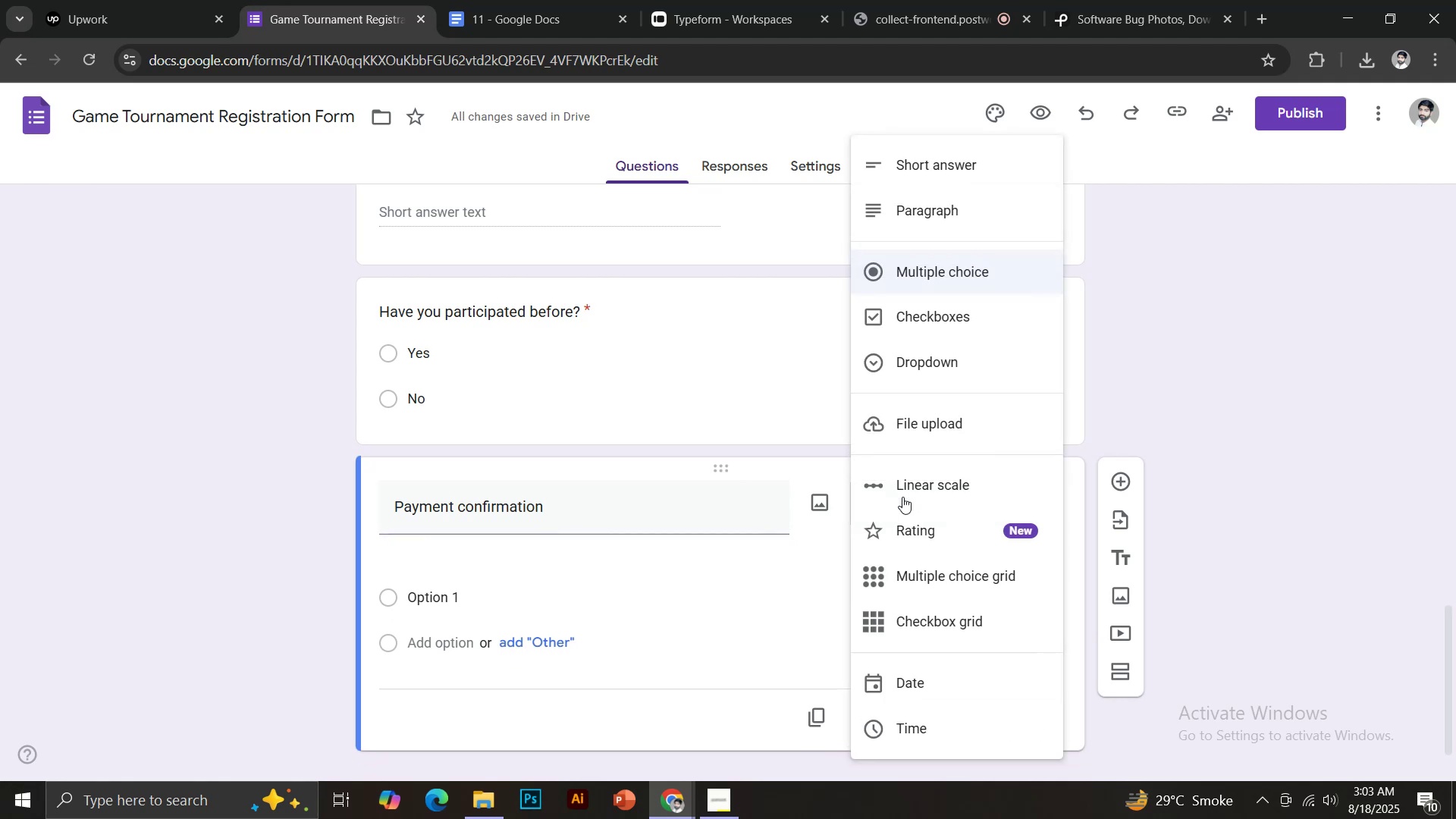 
left_click([944, 432])
 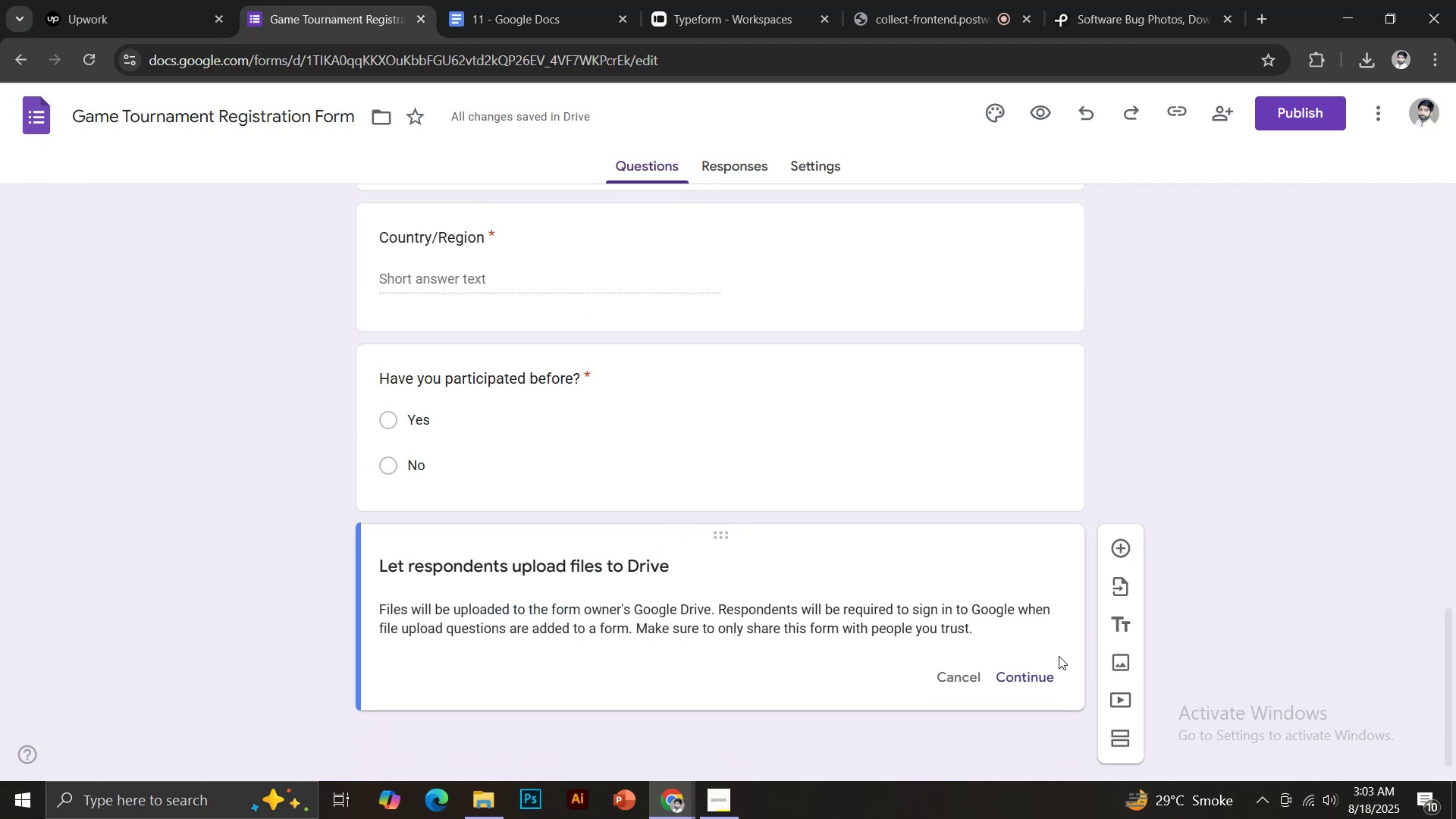 
left_click([1033, 682])
 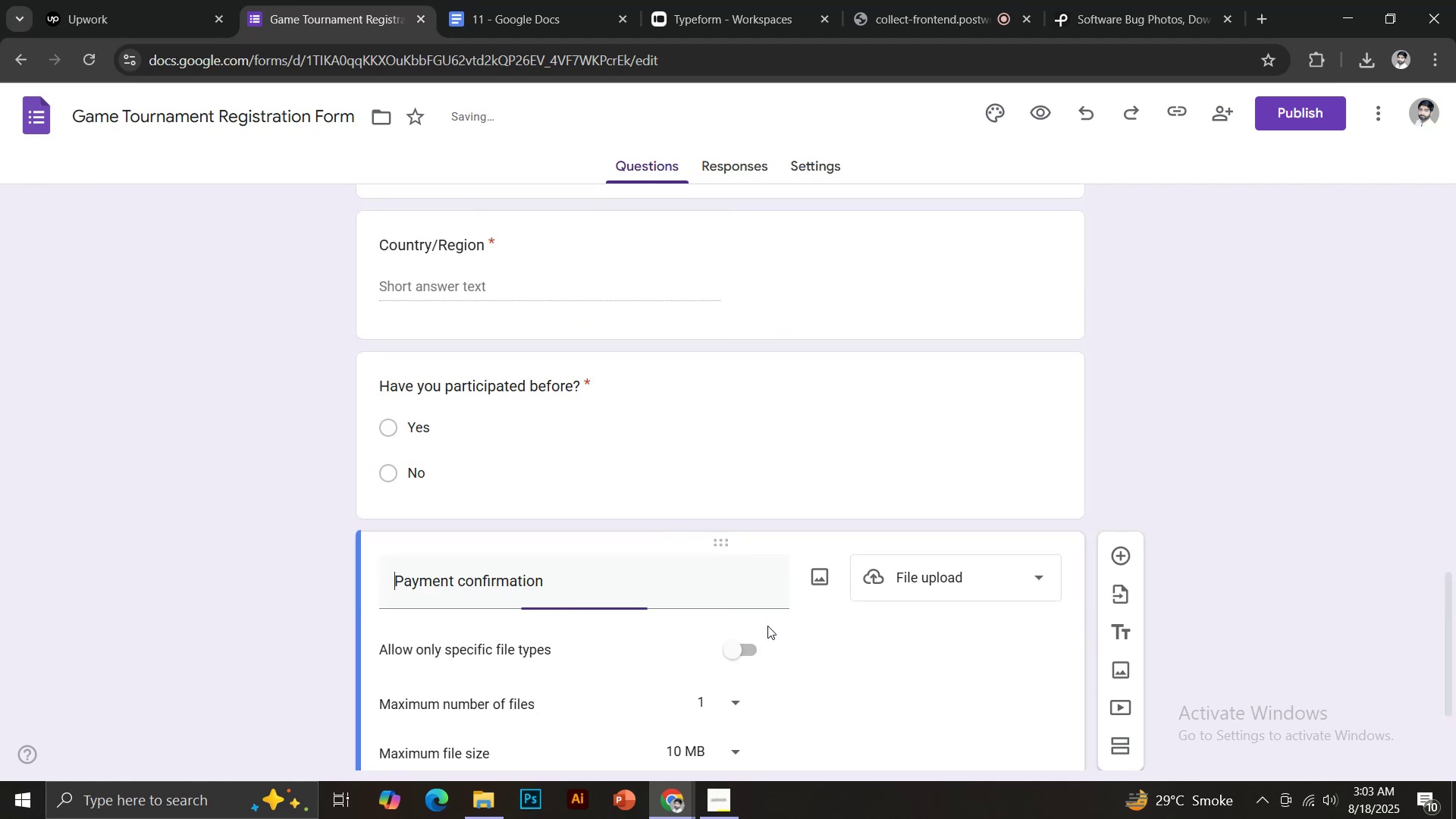 
scroll: coordinate [713, 617], scroll_direction: down, amount: 2.0
 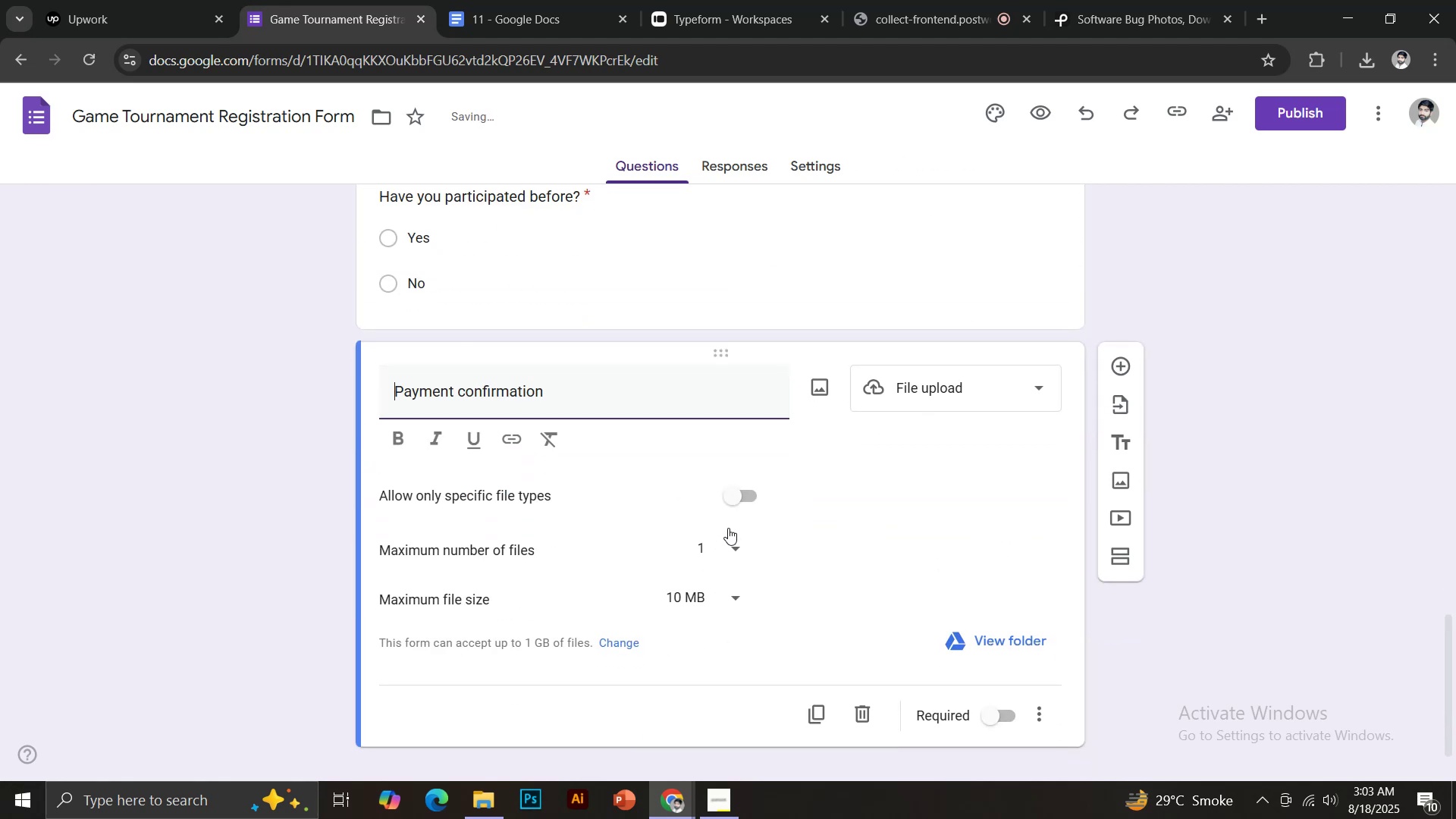 
left_click([735, 497])
 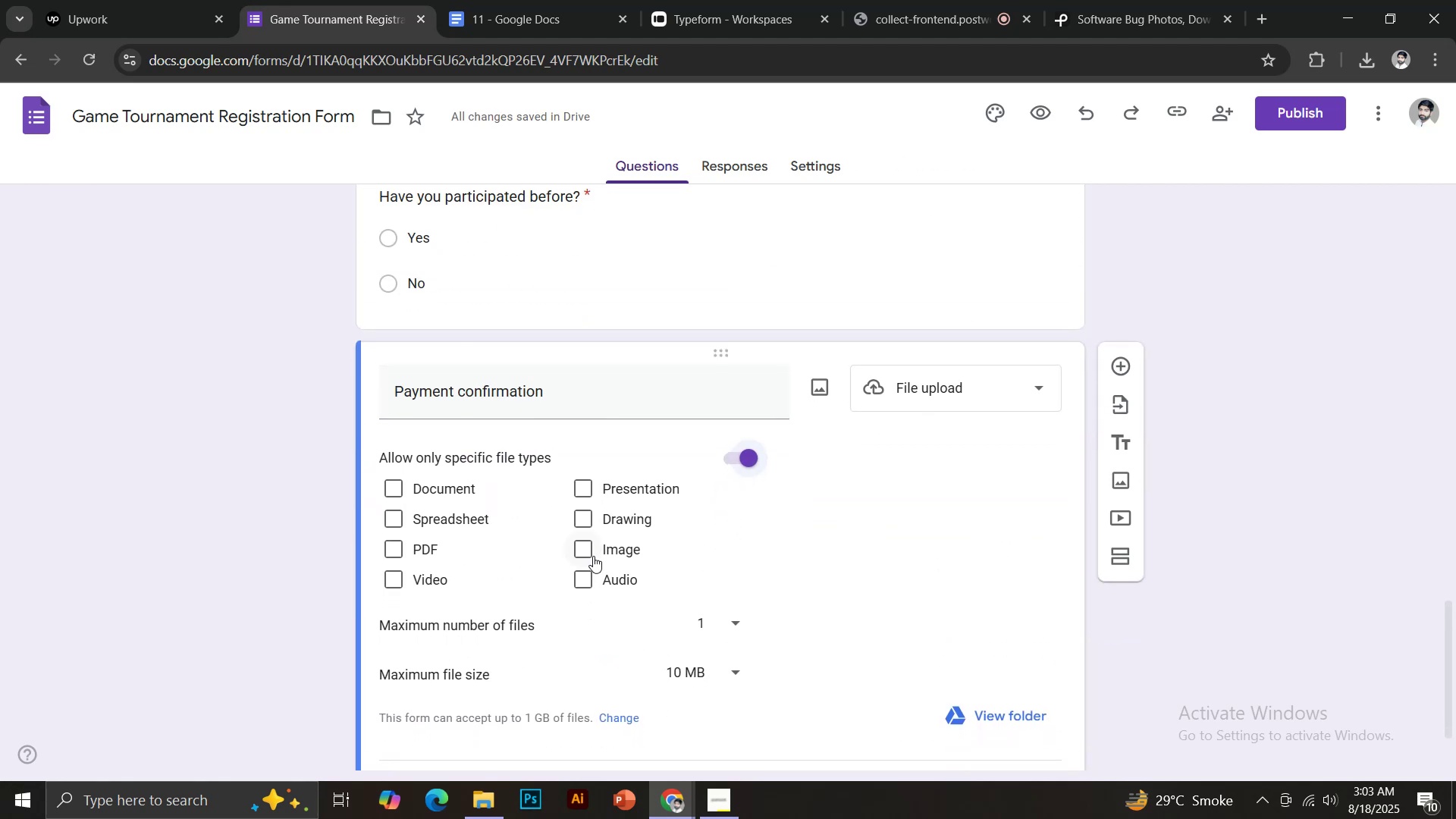 
left_click([588, 549])
 